 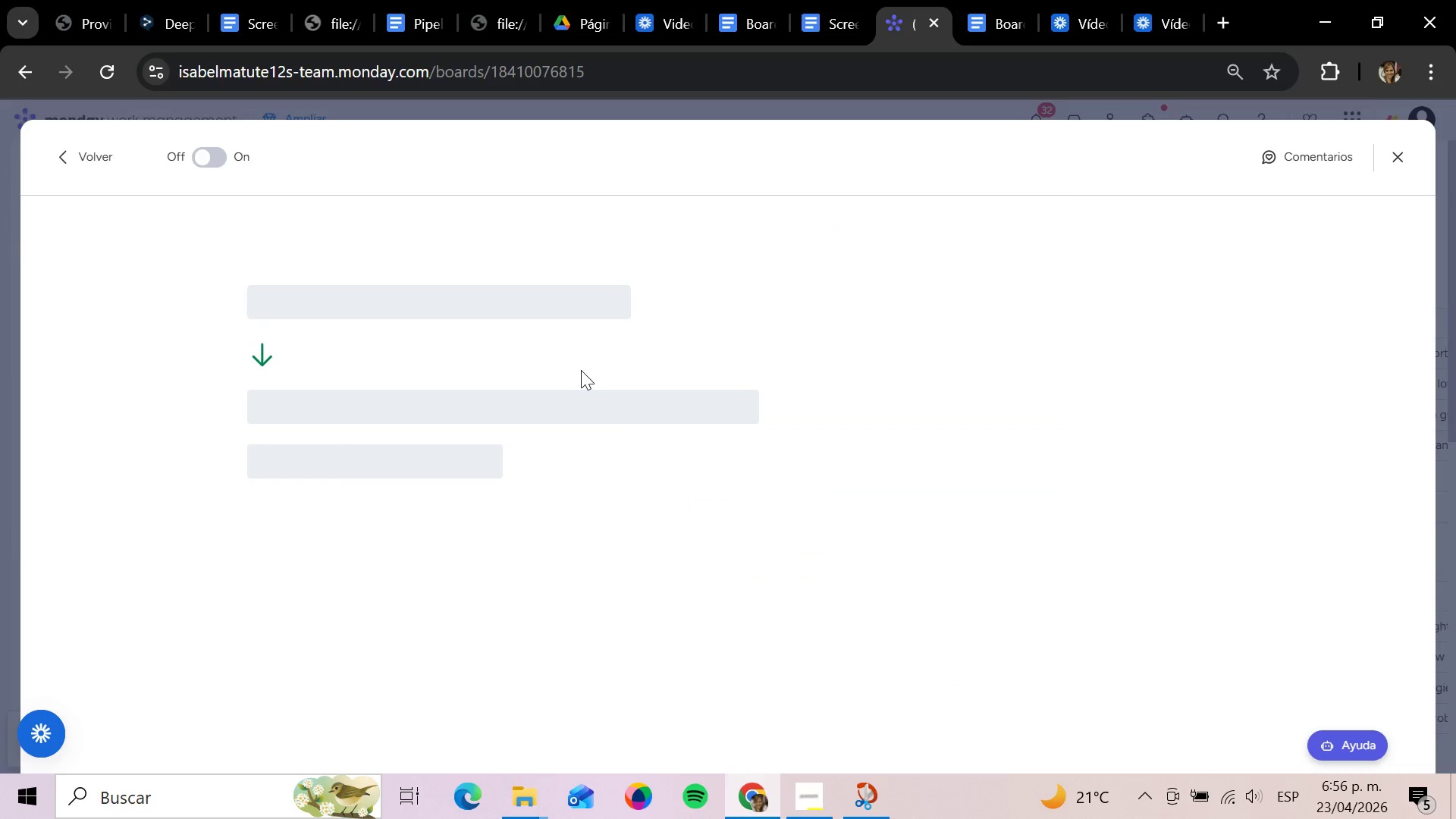 
key(Meta+Shift+ShiftLeft)
 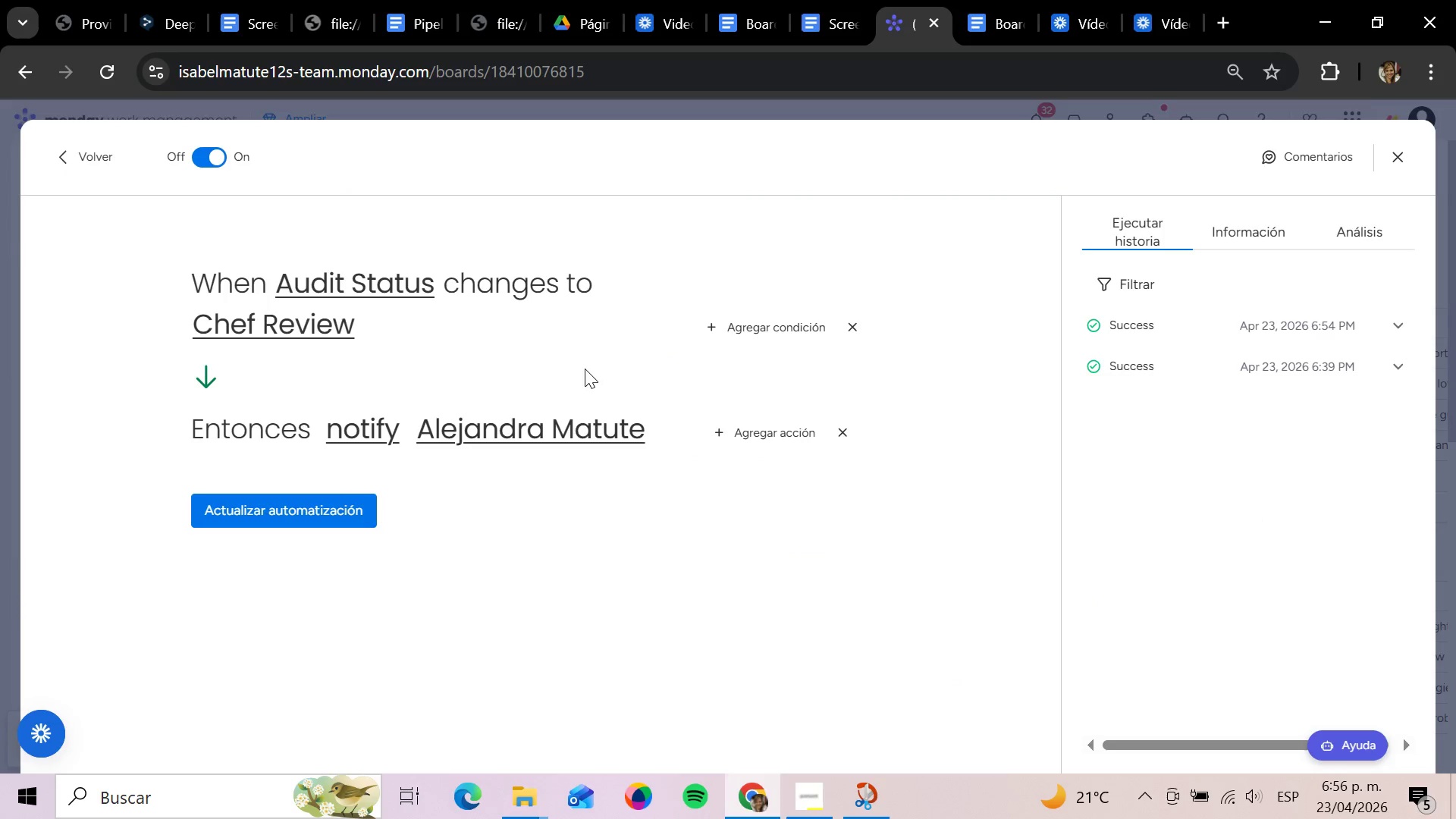 
key(Meta+Shift+S)
 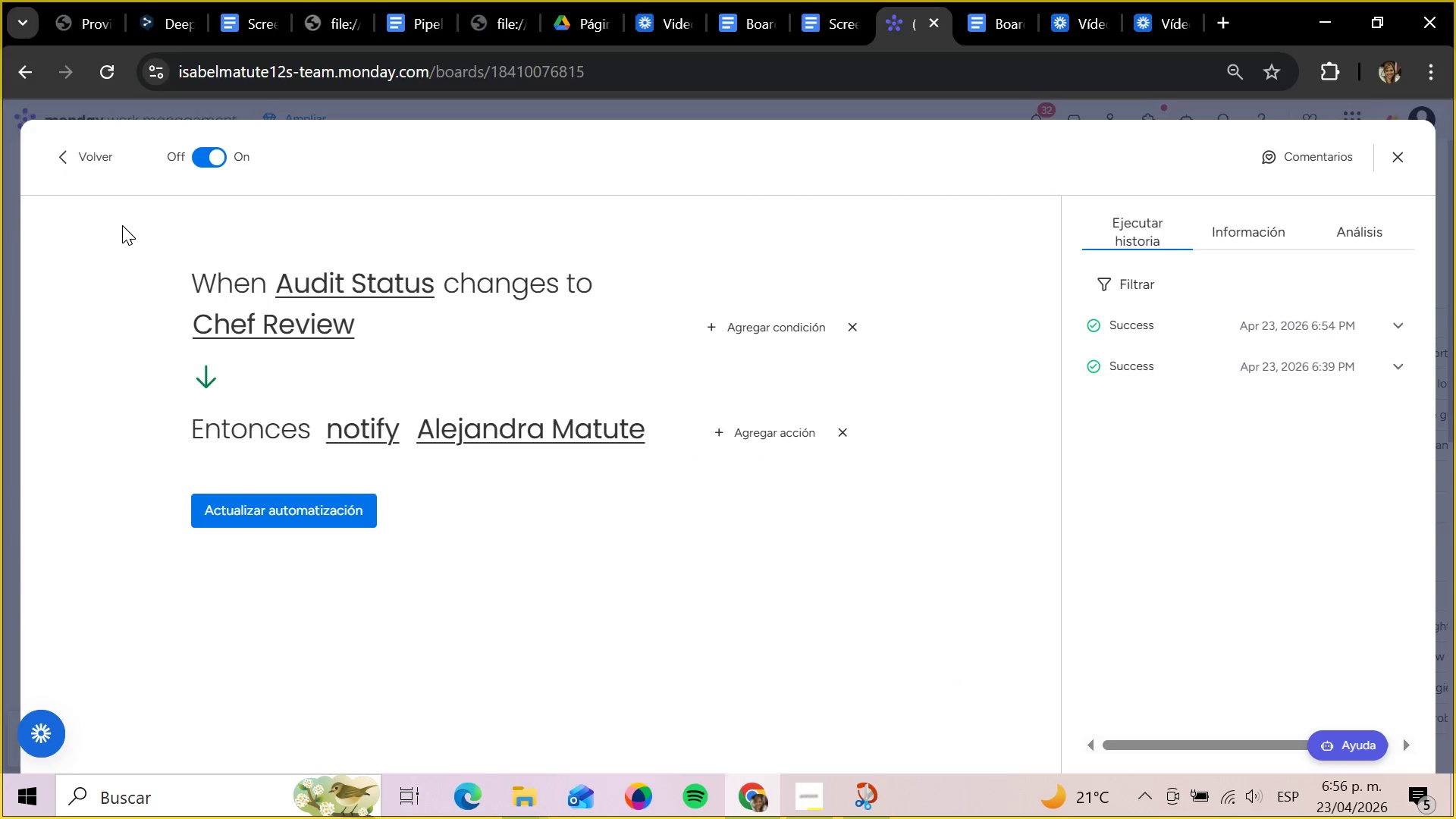 
left_click_drag(start_coordinate=[117, 218], to_coordinate=[534, 546])
 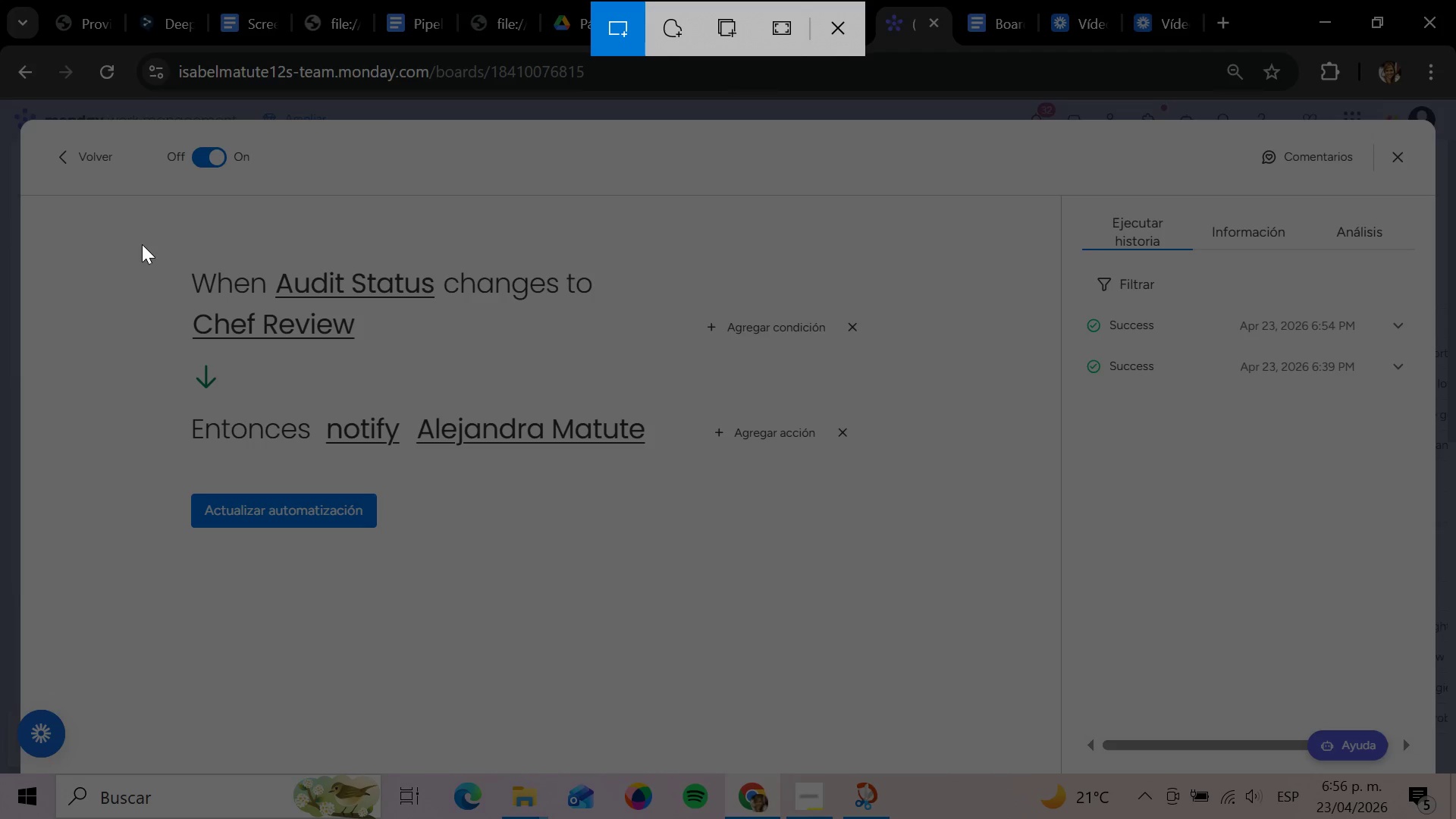 
left_click_drag(start_coordinate=[131, 230], to_coordinate=[918, 580])
 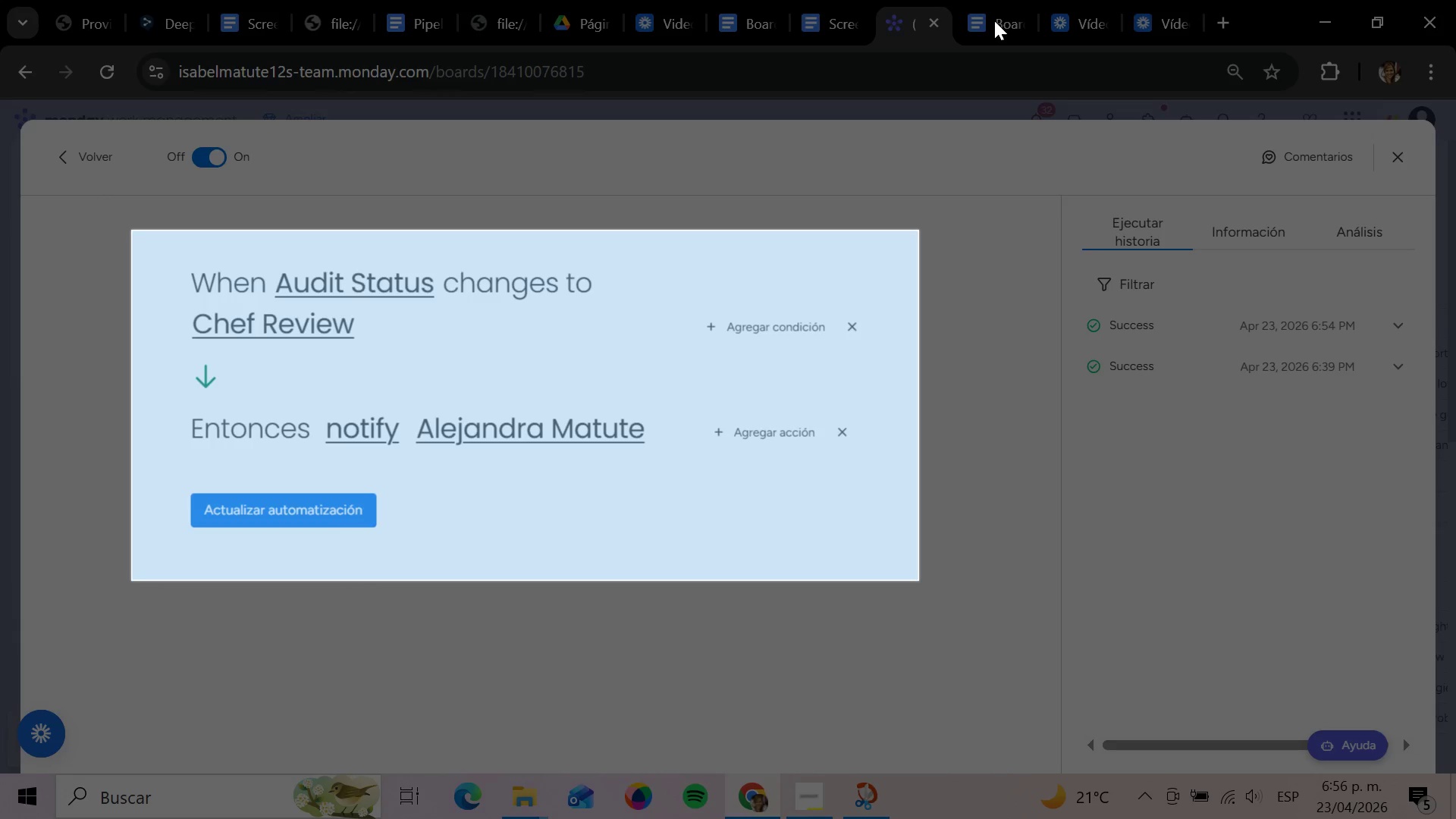 
left_click([992, 18])
 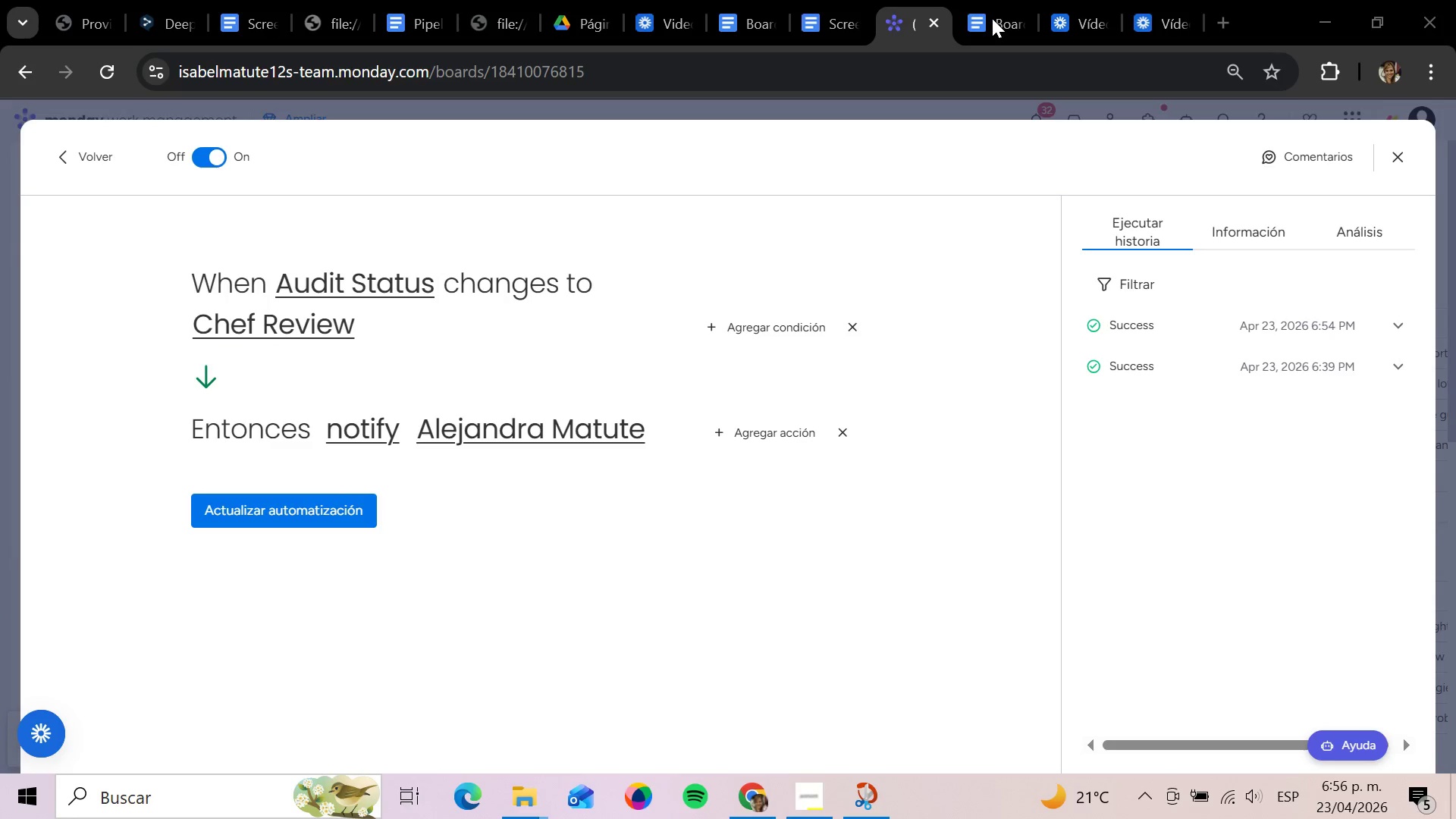 
left_click([992, 18])
 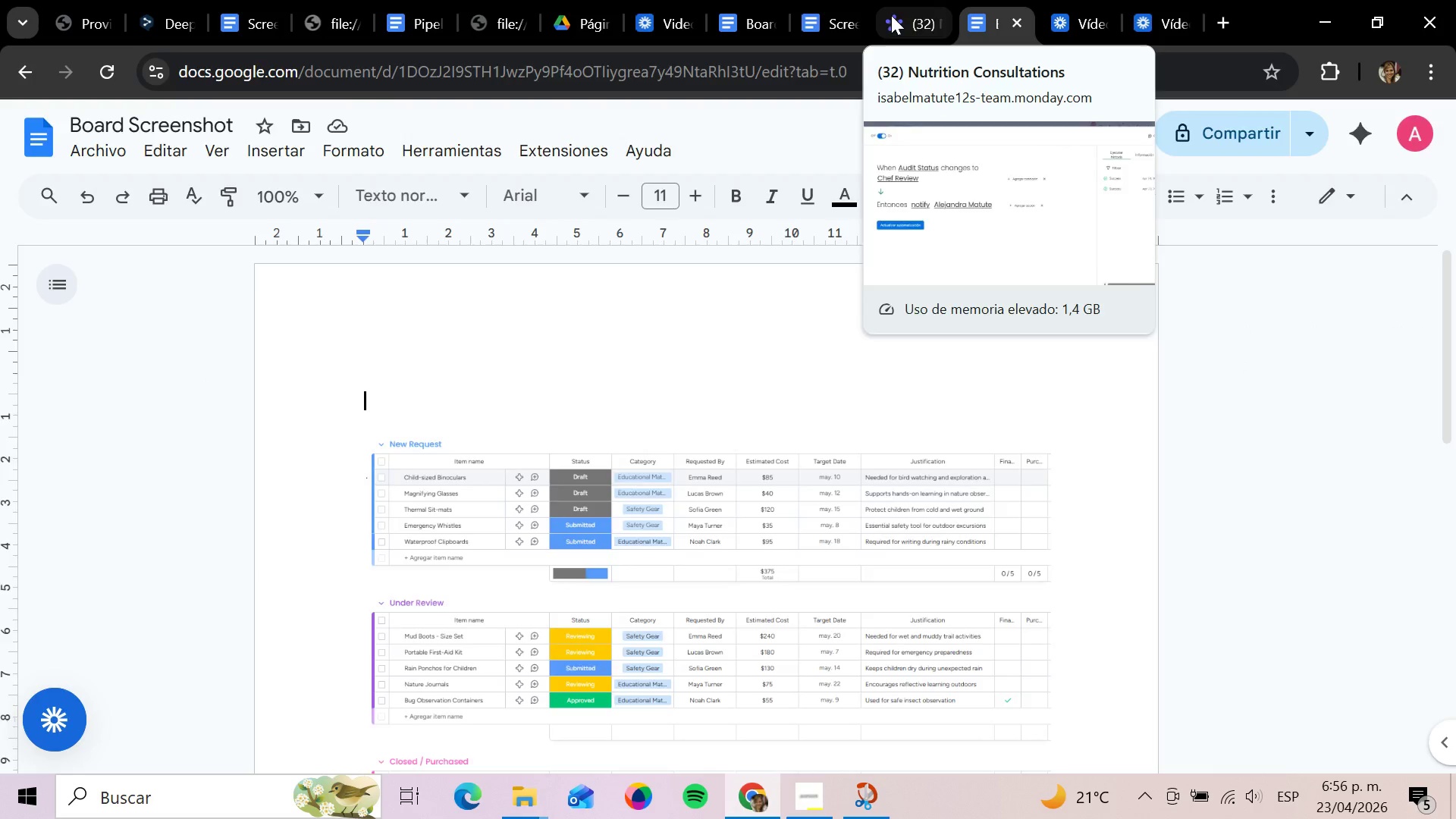 
double_click([830, 8])
 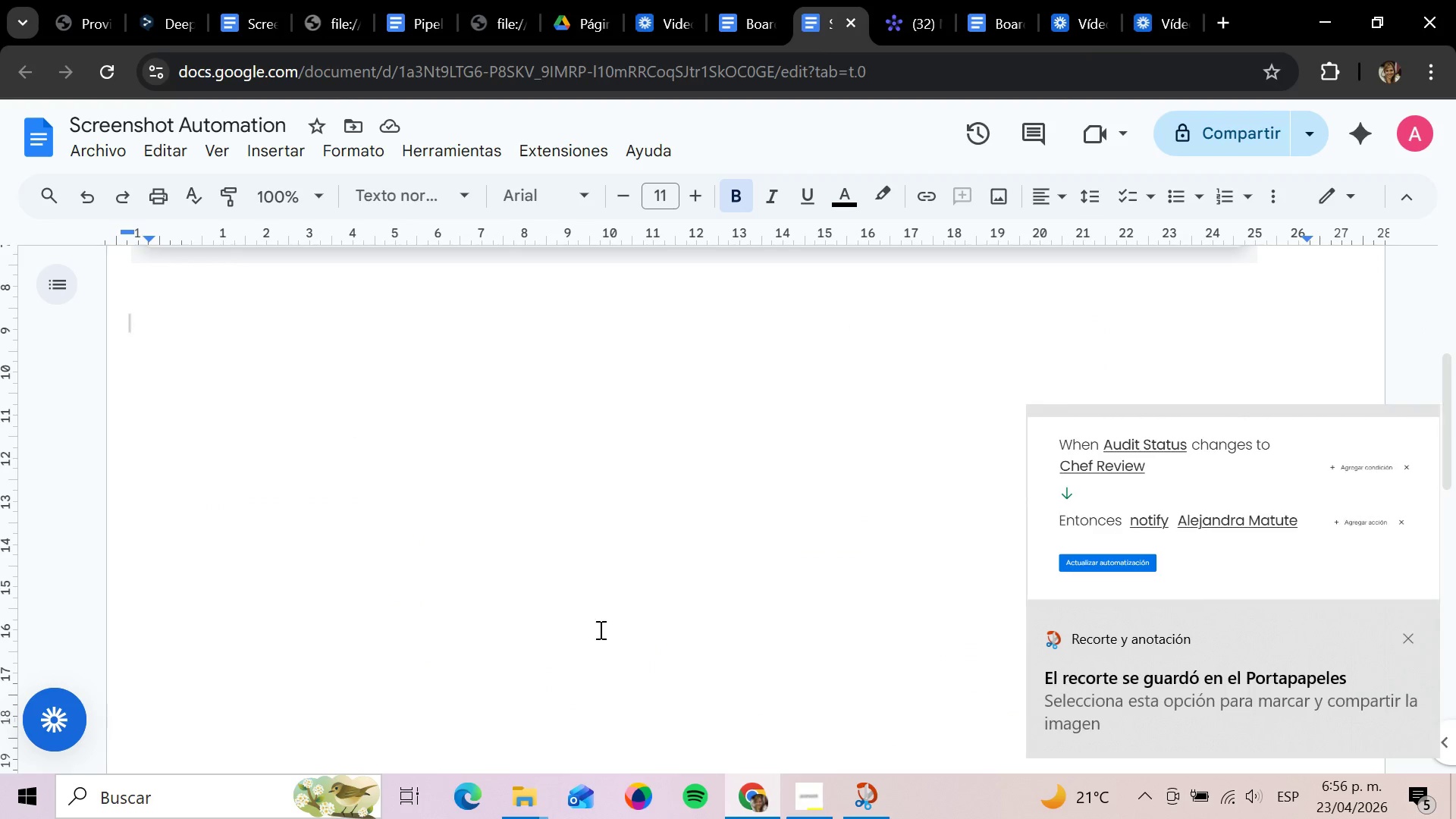 
scroll: coordinate [599, 657], scroll_direction: none, amount: 0.0
 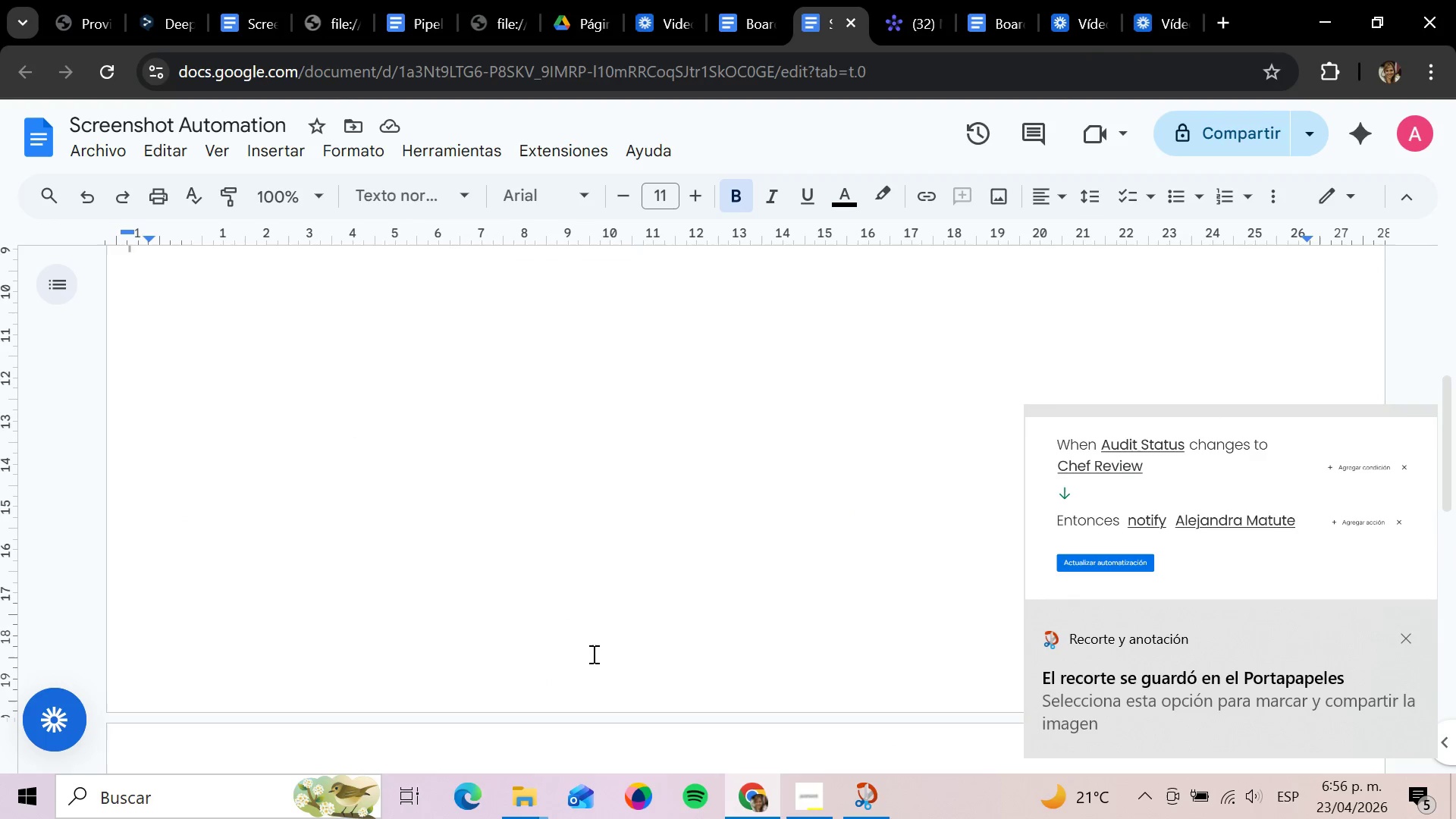 
key(Control+V)
 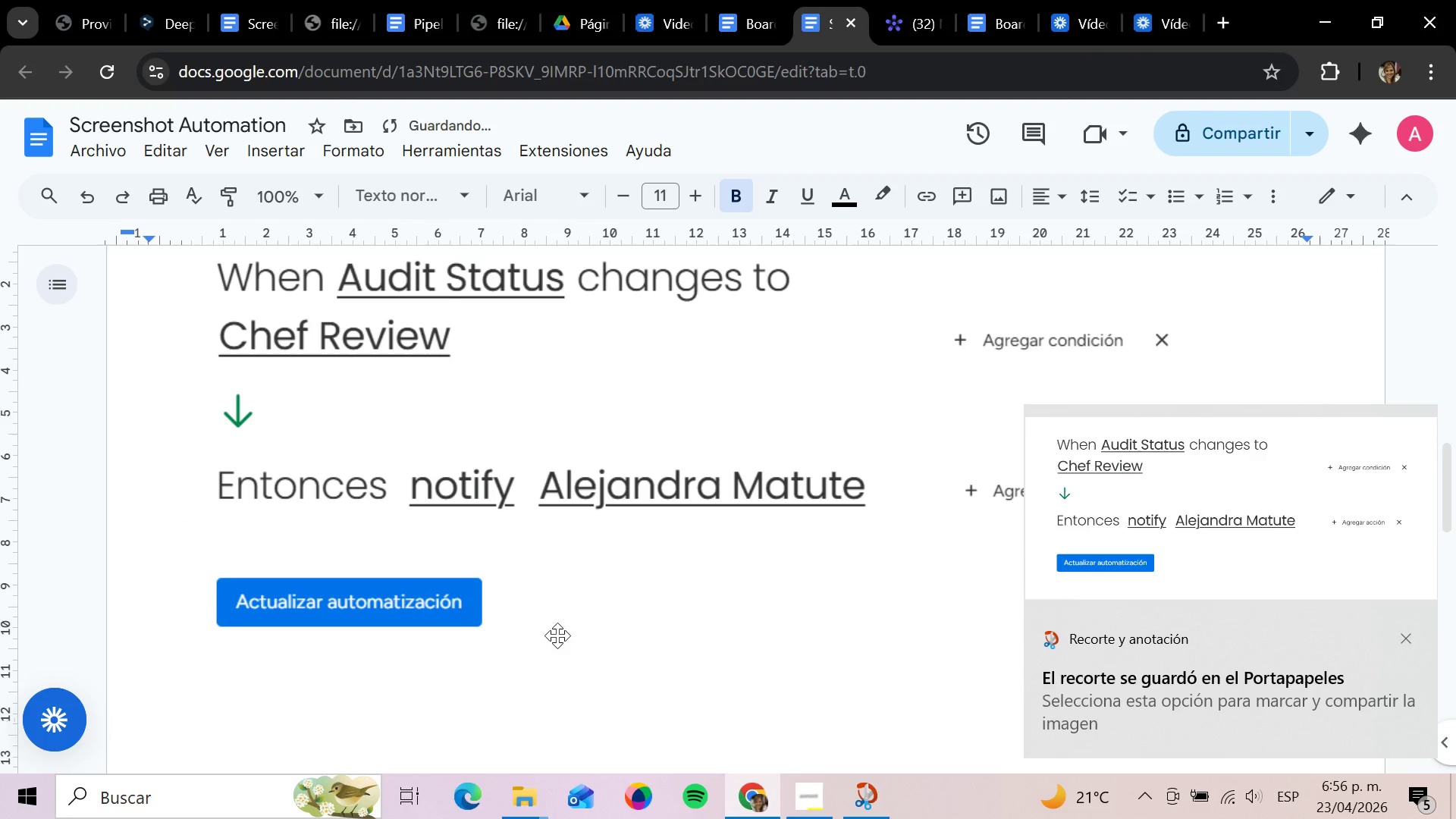 
scroll: coordinate [541, 645], scroll_direction: down, amount: 10.0
 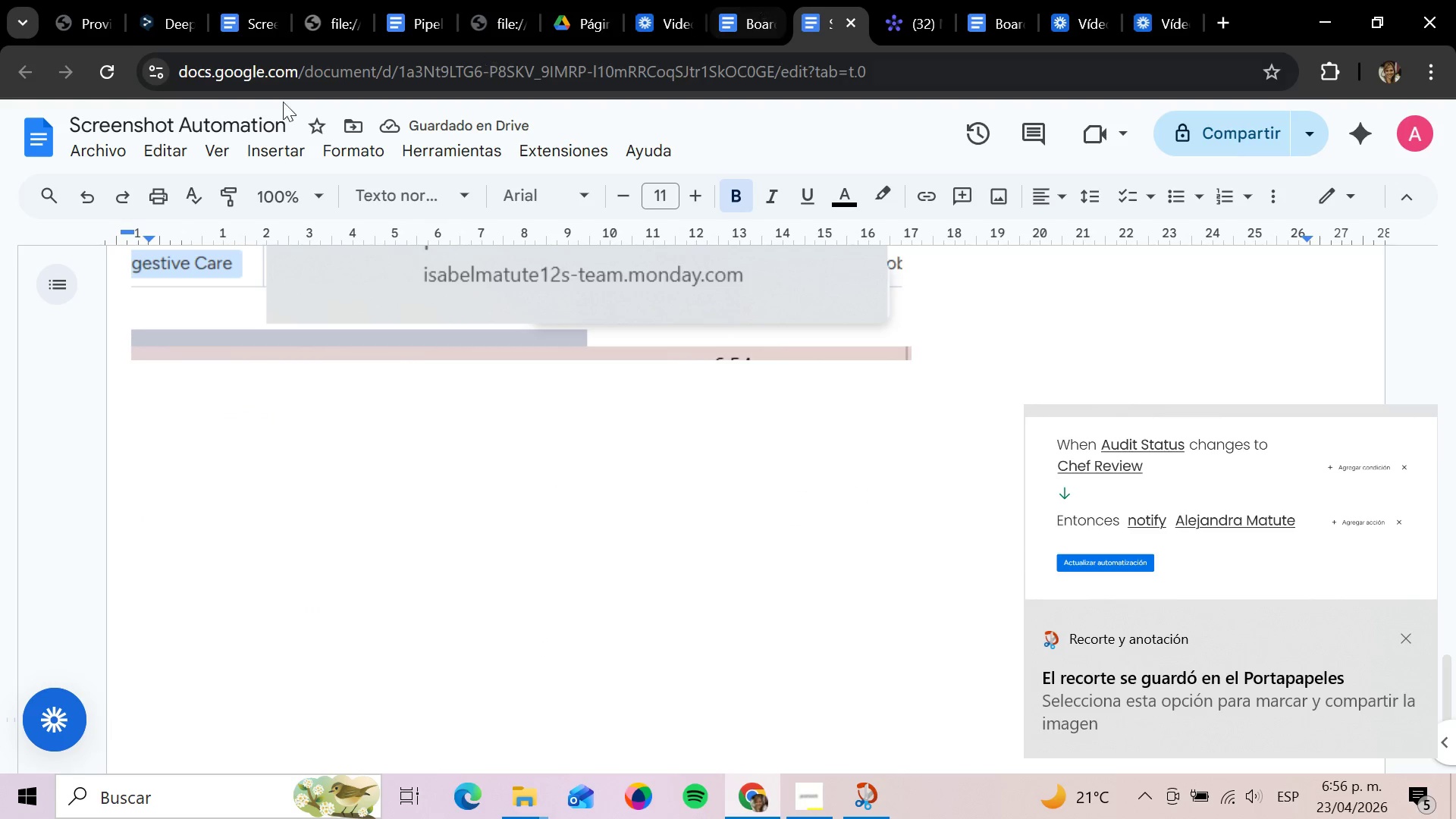 
left_click([85, 152])
 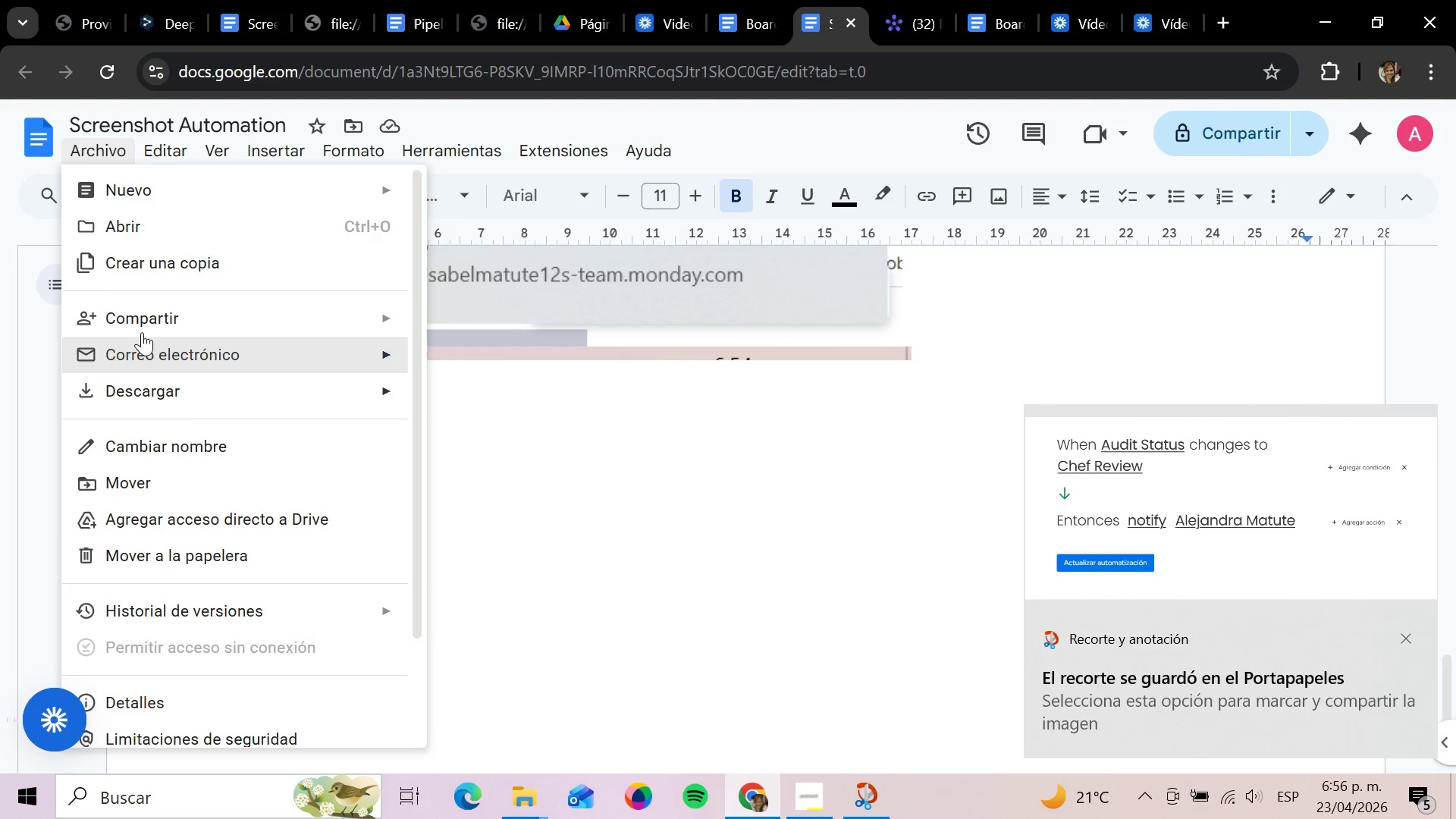 
left_click([264, 121])
 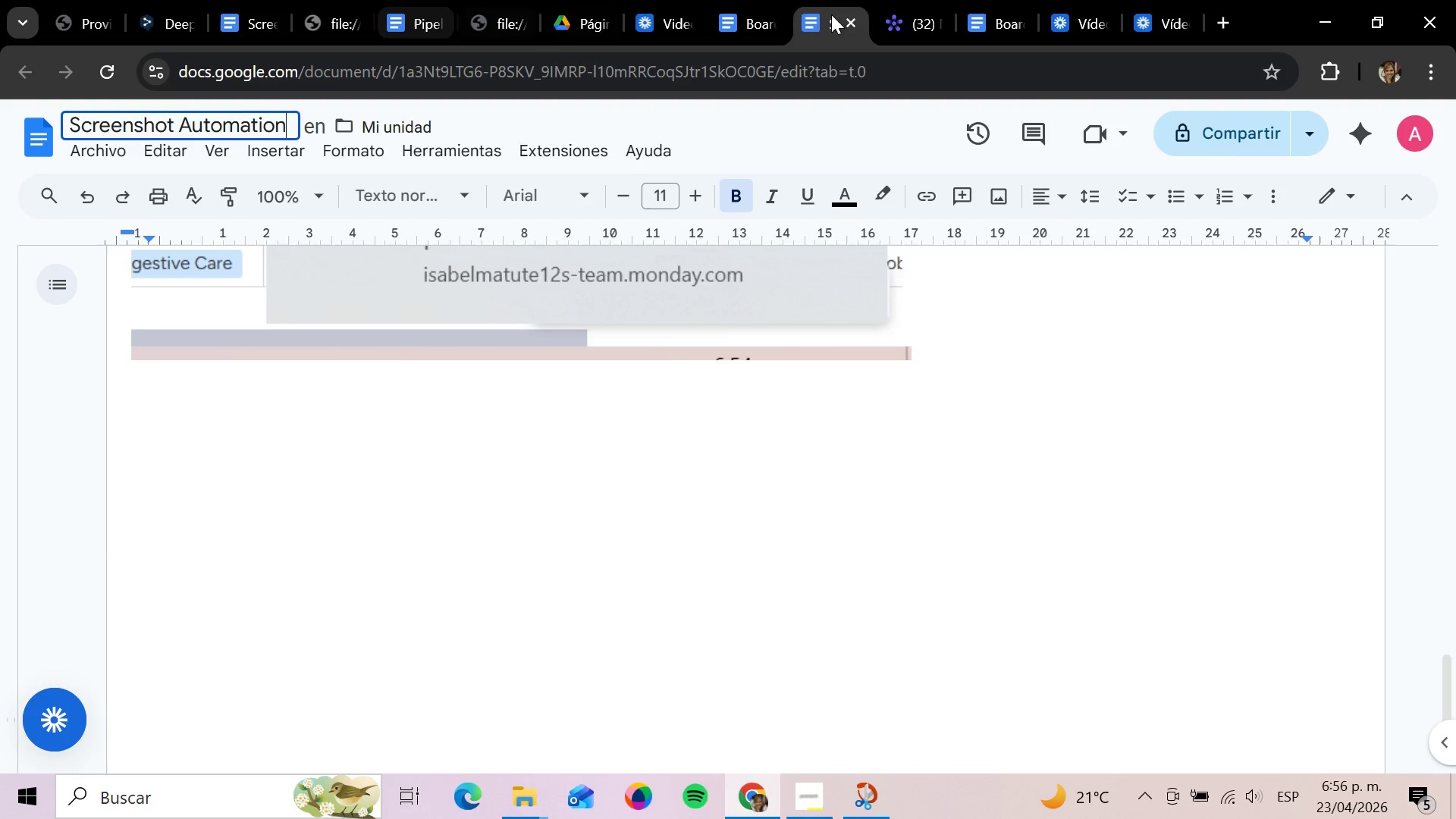 
left_click([908, 22])
 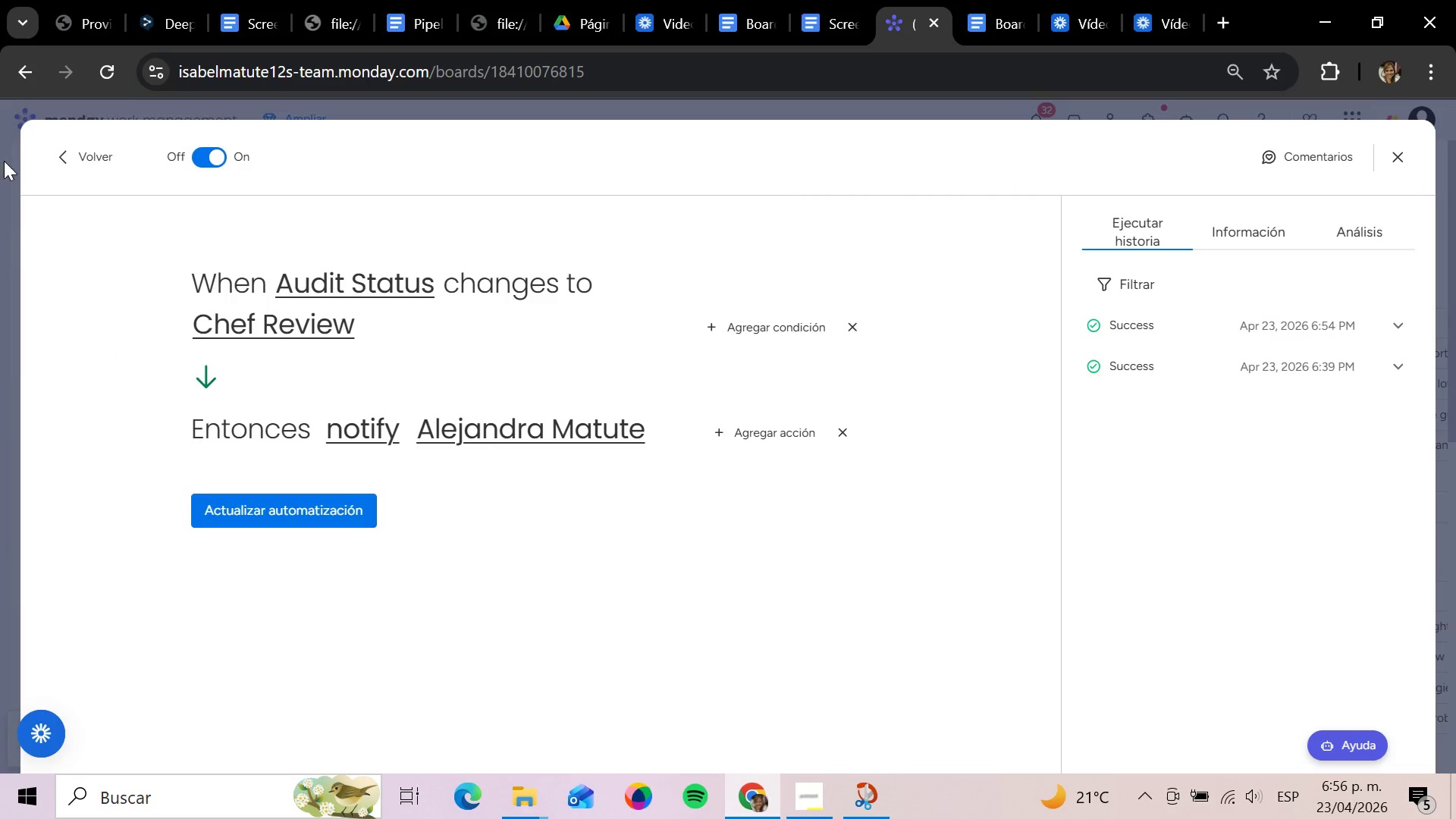 
left_click([82, 160])
 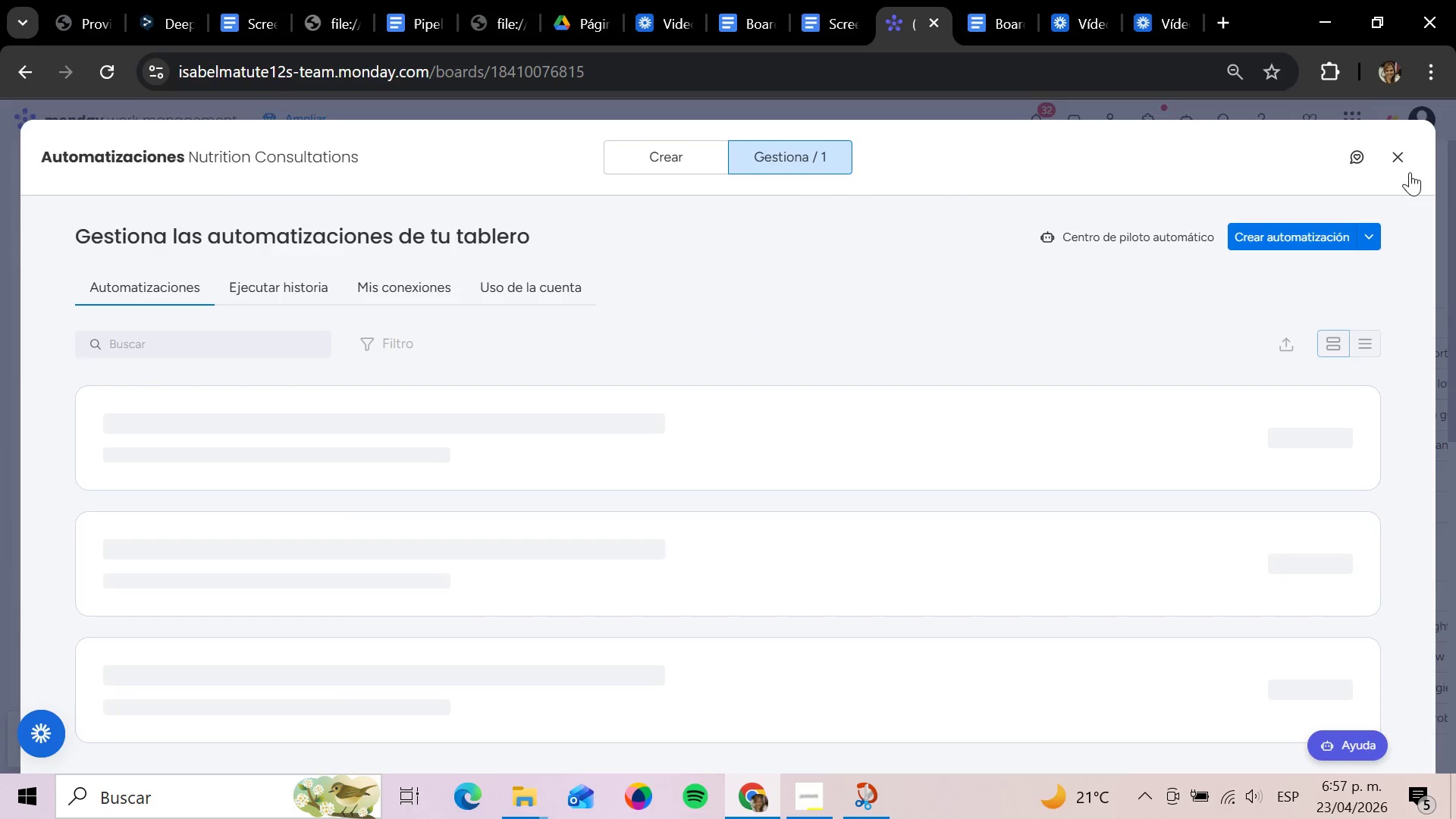 
left_click([1399, 158])
 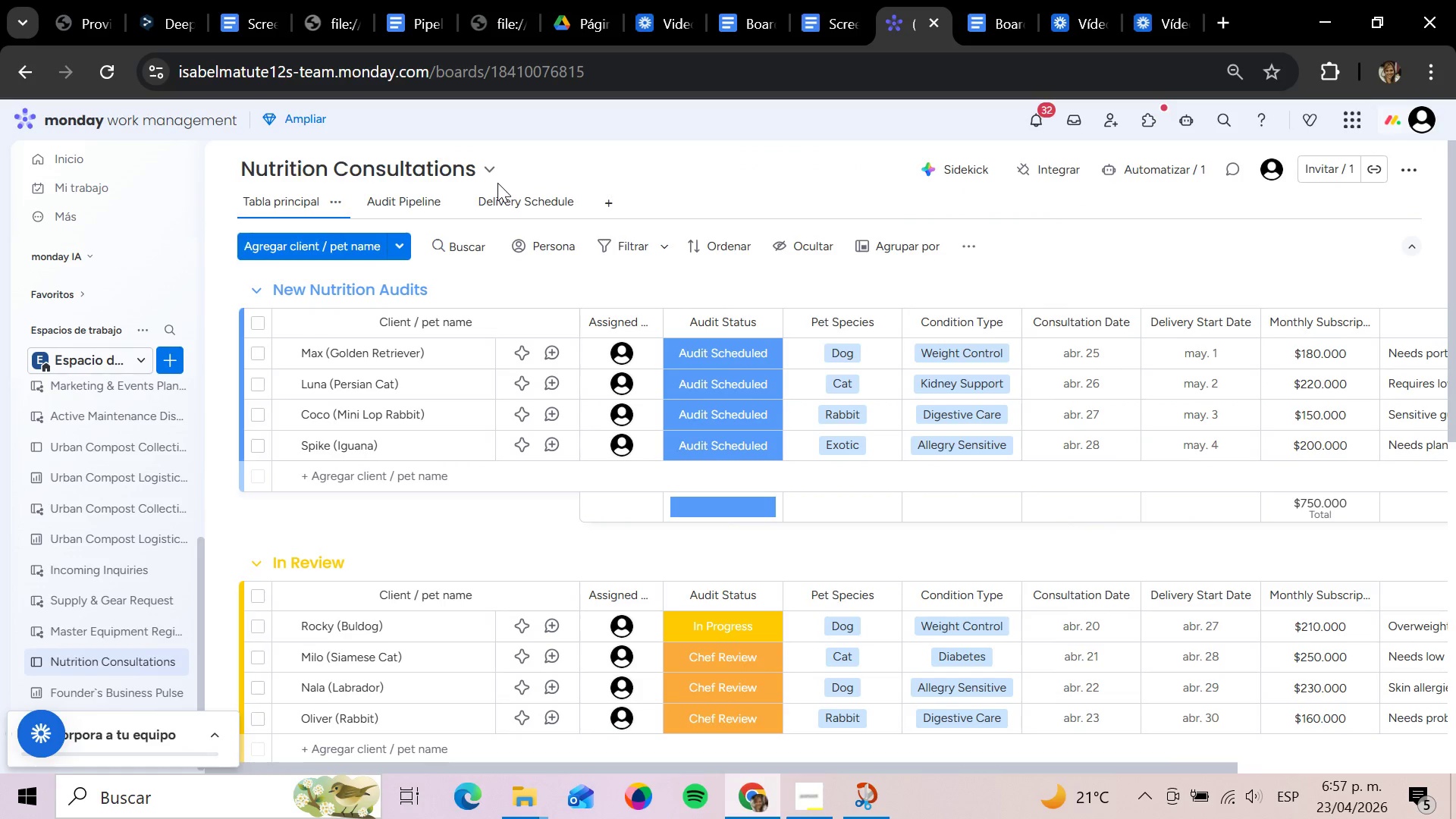 
left_click([841, 24])
 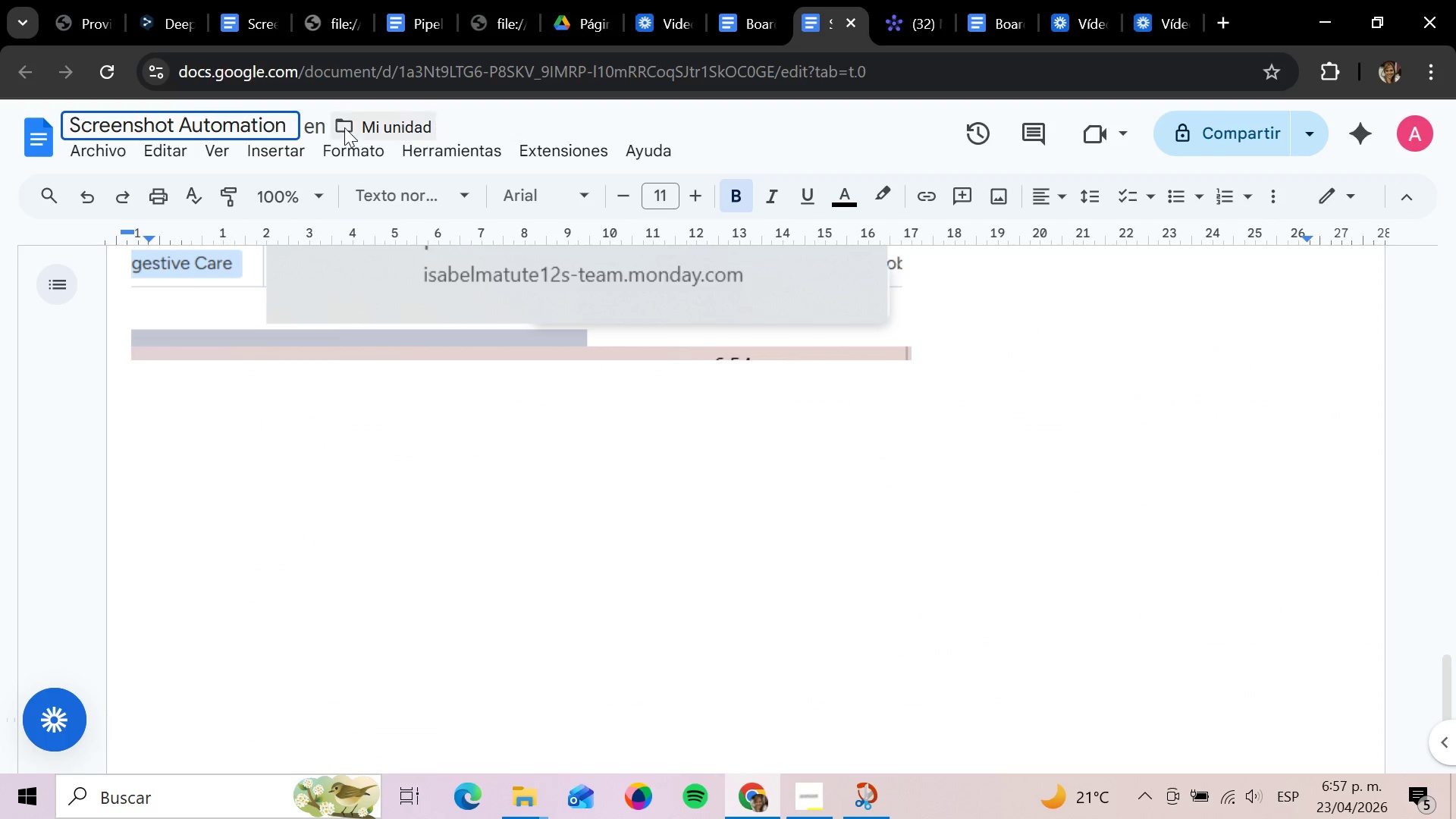 
key(Space)
 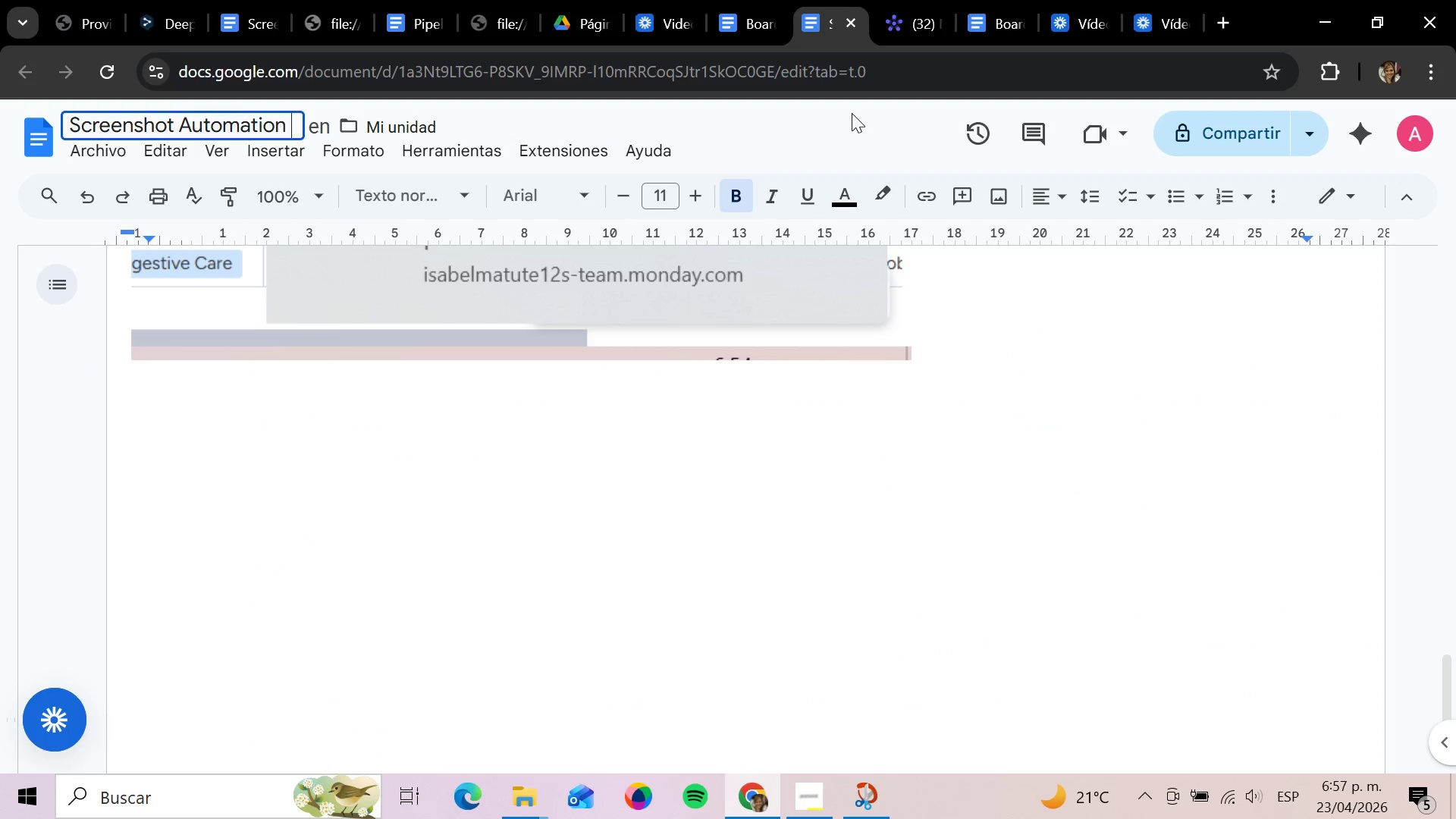 
key(CapsLock)
 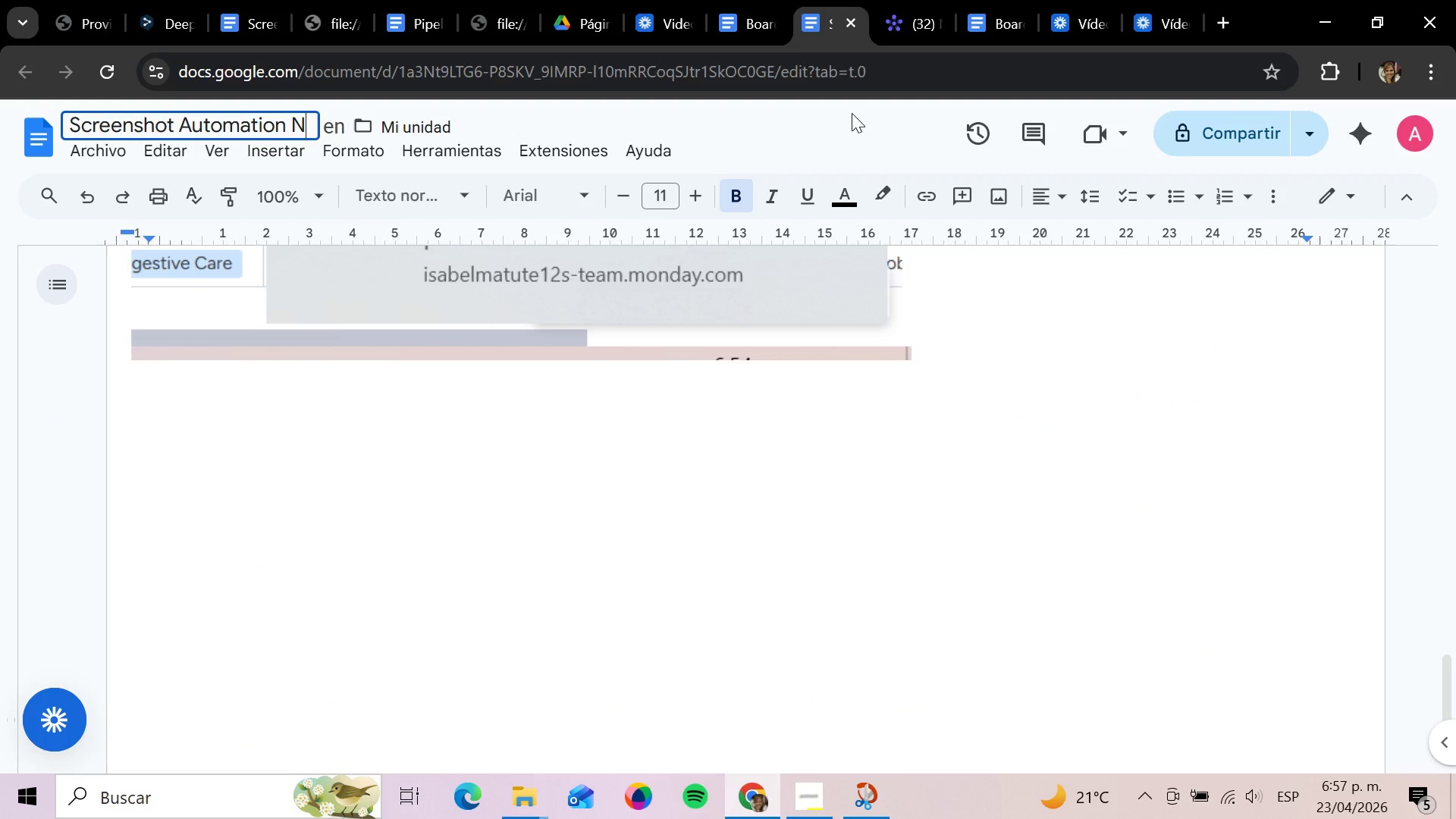 
key(N)
 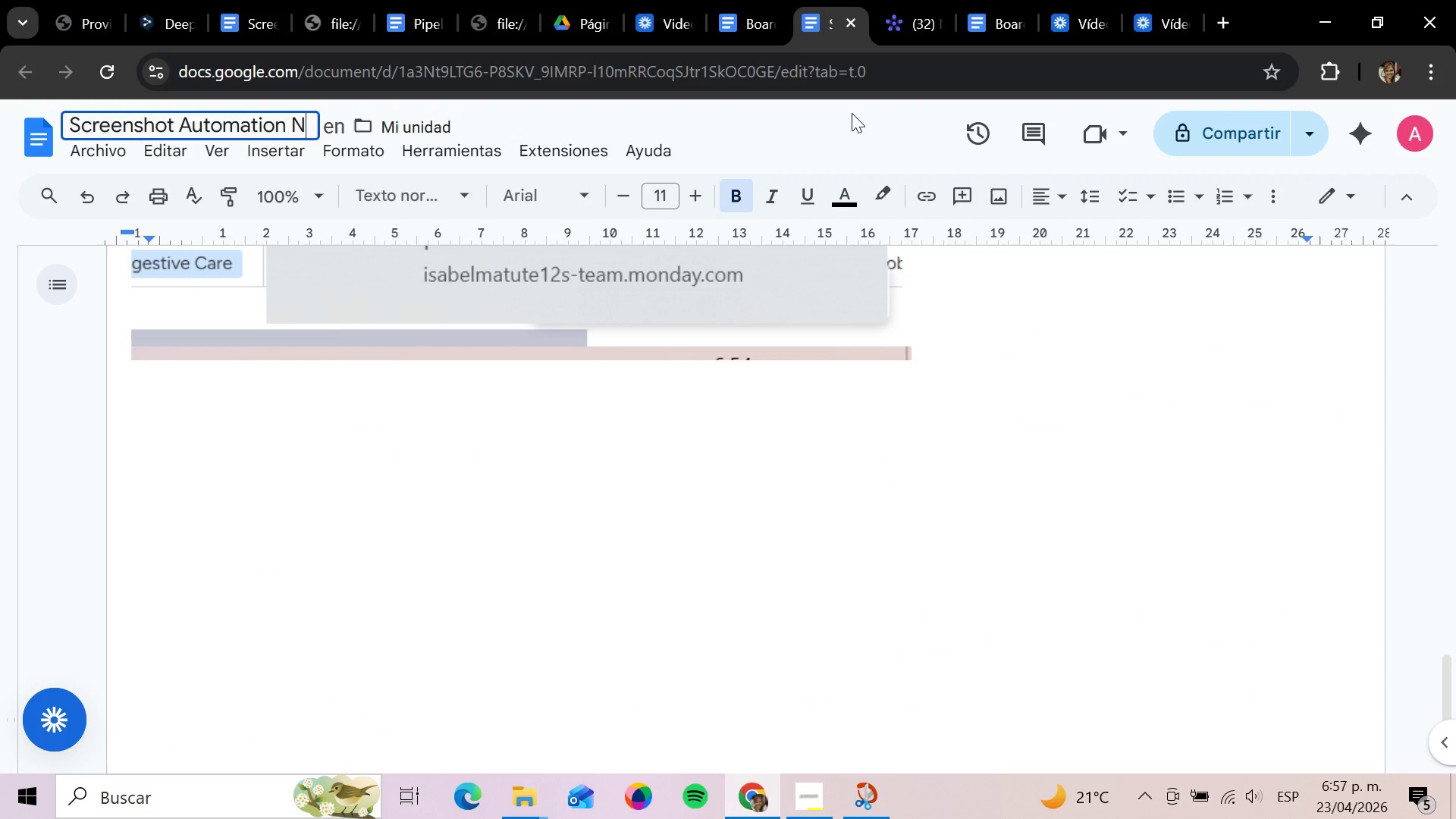 
key(CapsLock)
 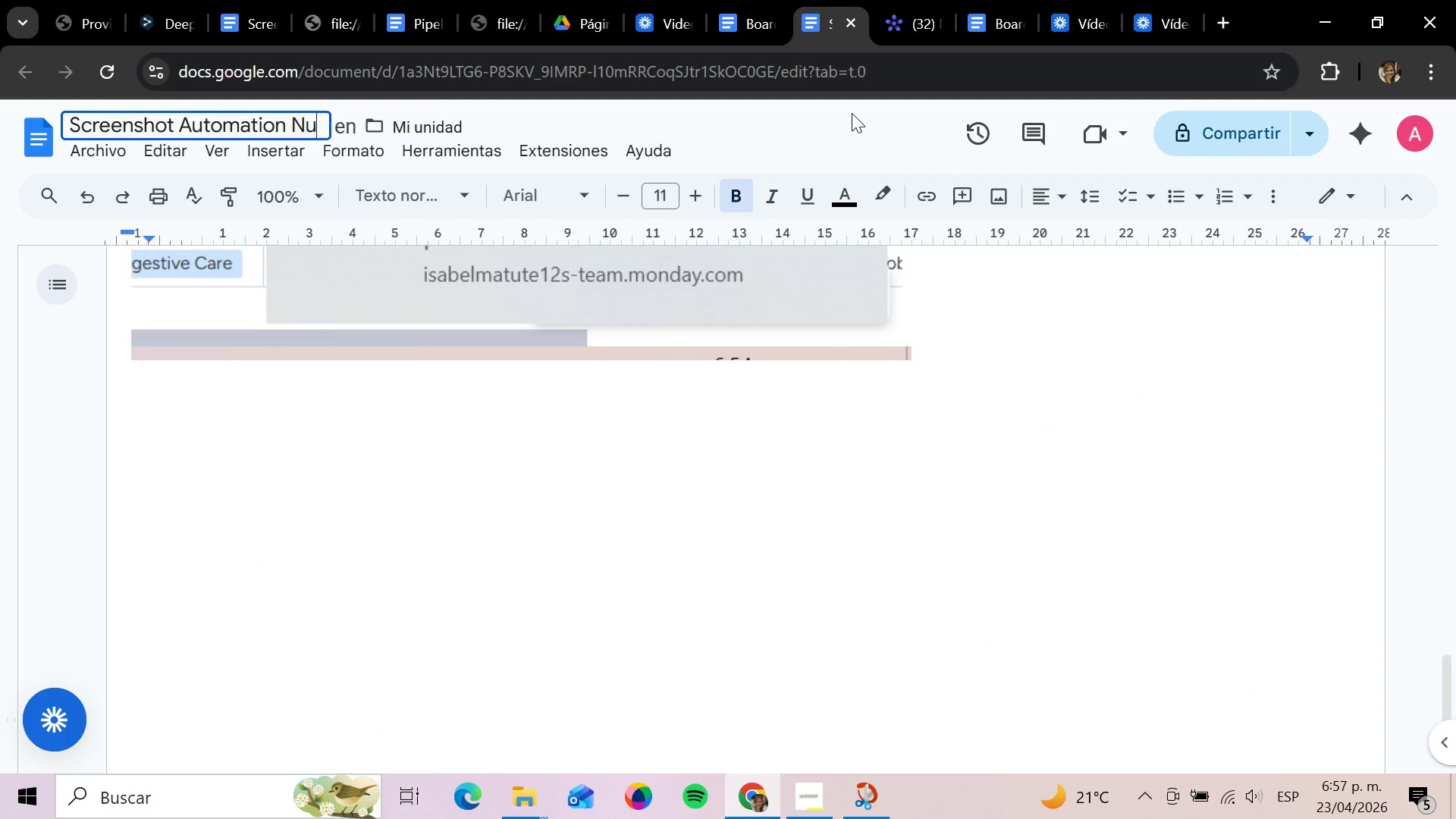 
key(U)
 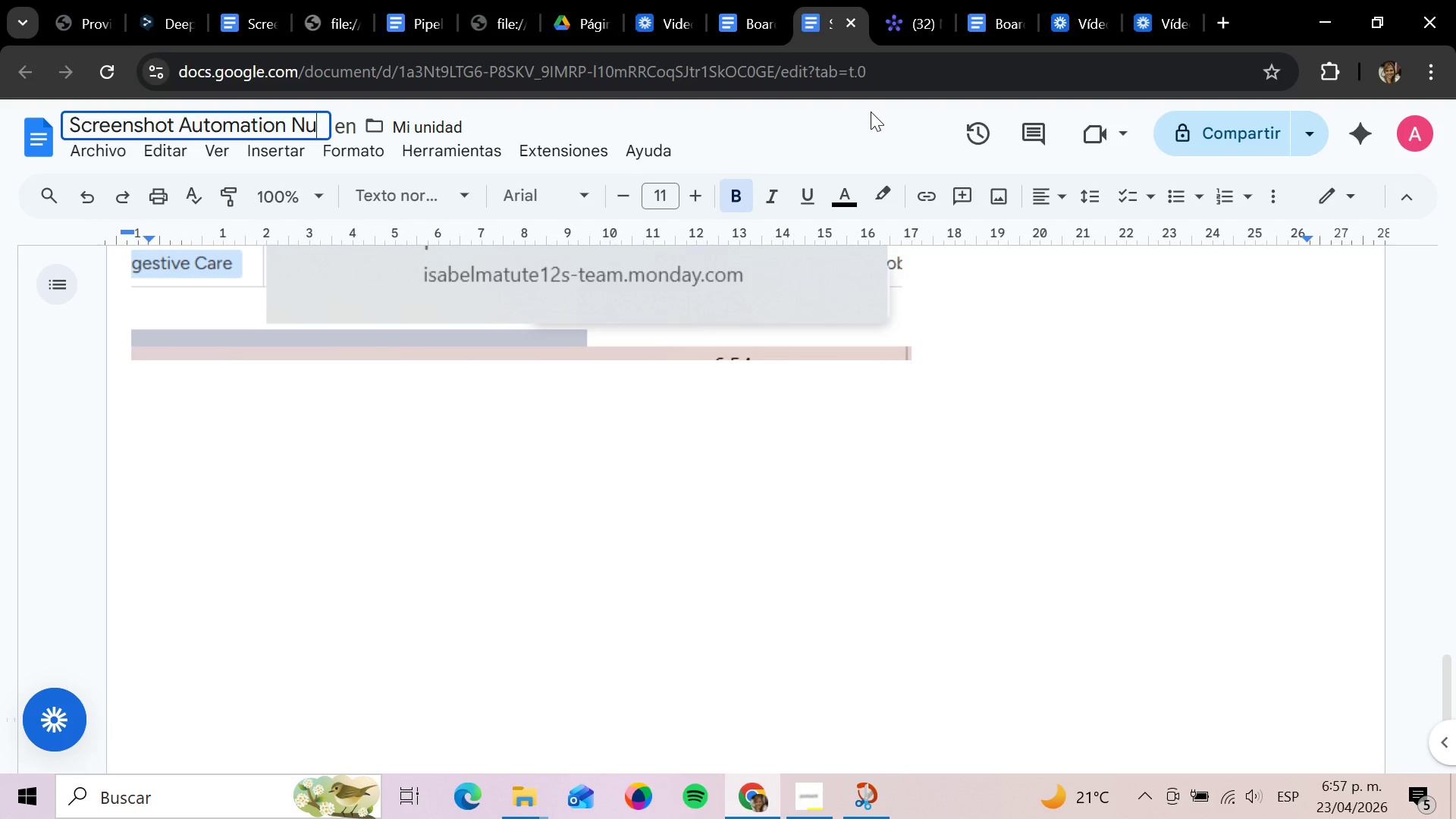 
key(Backspace)
type(utrion)
key(Backspace)
type(n Consultation)
 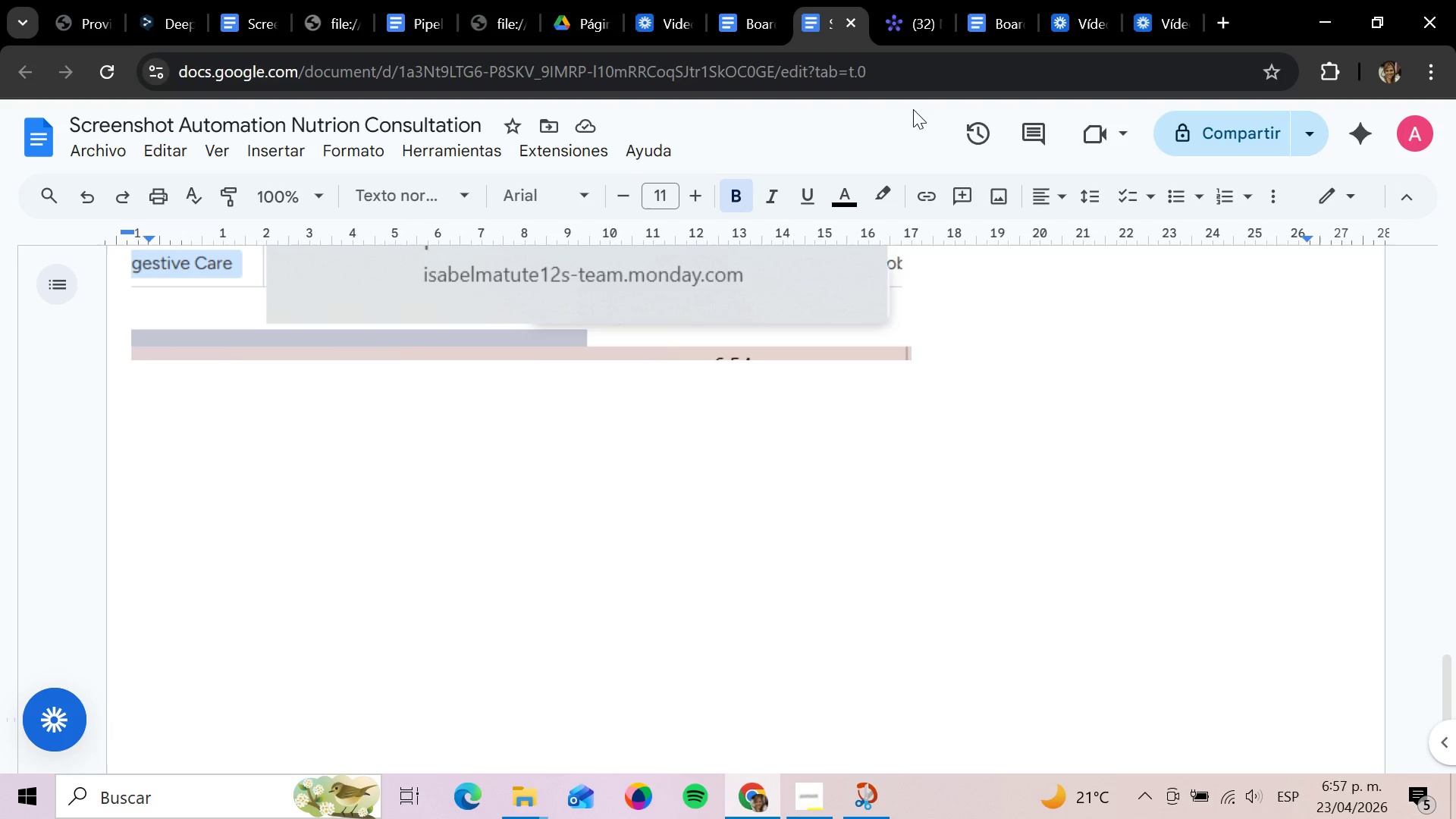 
key(Enter)
 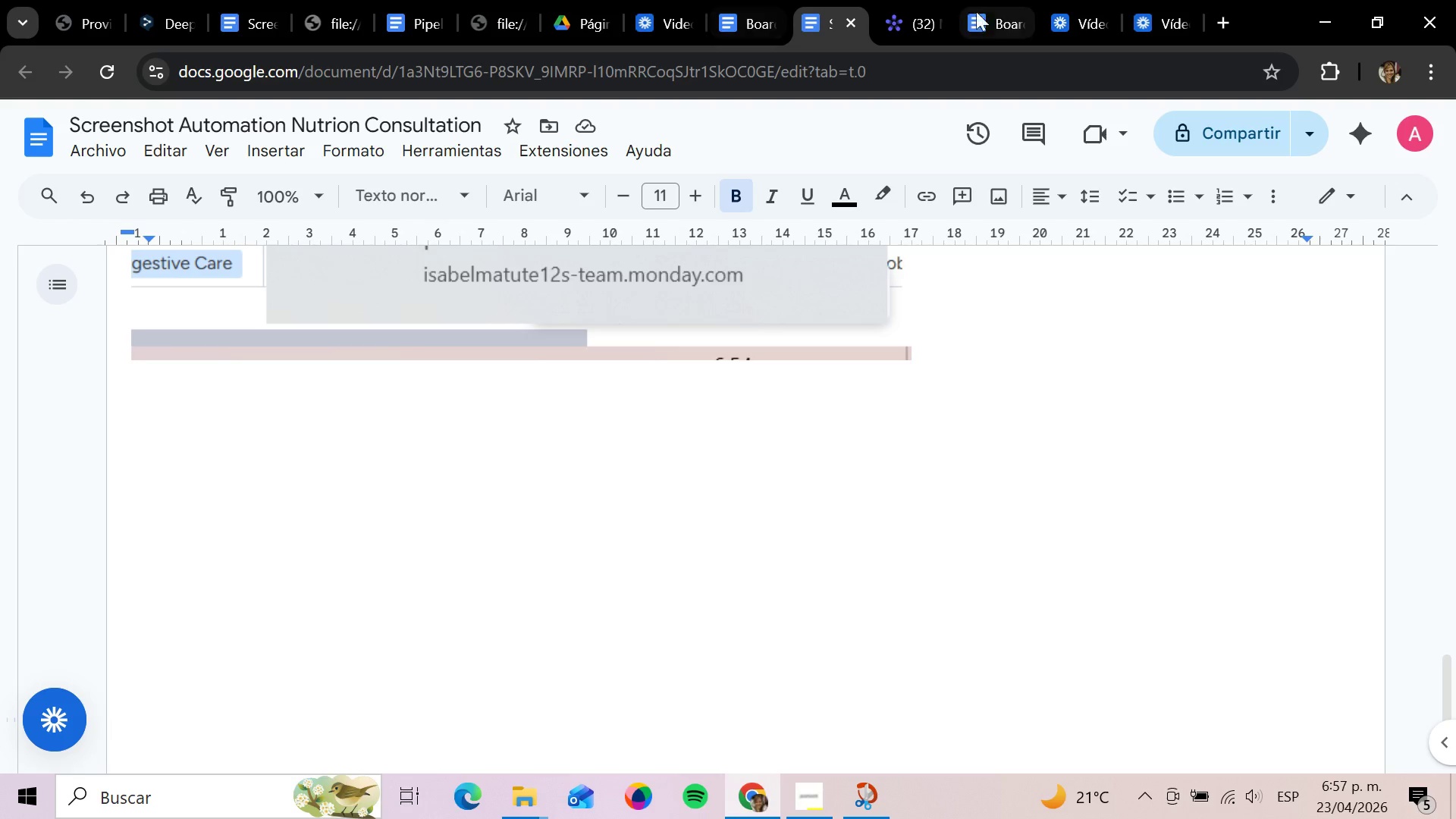 
left_click([922, 21])
 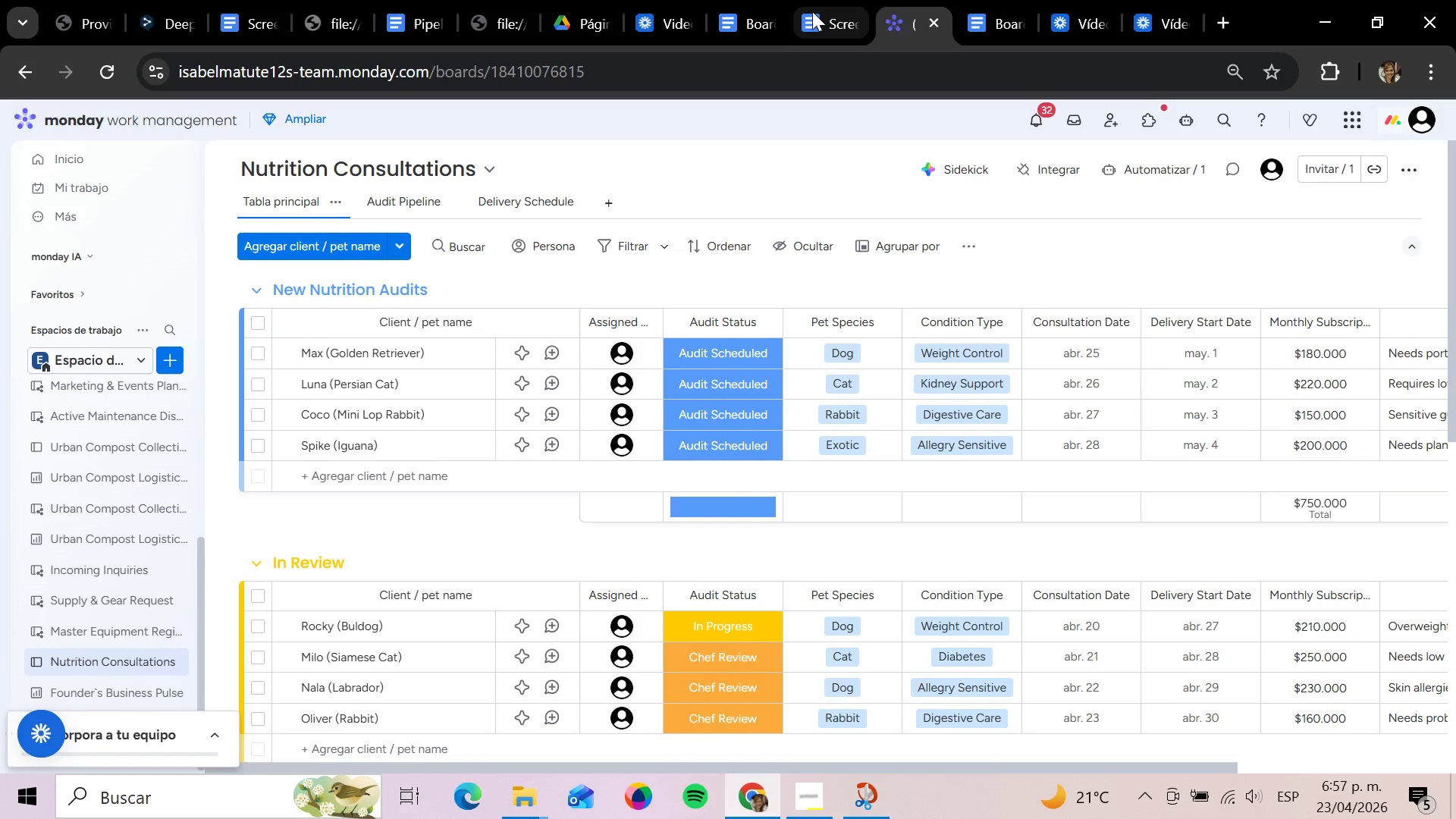 
left_click([827, 13])
 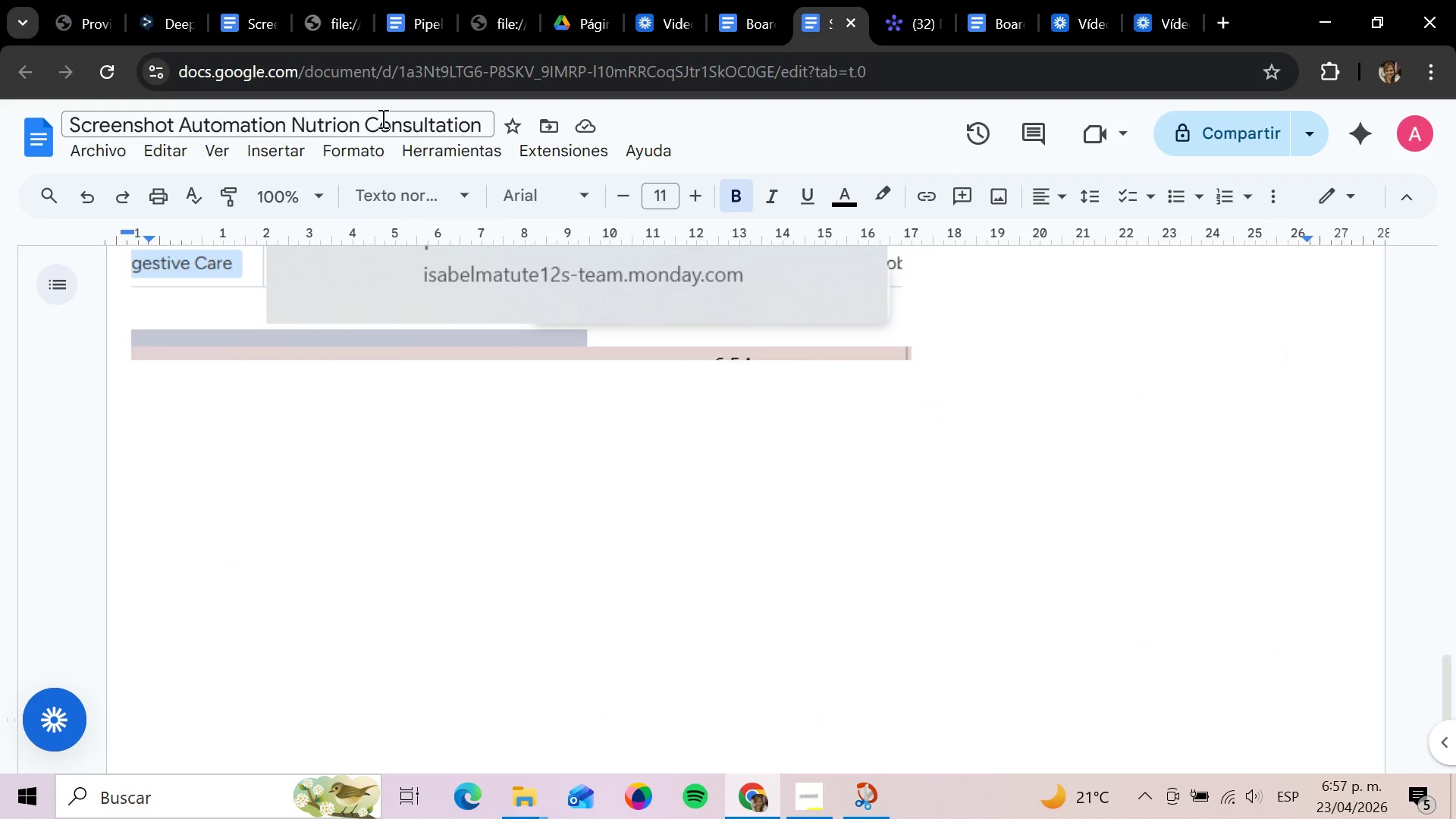 
left_click([331, 126])
 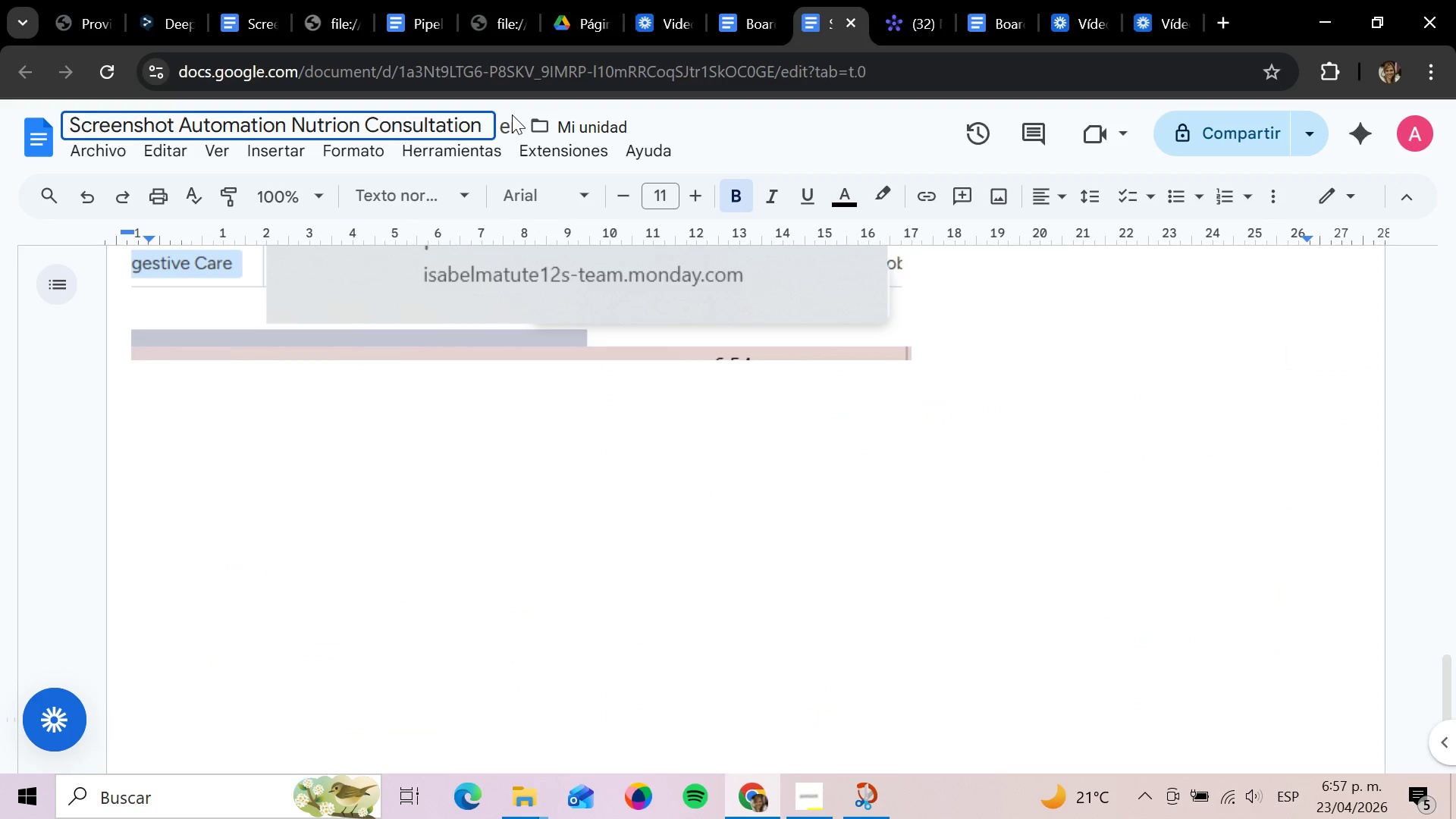 
key(ArrowRight)
 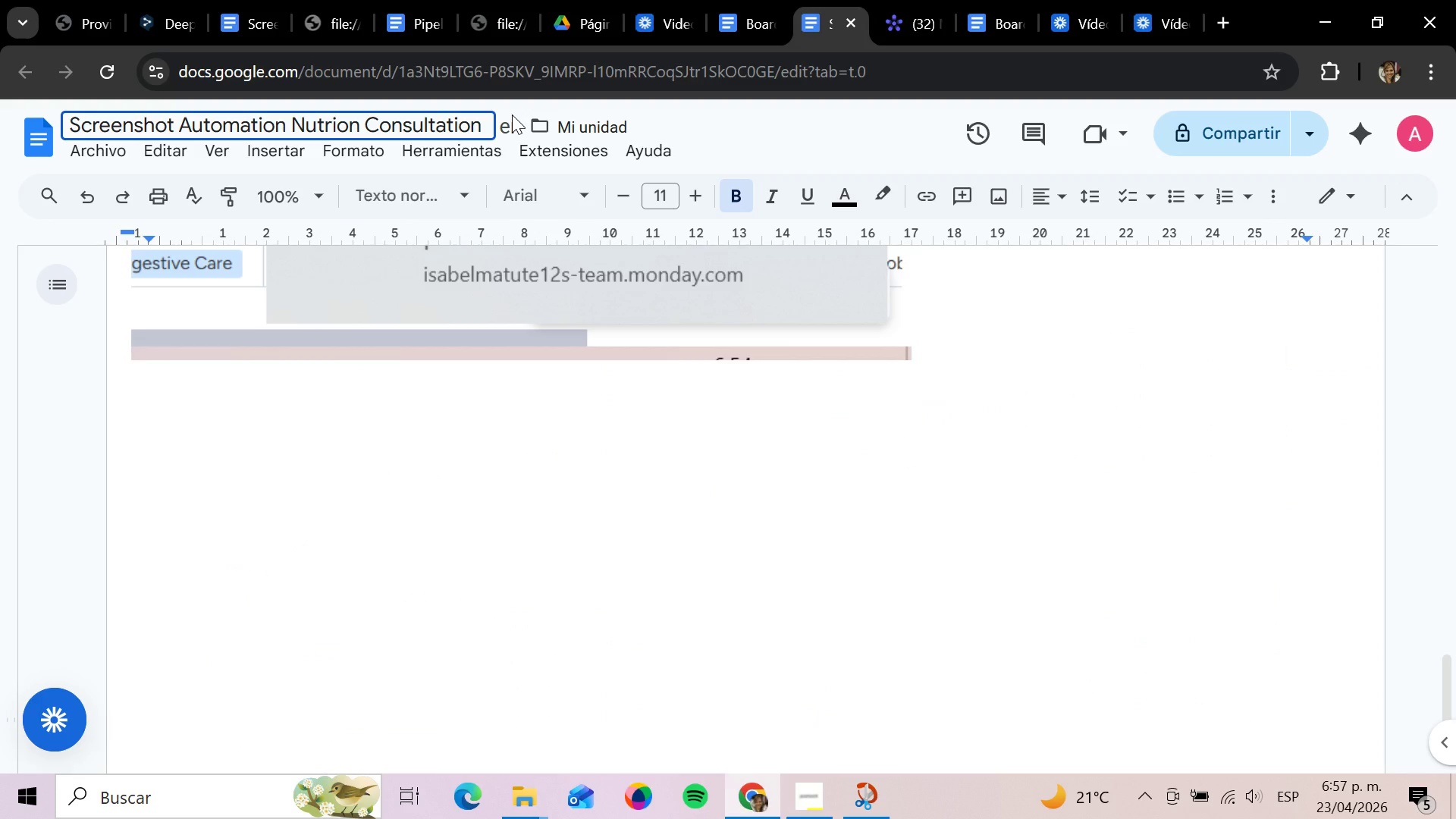 
type(ti)
 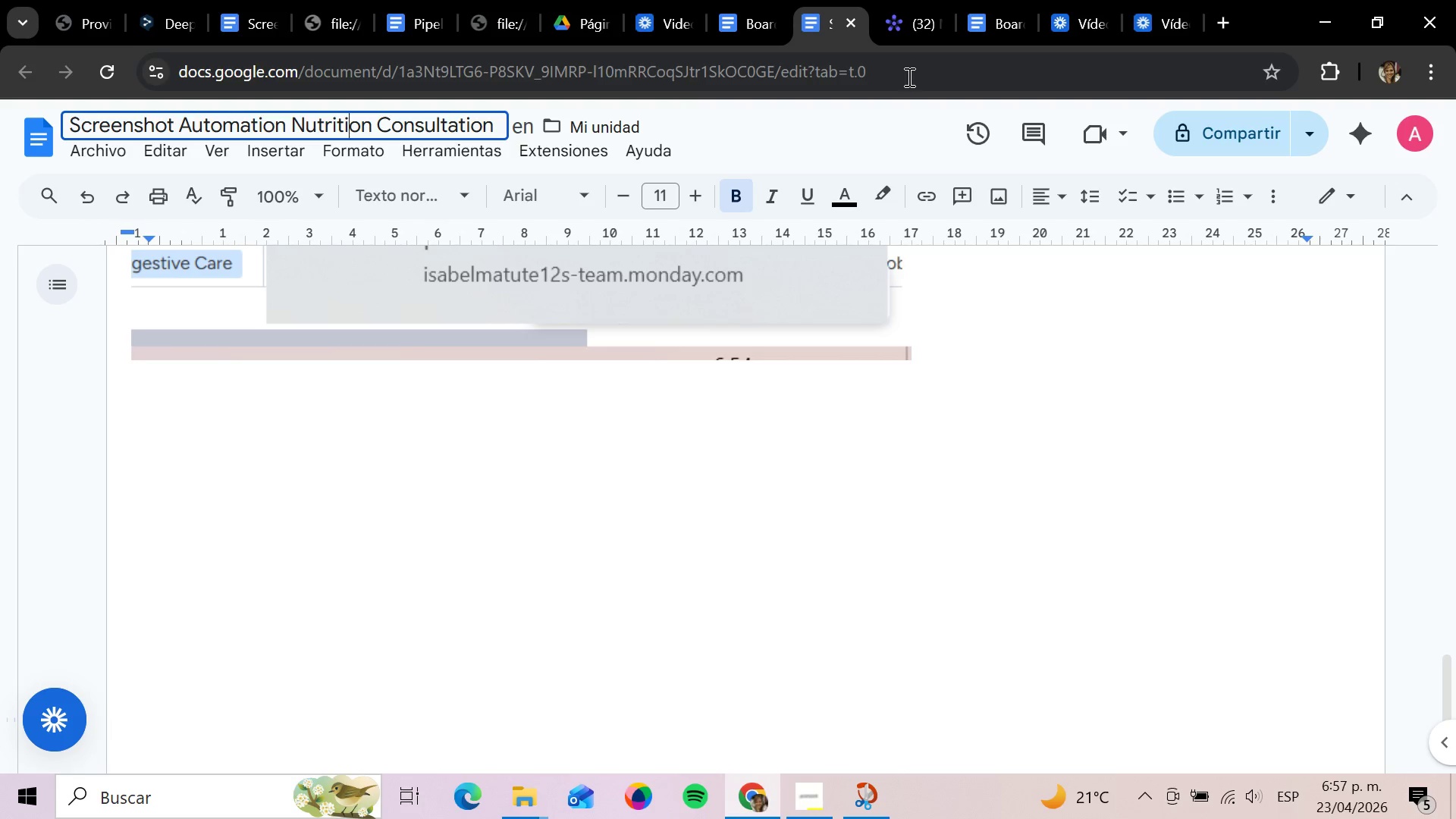 
wait(8.27)
 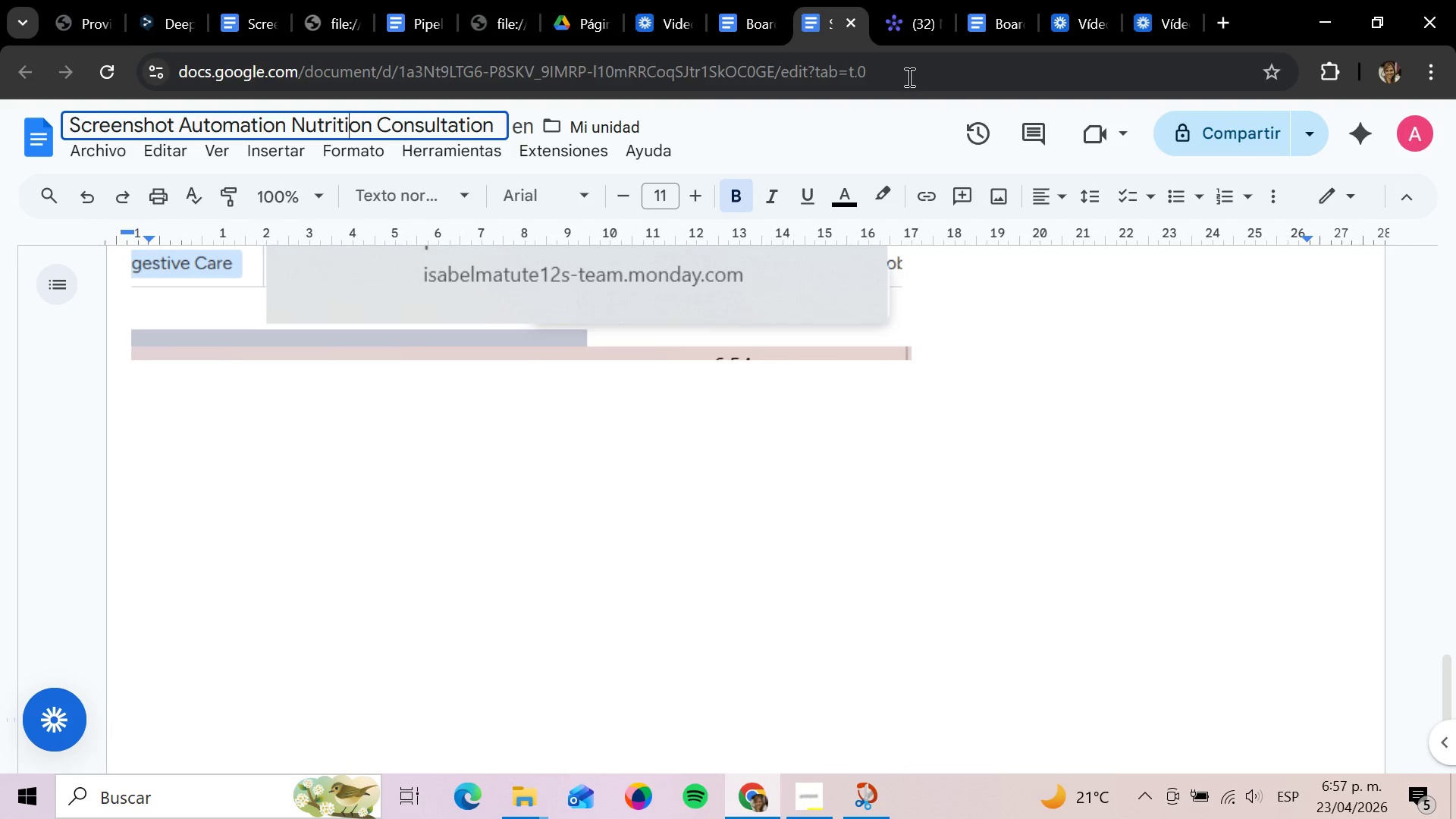 
left_click([904, 0])
 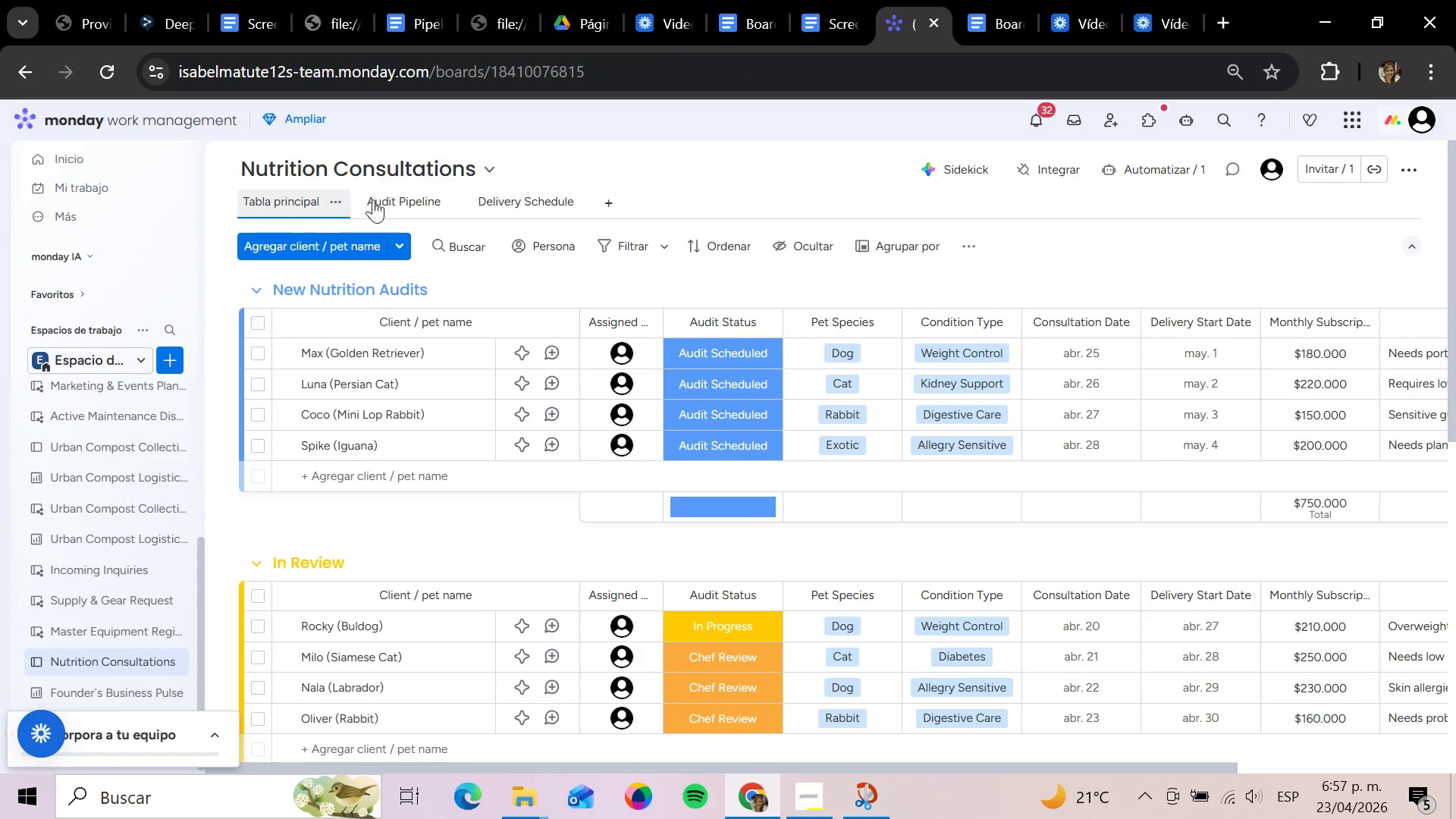 
left_click([391, 201])
 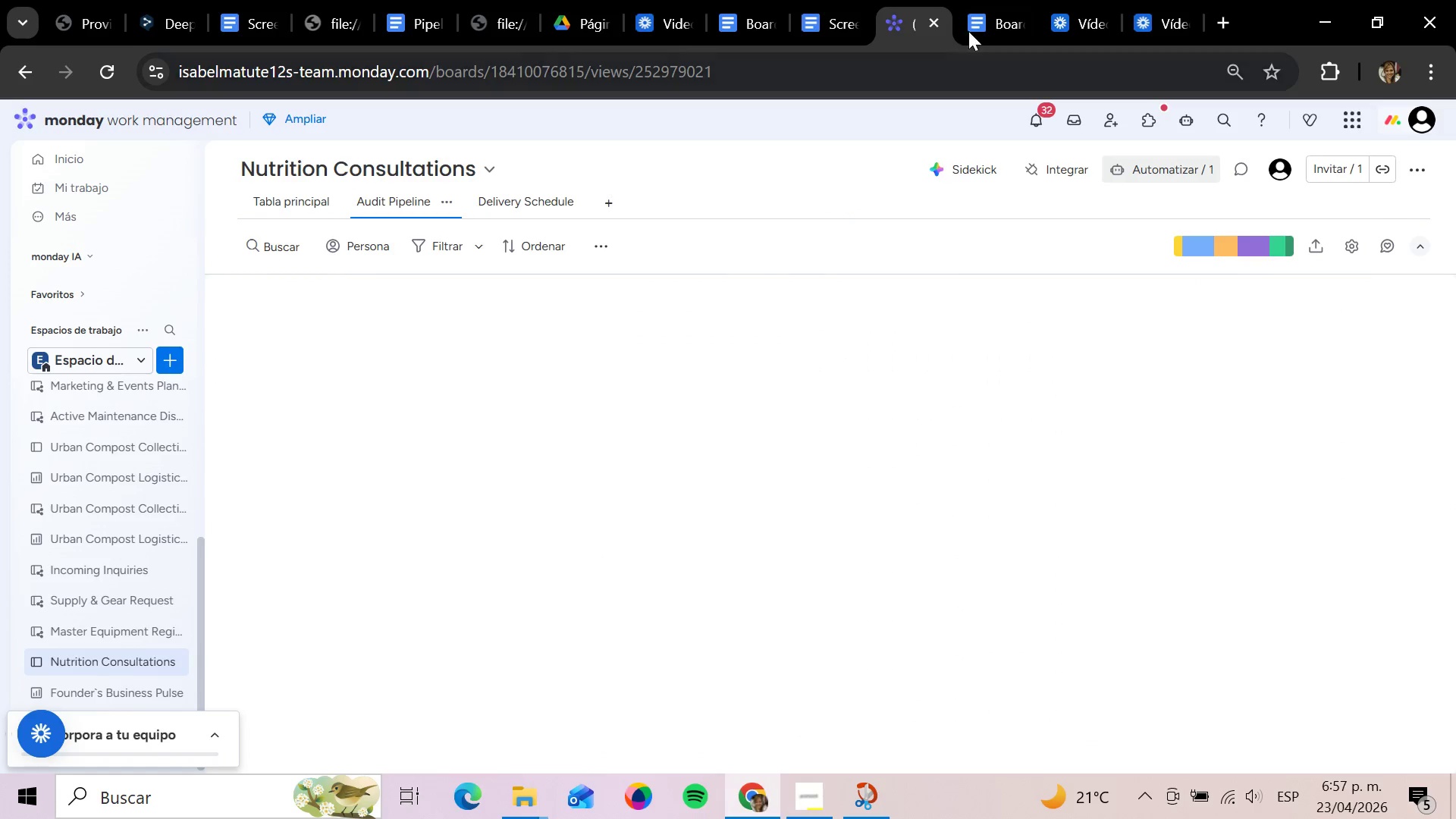 
left_click([1000, 9])
 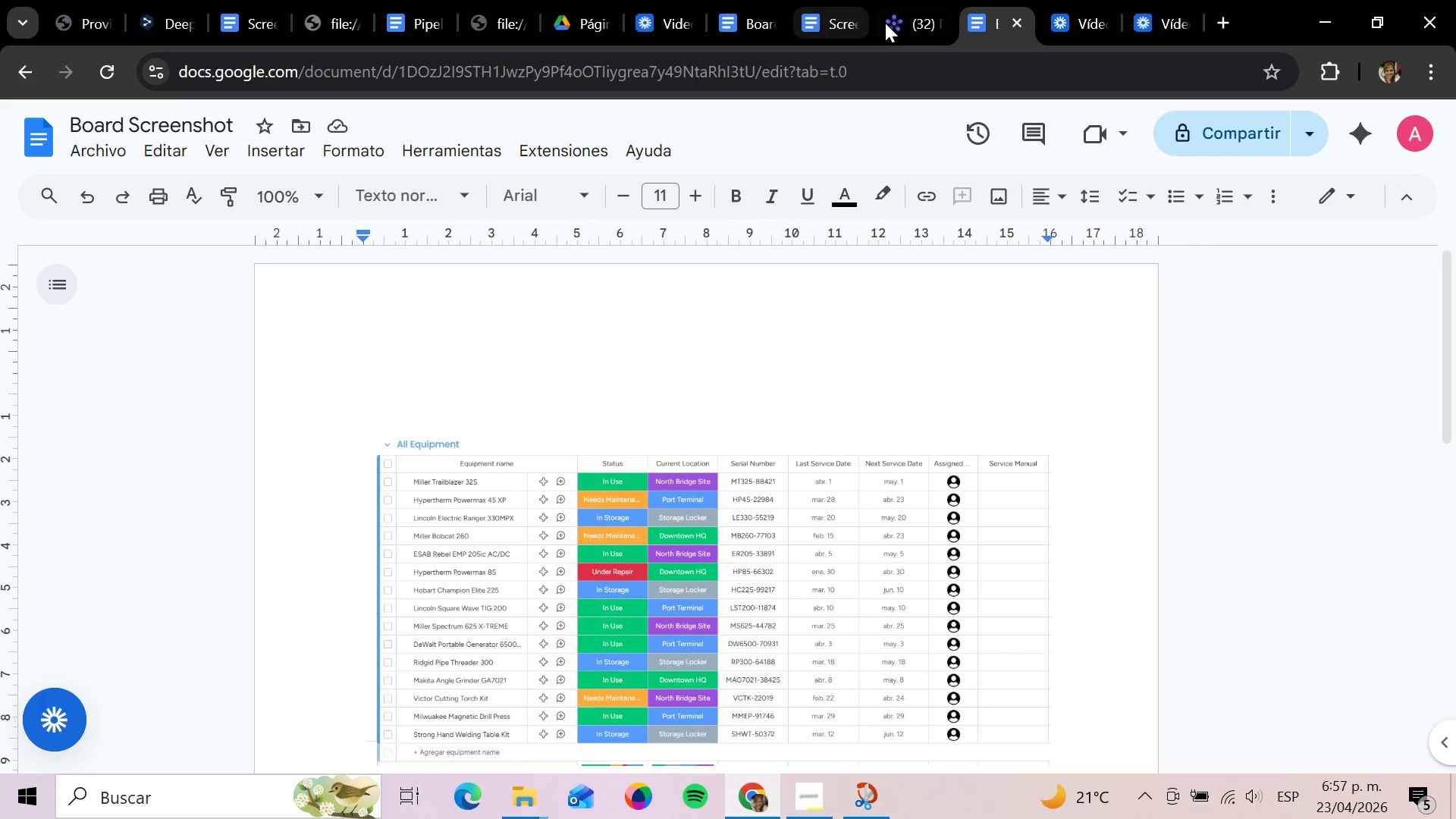 
left_click([927, 17])
 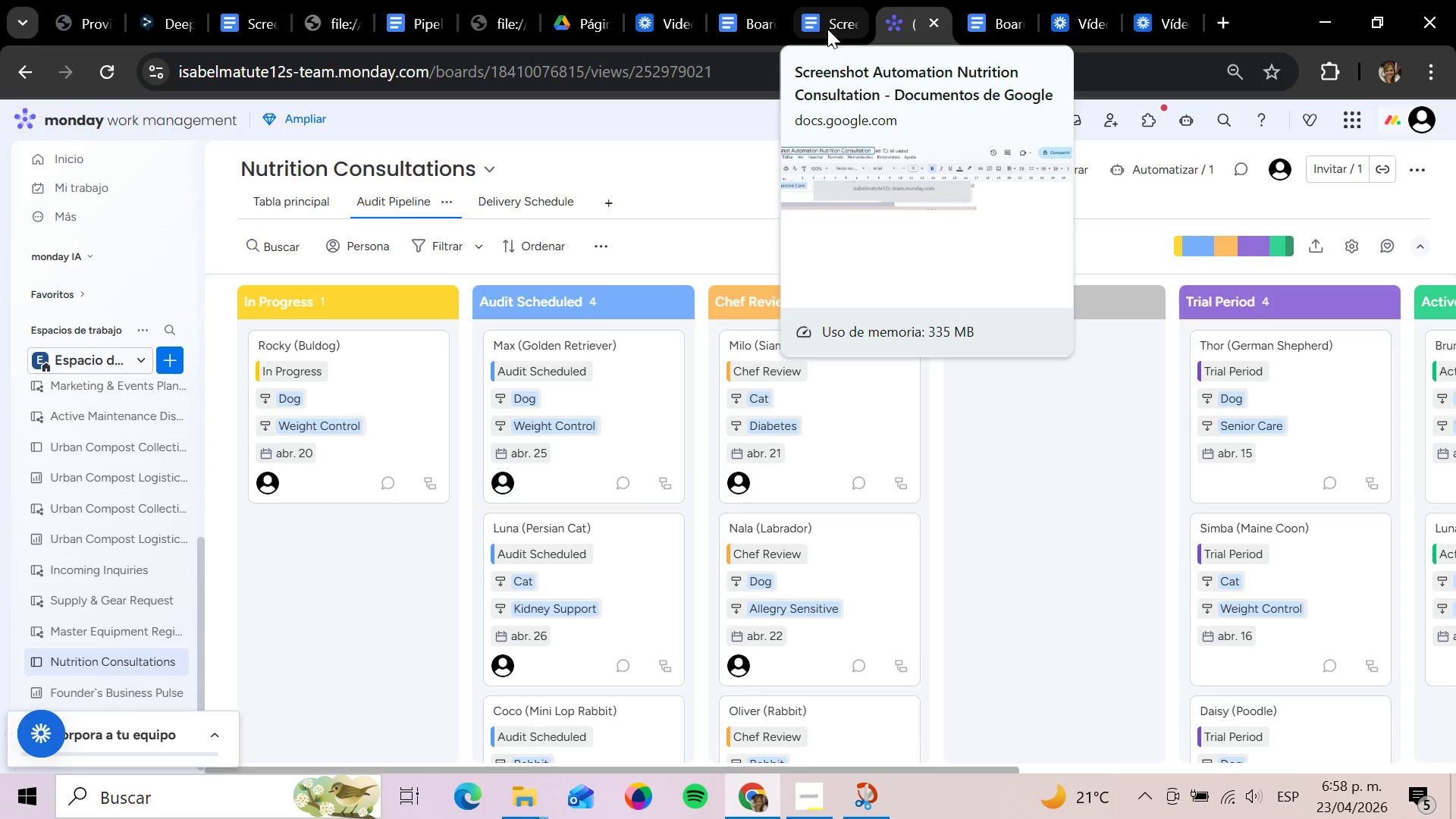 
wait(22.99)
 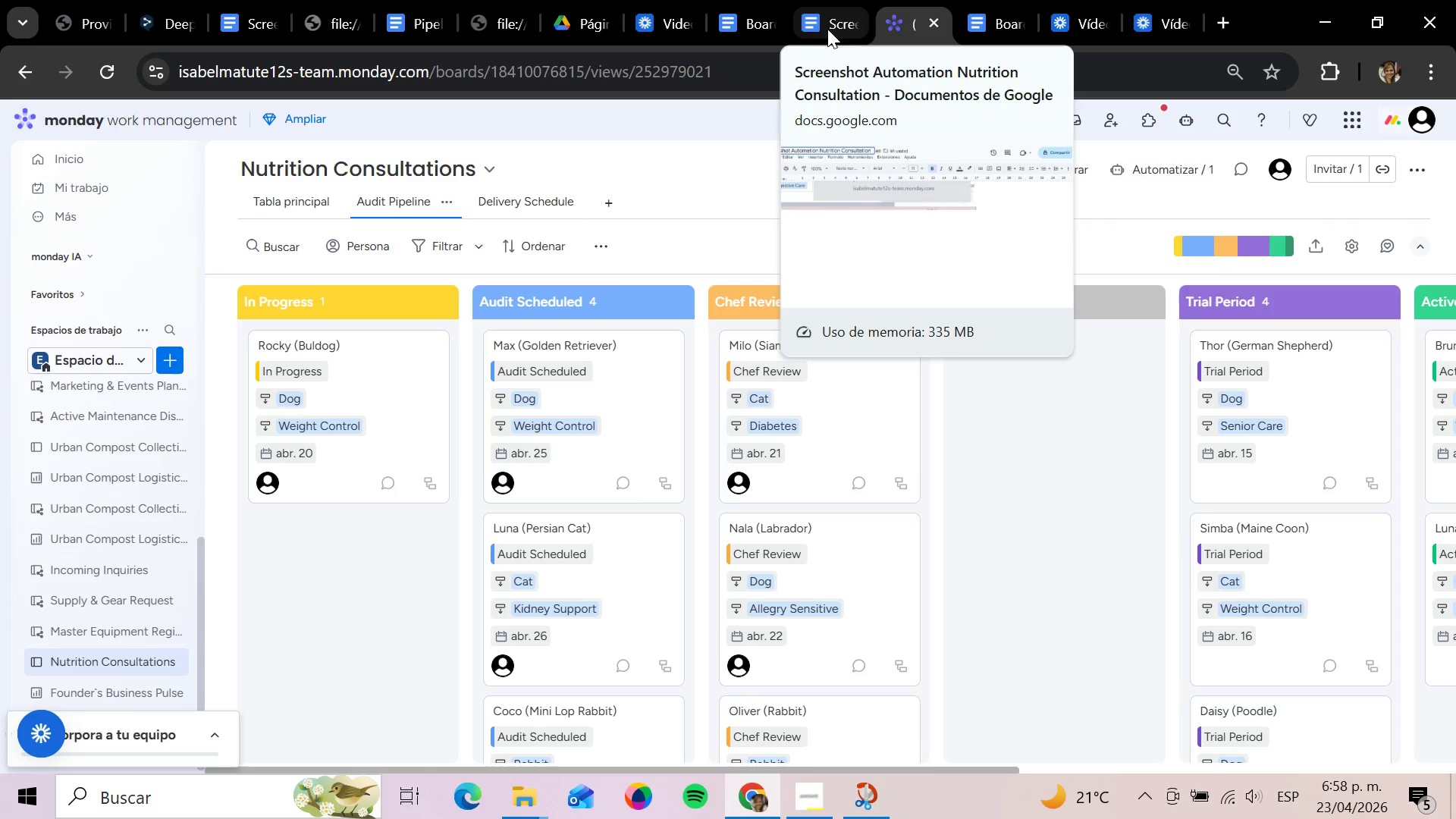 
left_click([1323, 248])
 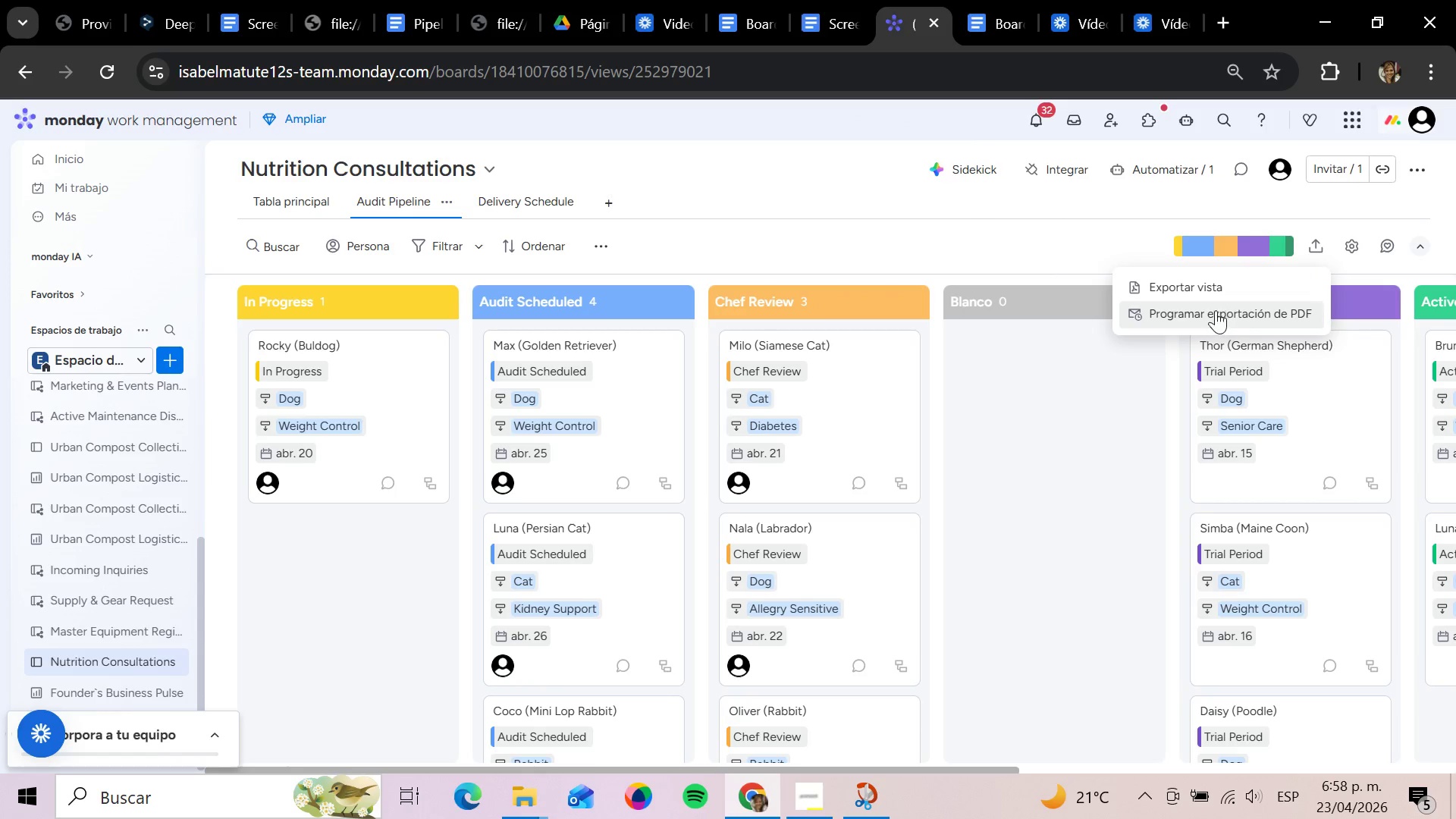 
left_click([1216, 291])
 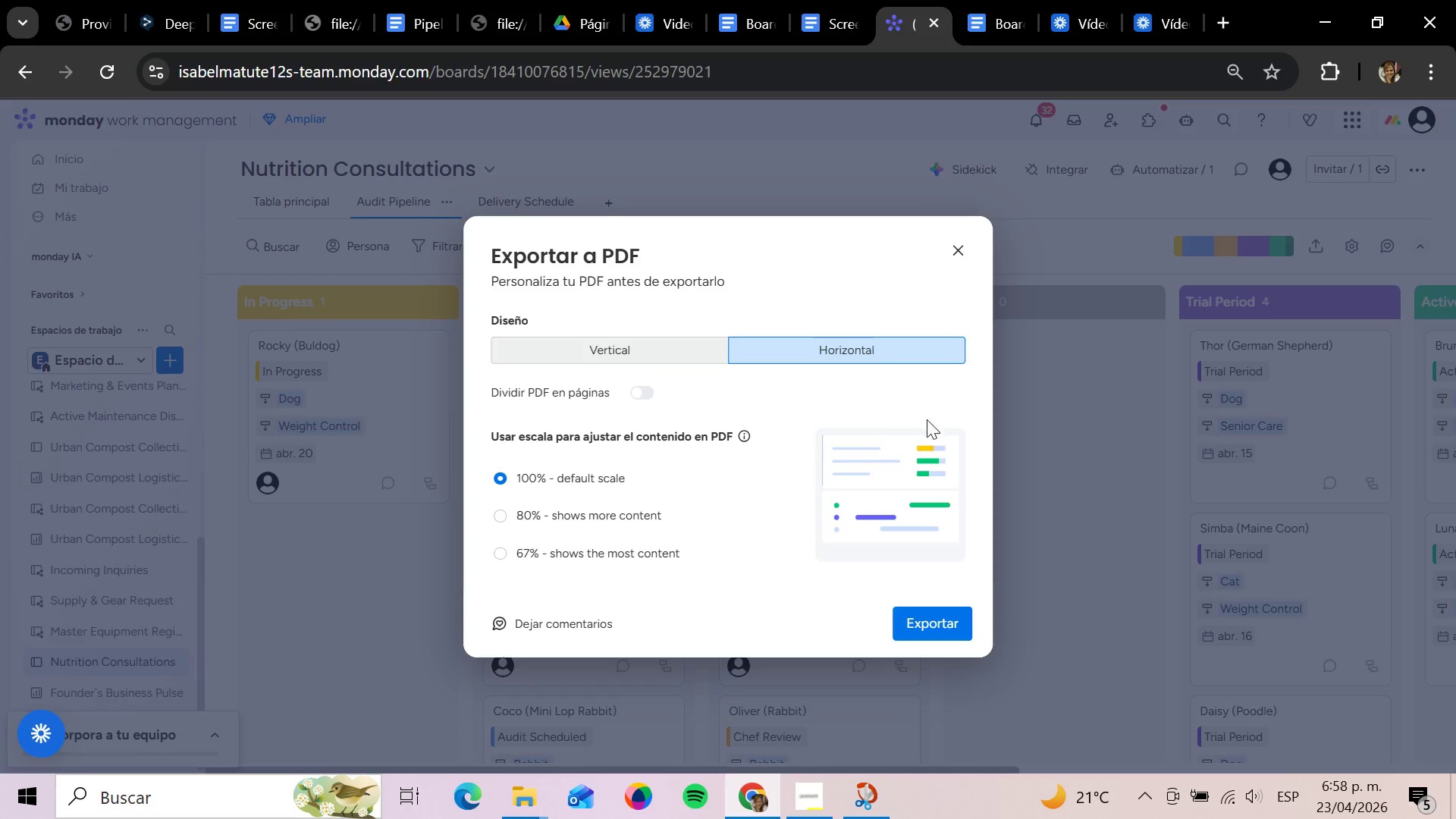 
left_click([933, 619])
 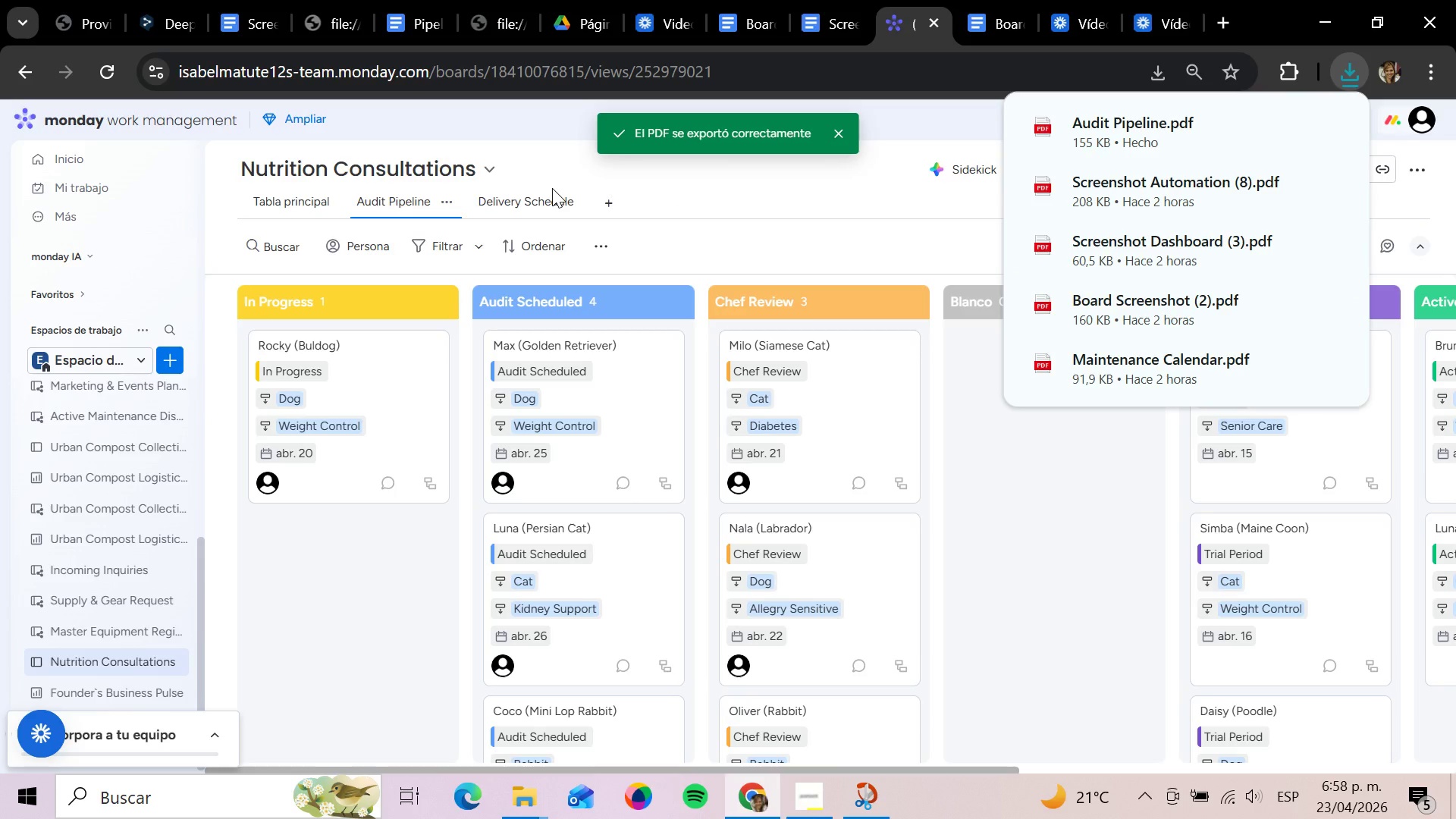 
wait(33.19)
 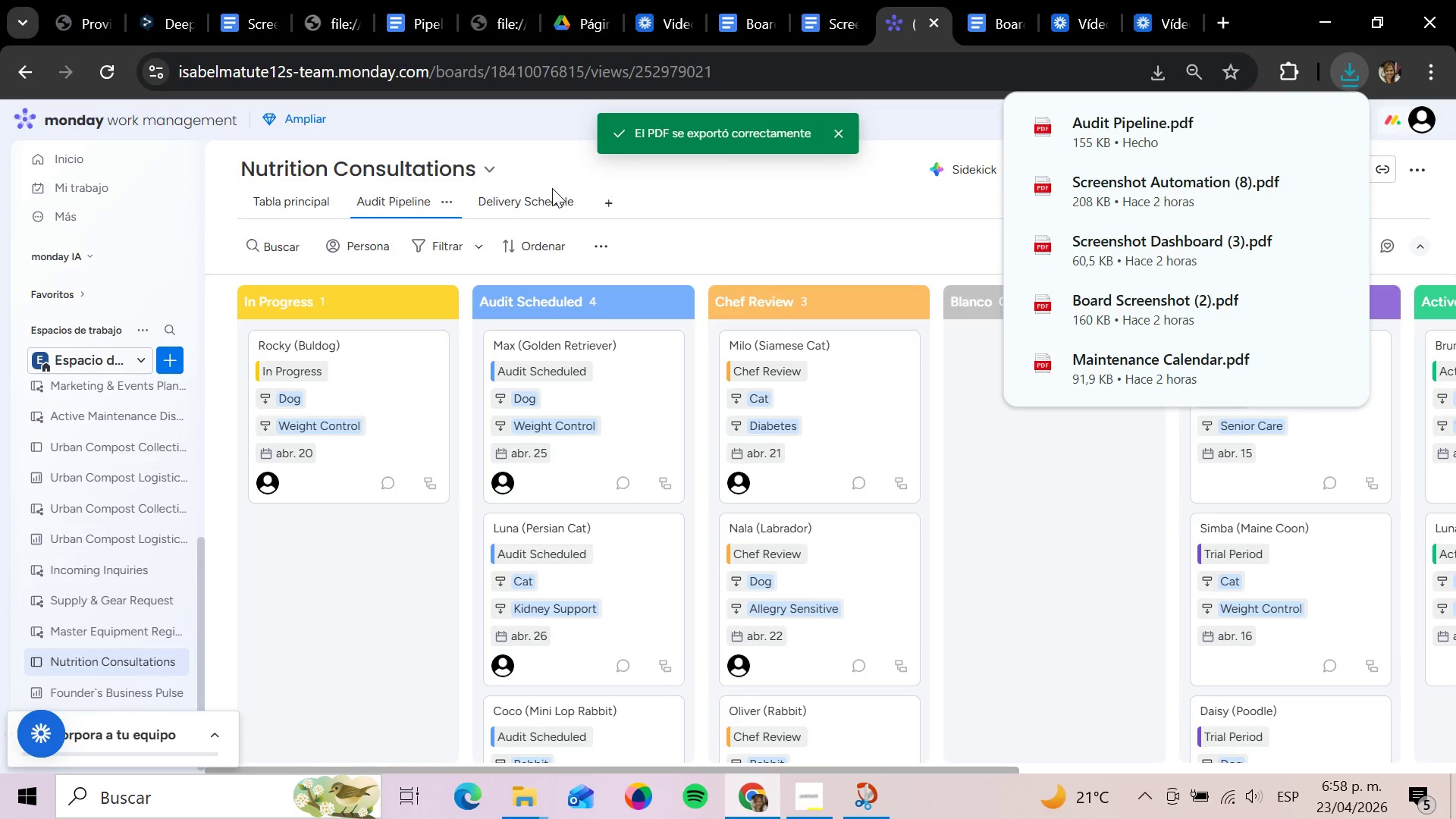 
left_click([523, 193])
 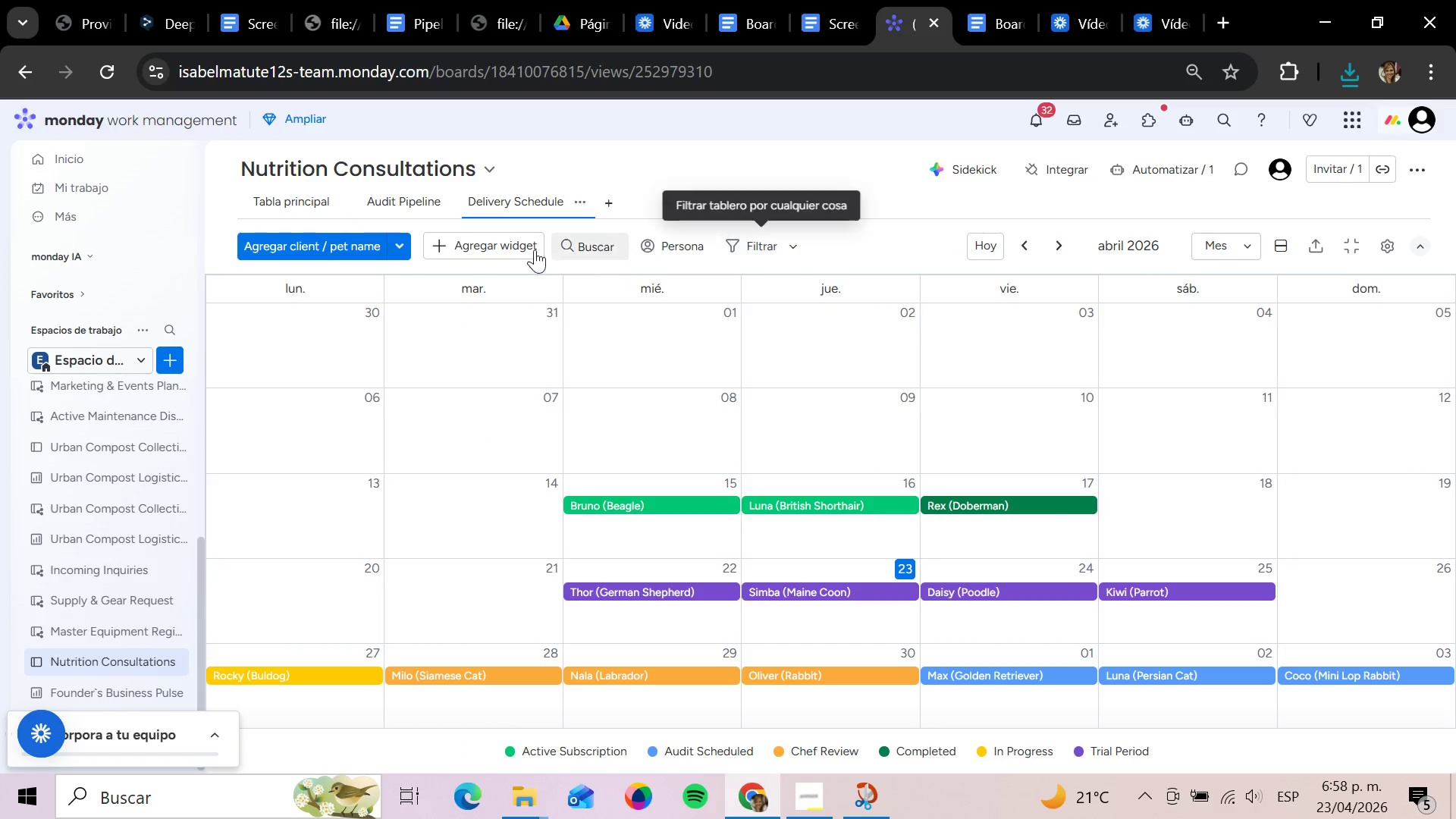 
wait(11.27)
 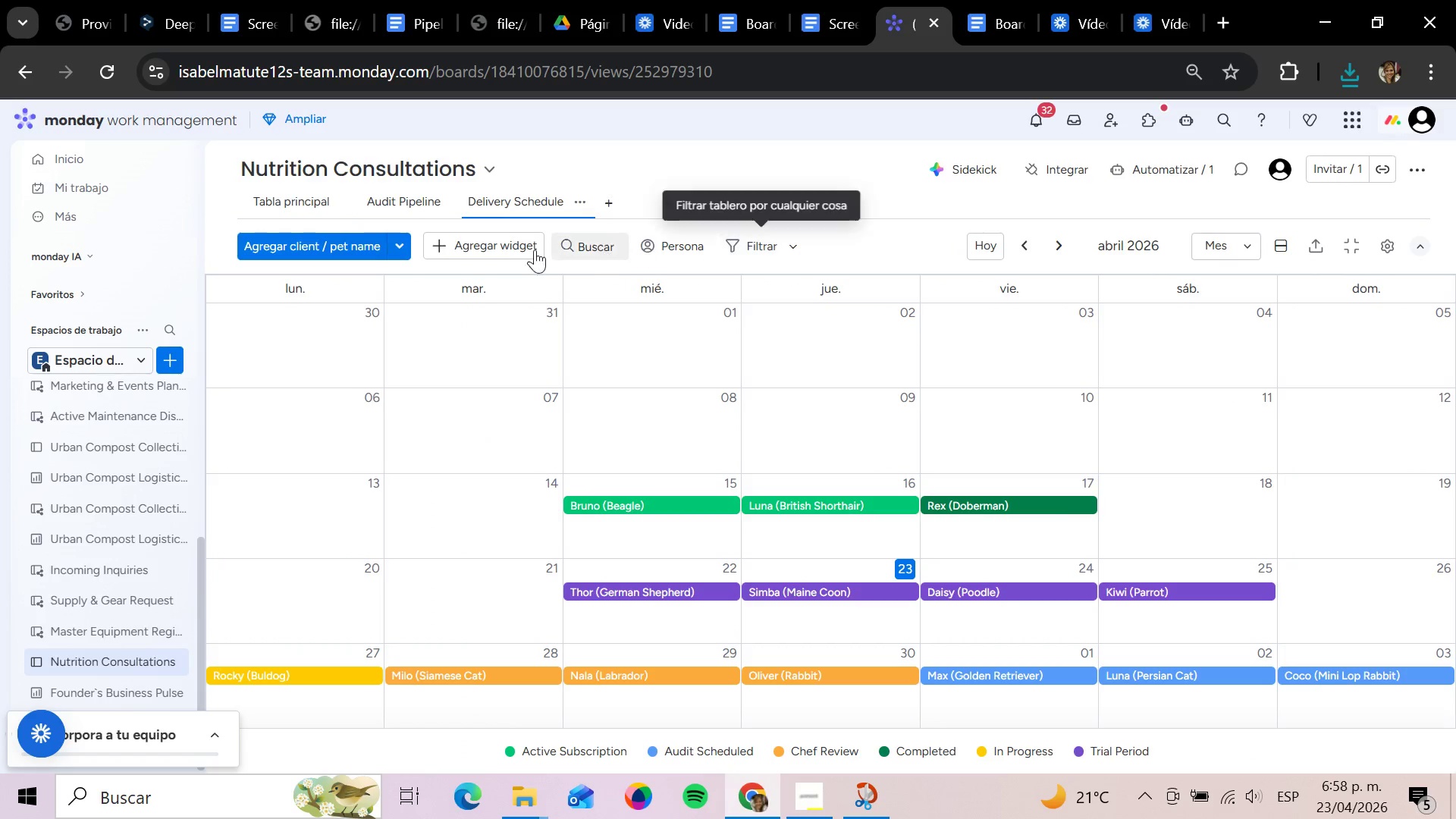 
left_click([1320, 237])
 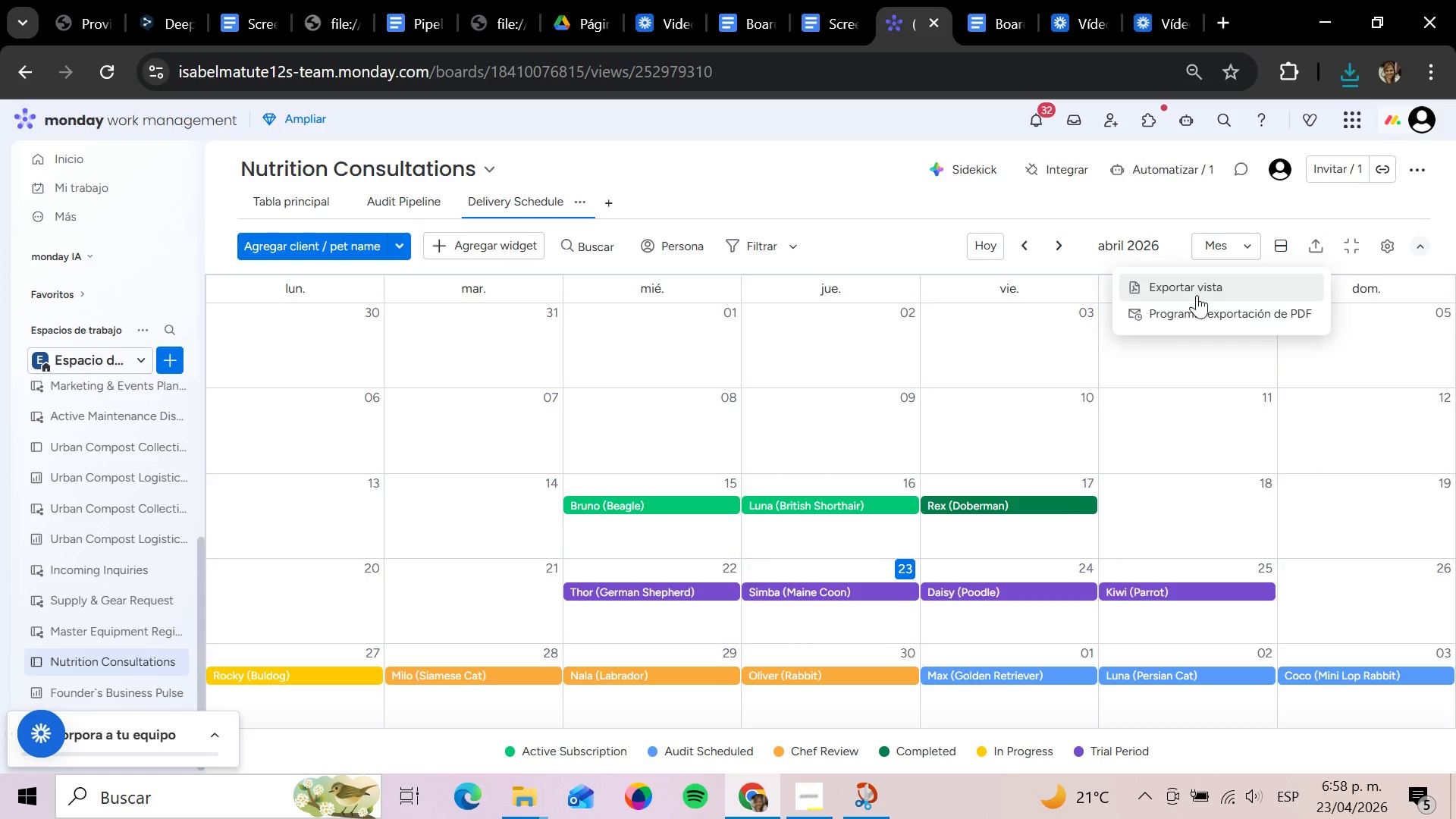 
left_click([1200, 292])
 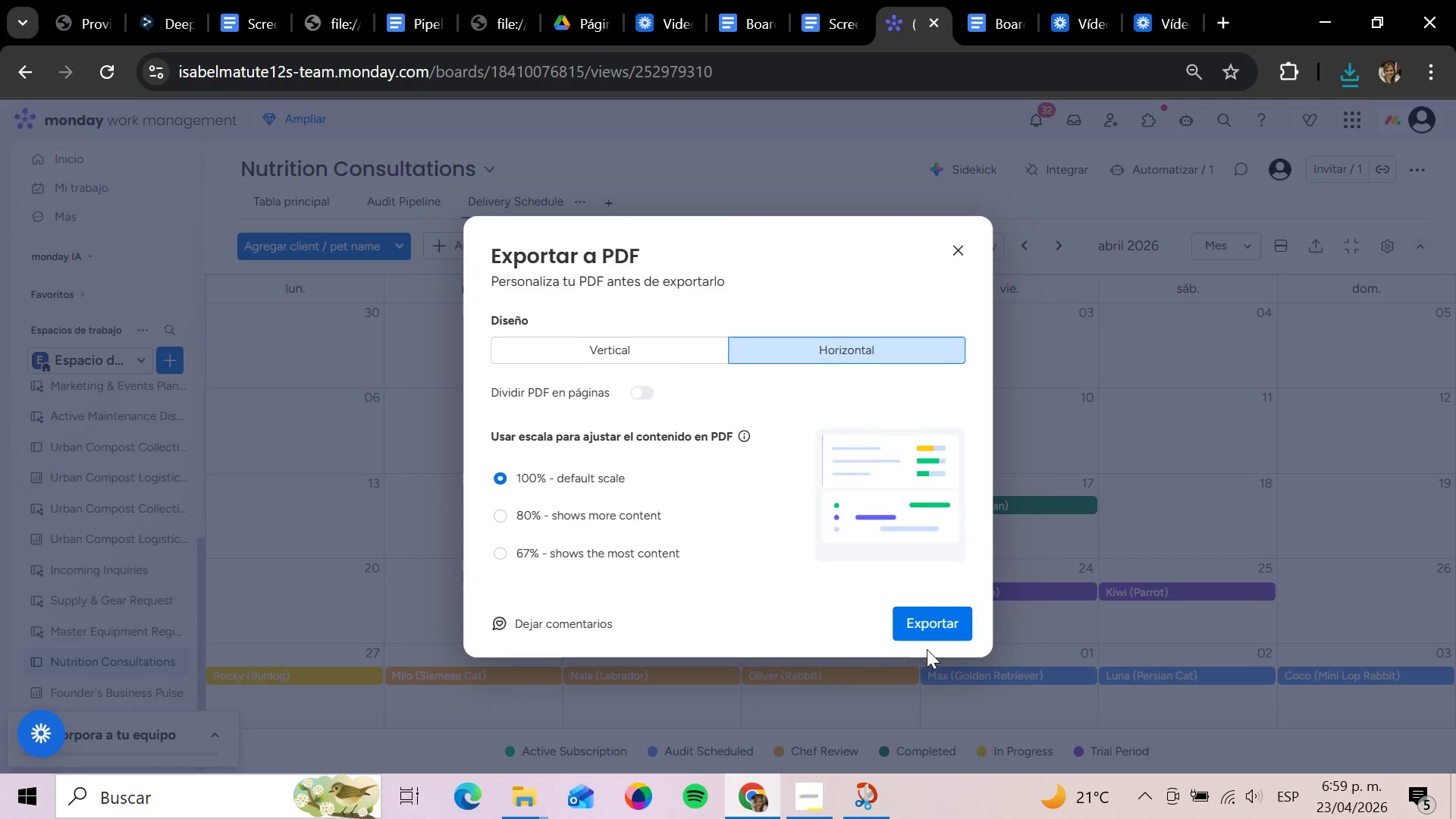 
left_click([935, 632])
 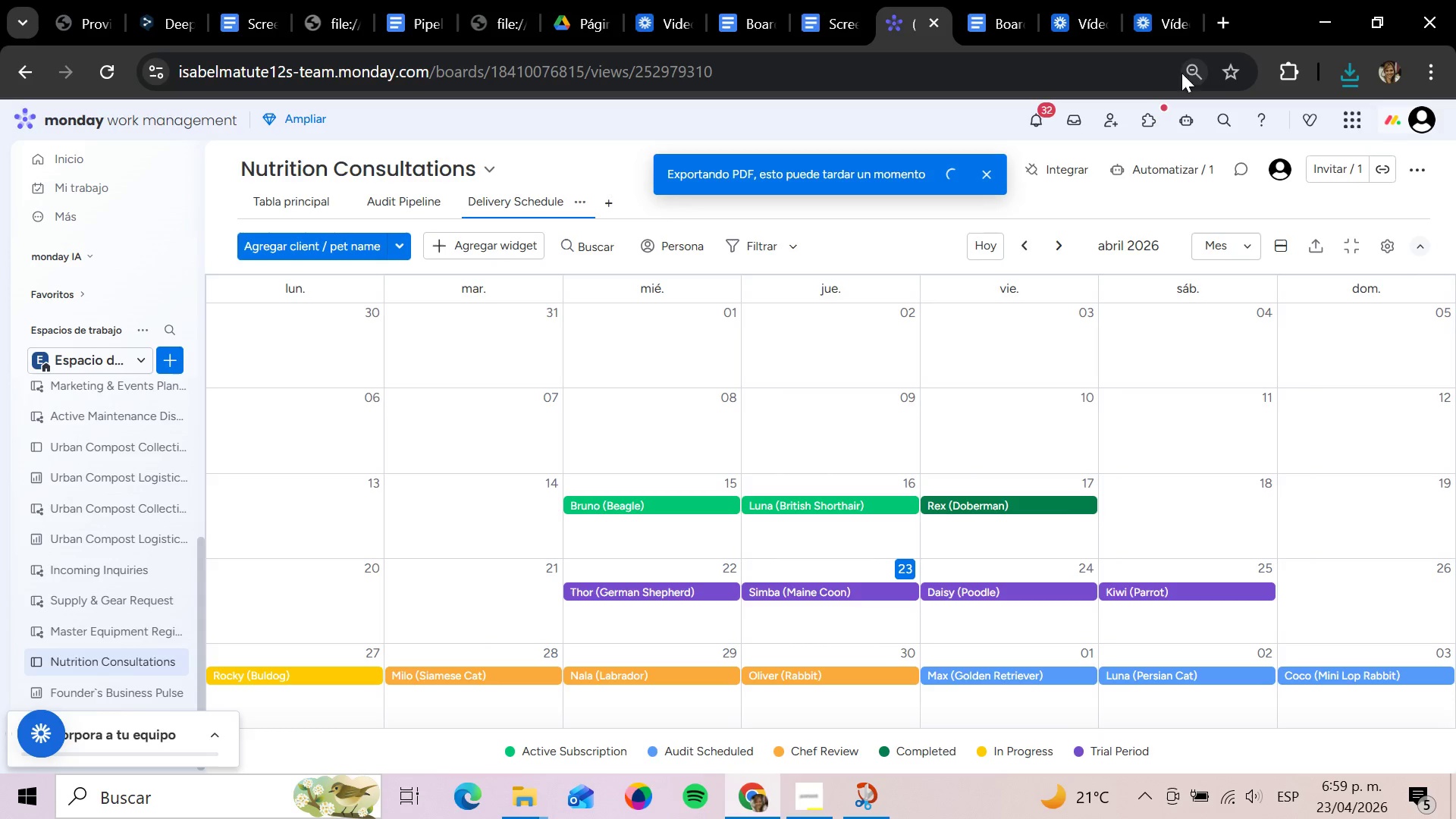 
left_click([1344, 74])
 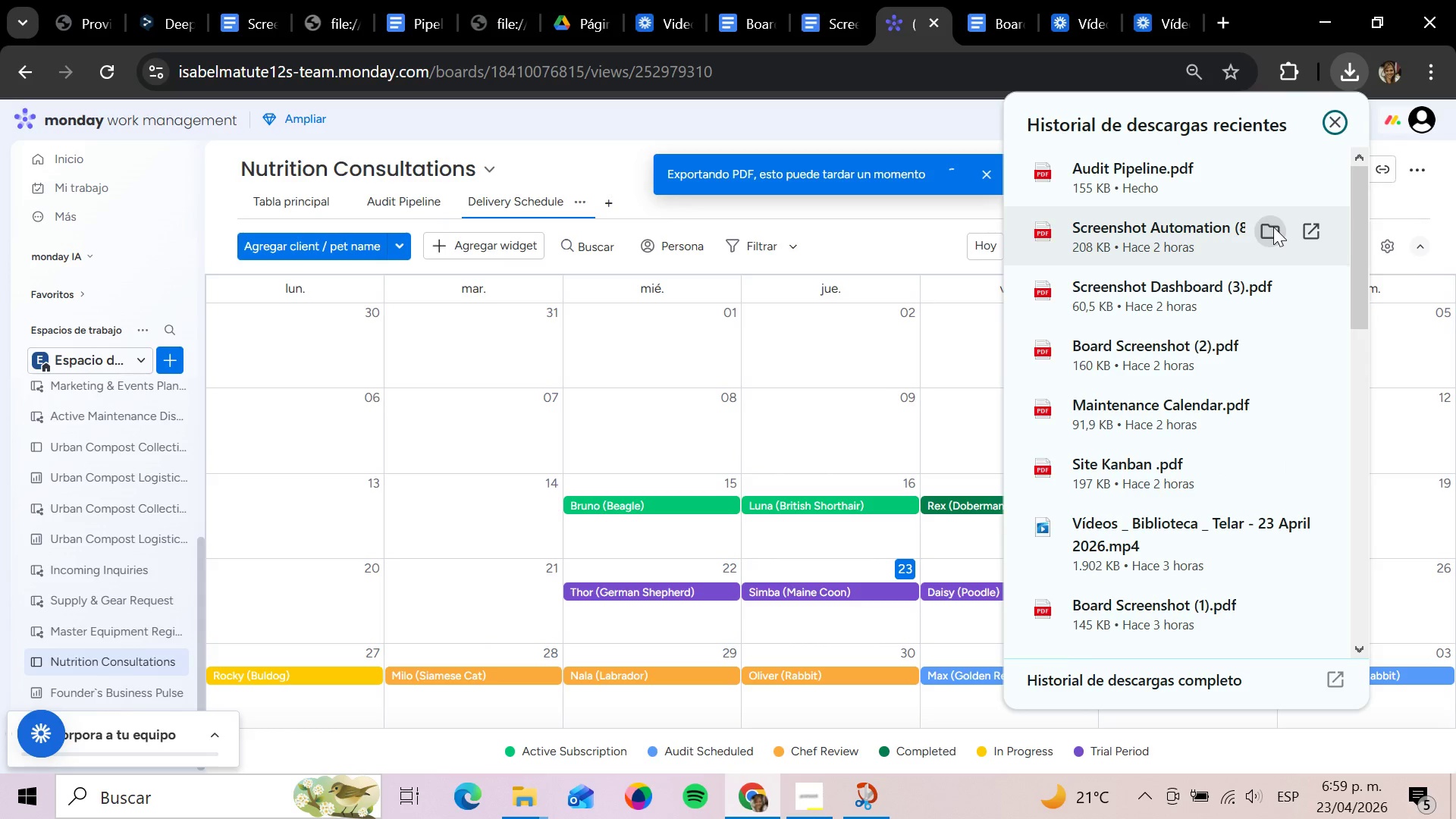 
left_click([1263, 180])
 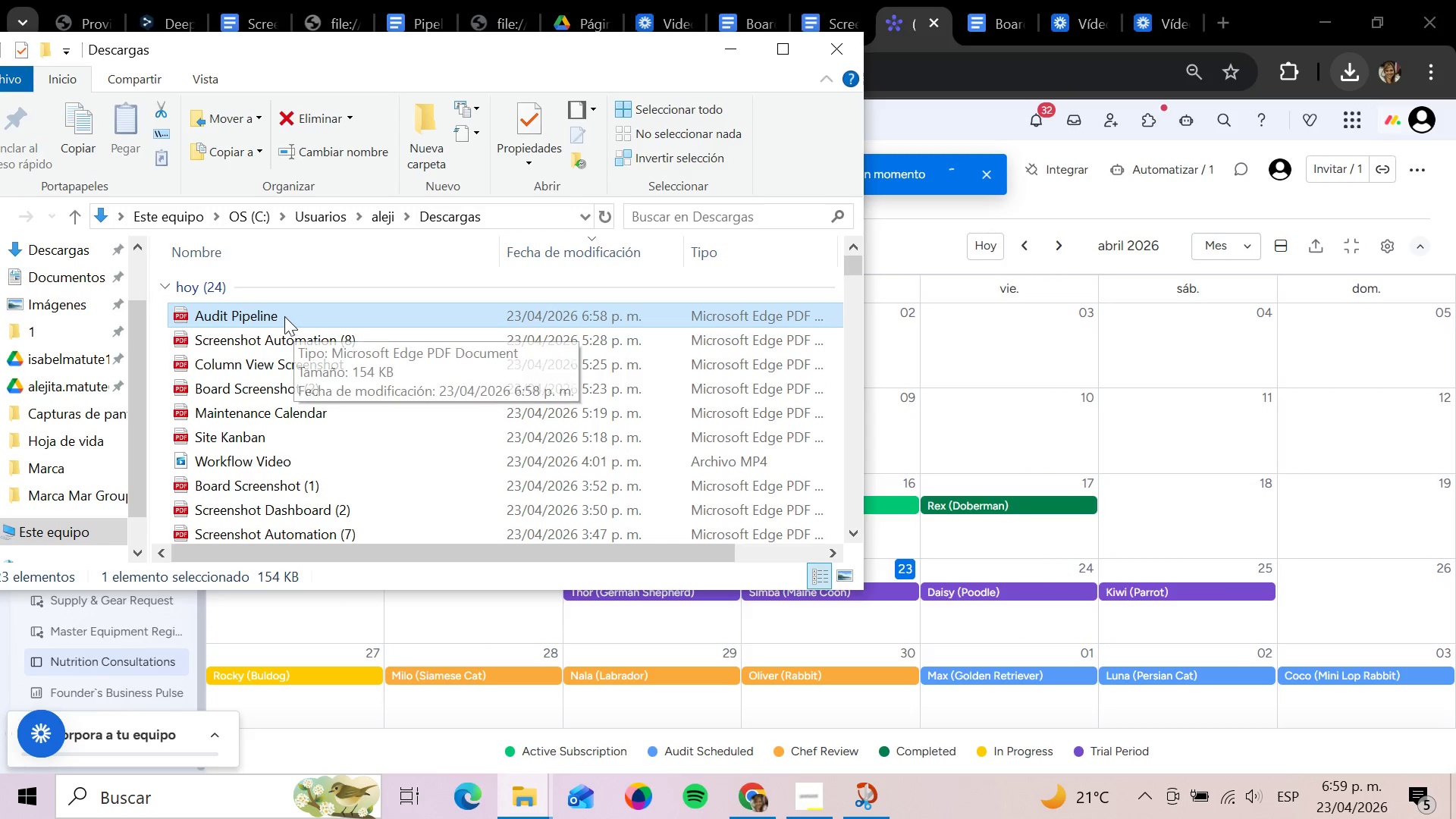 
left_click([271, 317])
 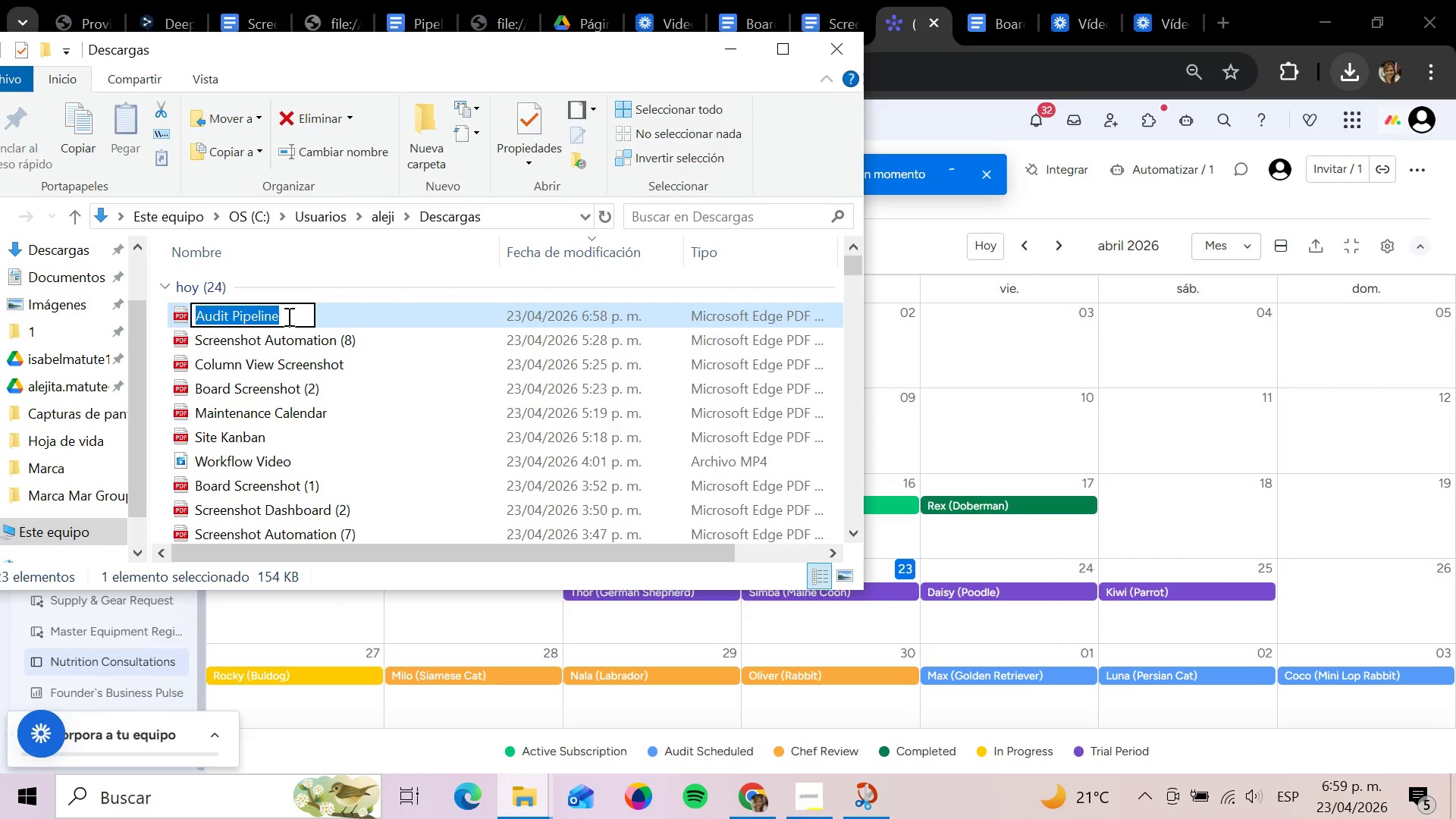 
left_click([287, 316])
 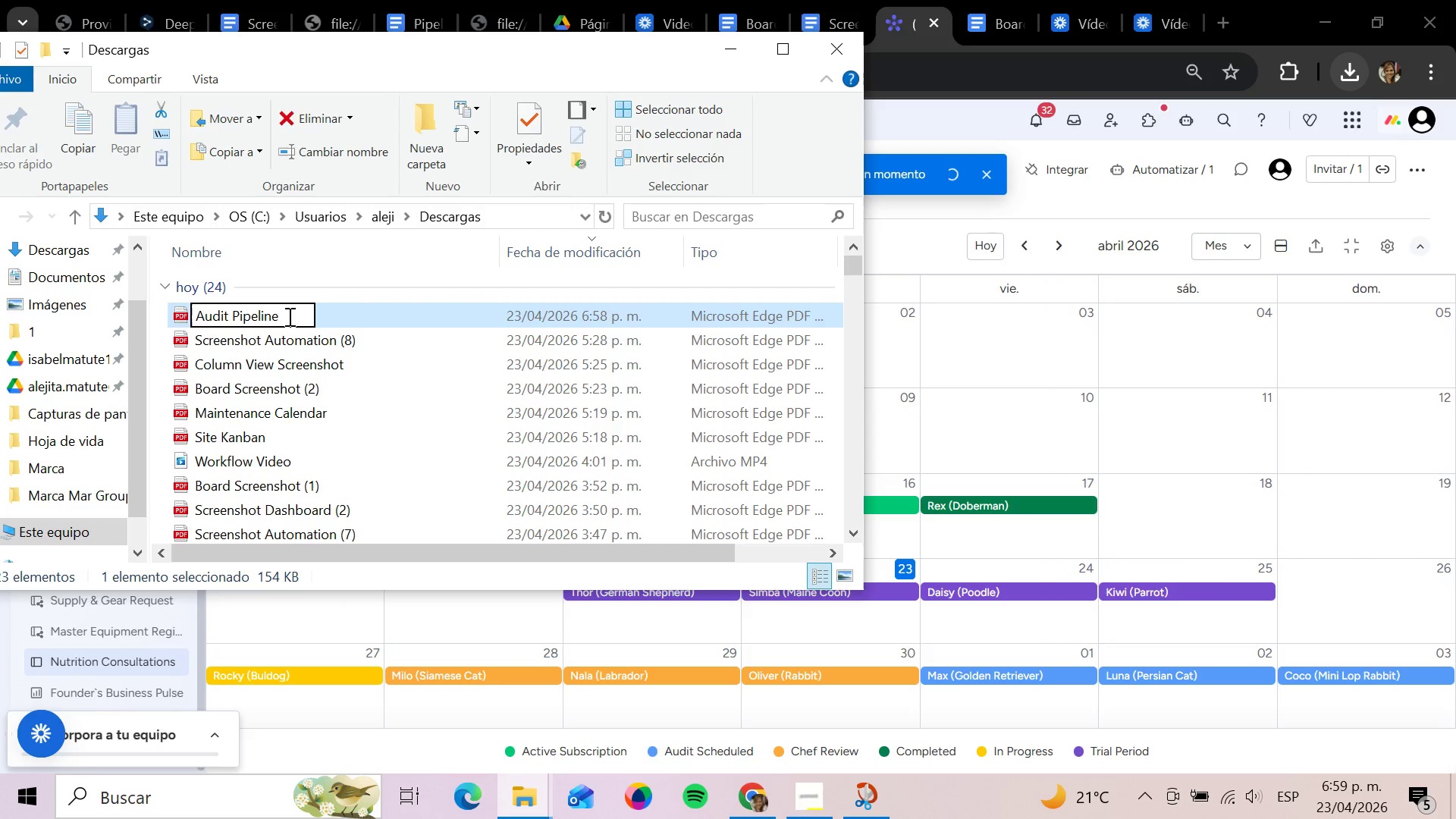 
key(Space)
 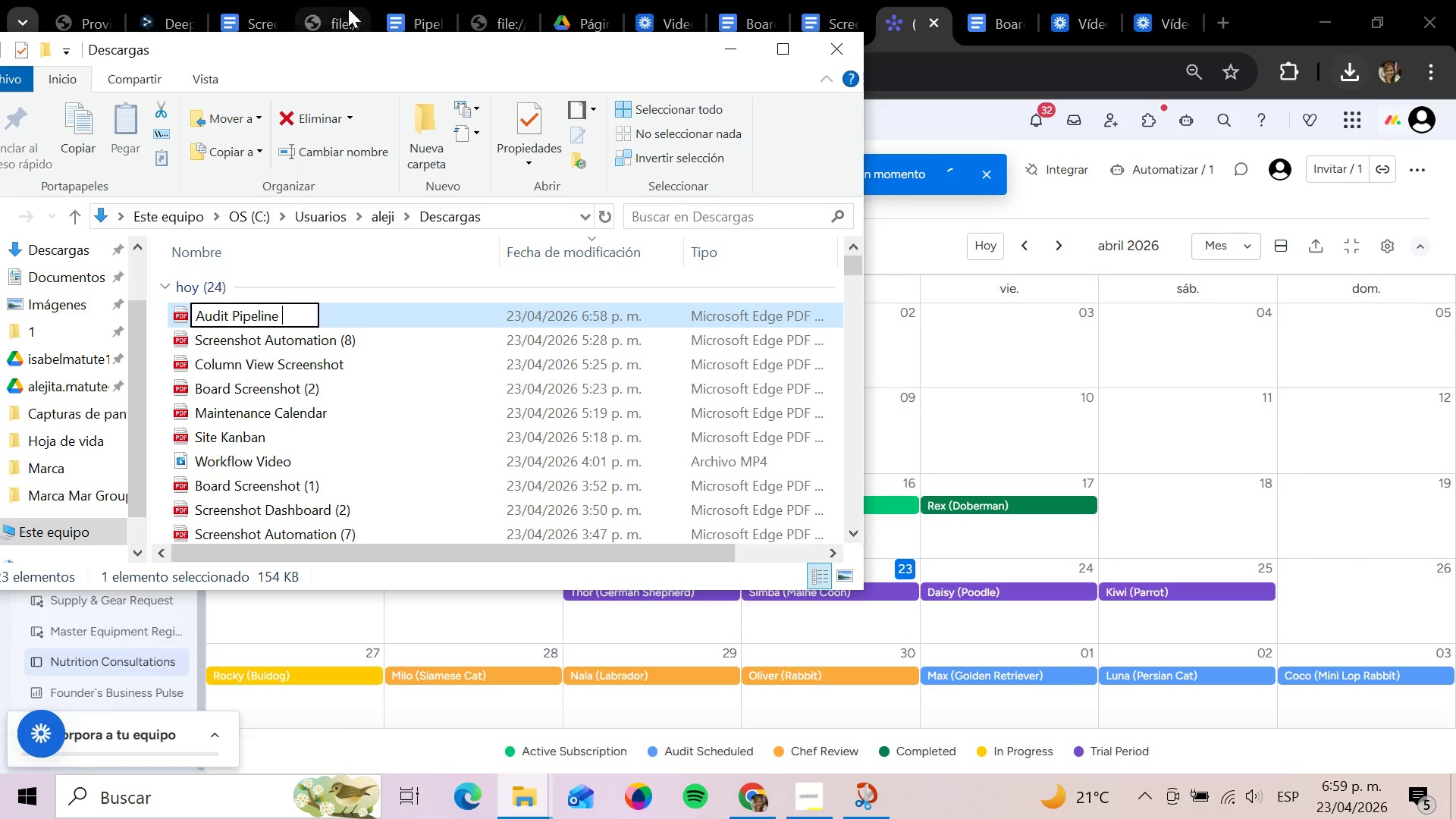 
left_click_drag(start_coordinate=[363, 55], to_coordinate=[536, 268])
 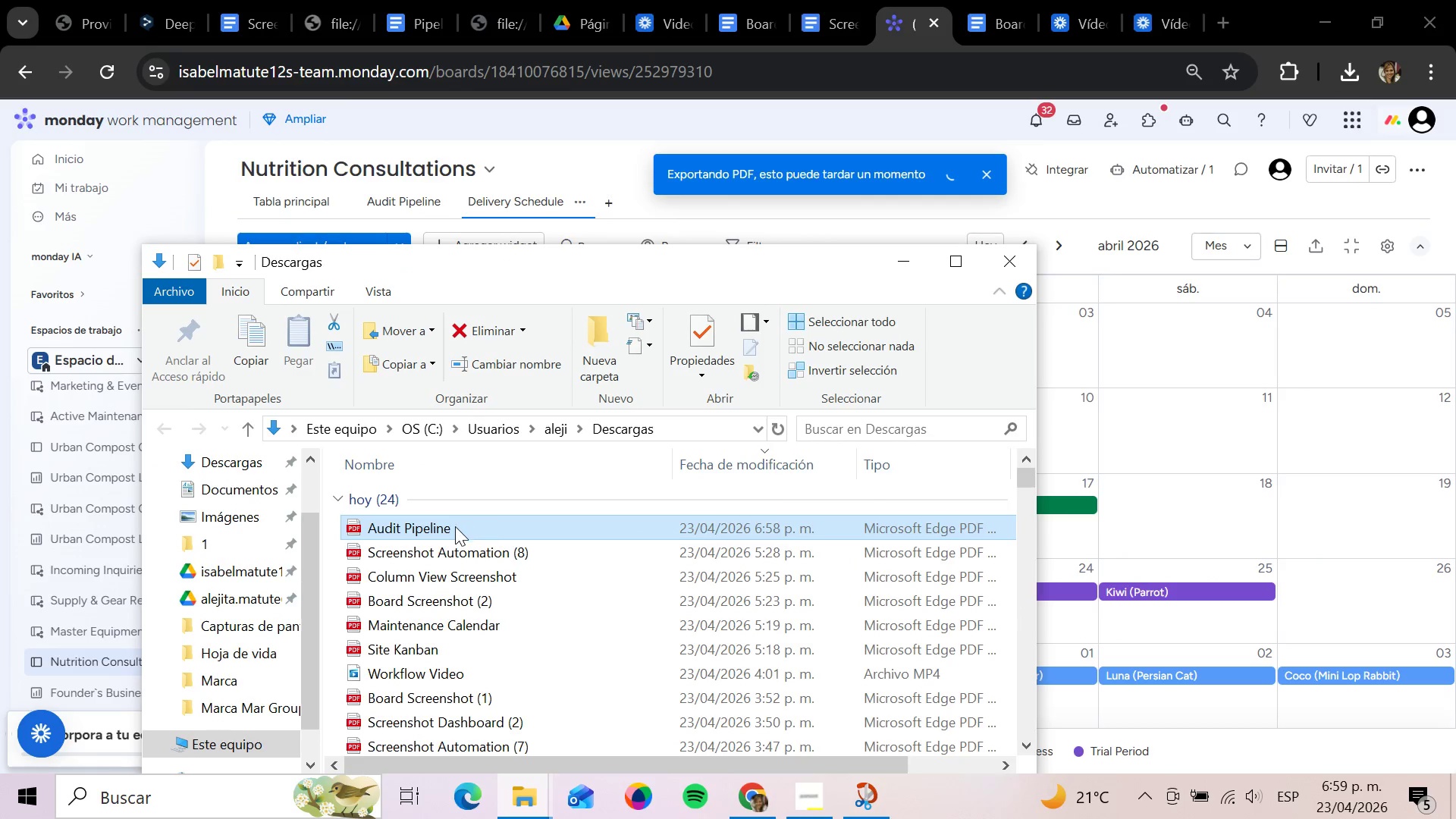 
left_click([450, 528])
 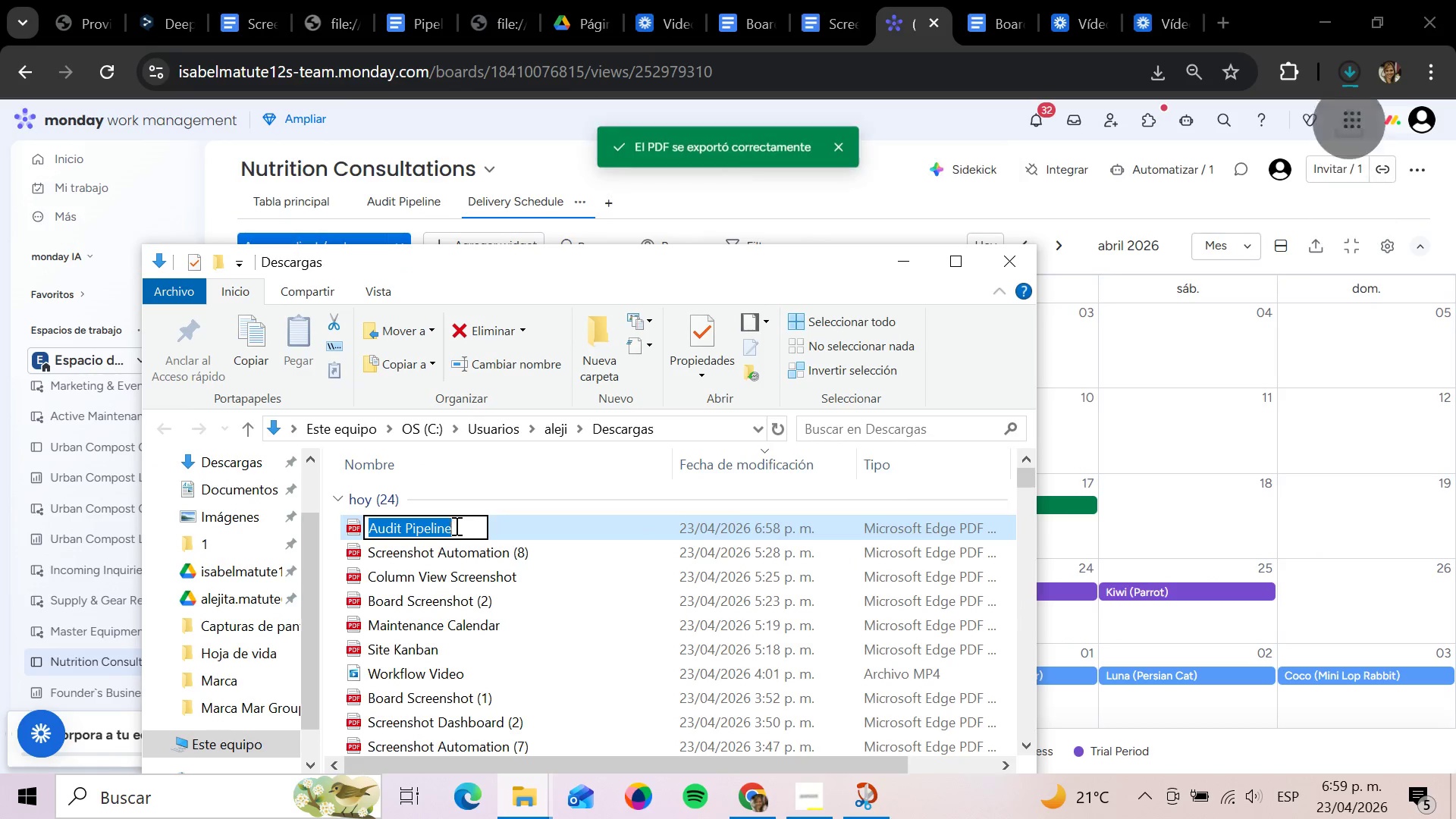 
left_click([482, 532])
 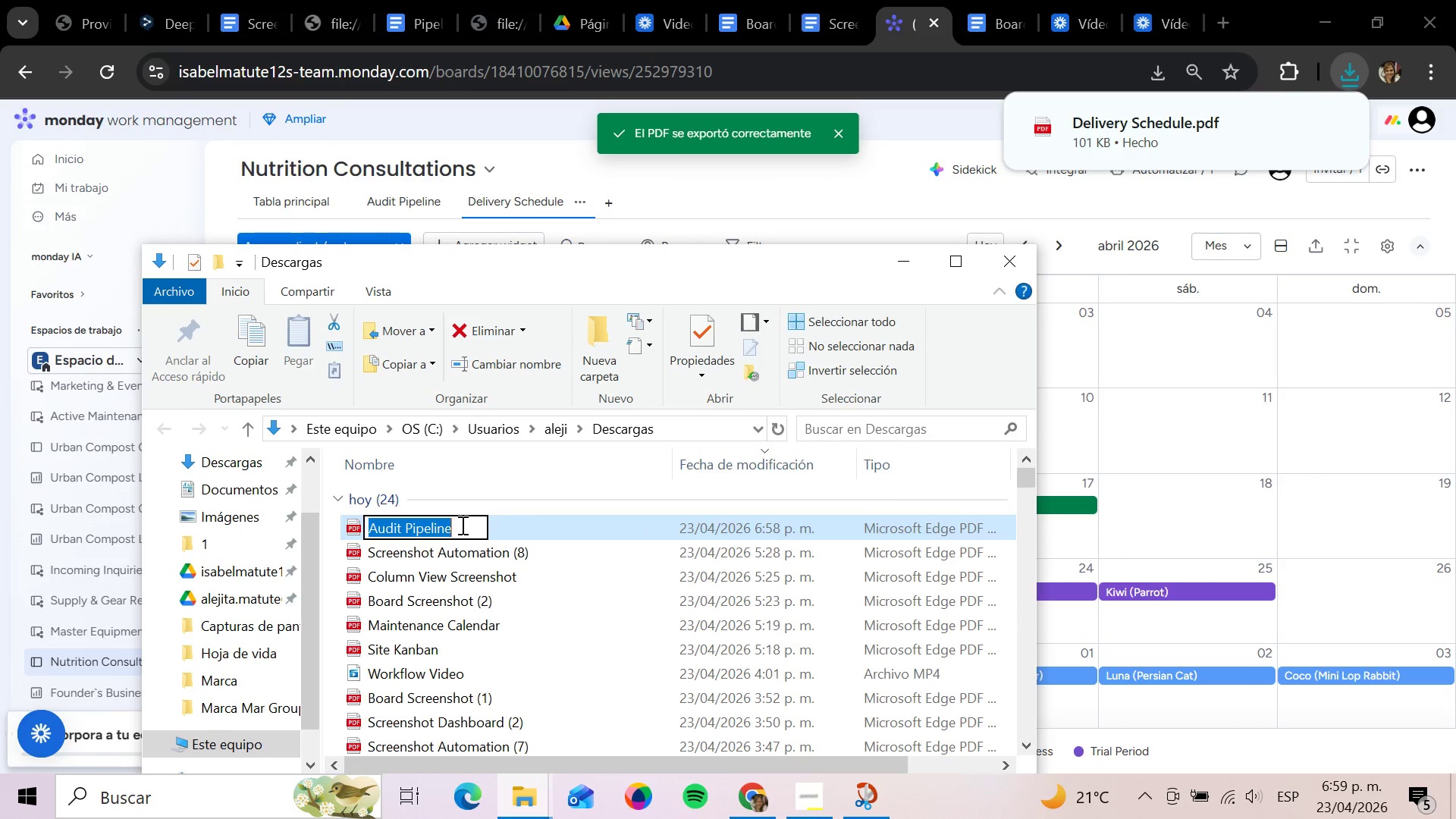 
left_click([461, 525])
 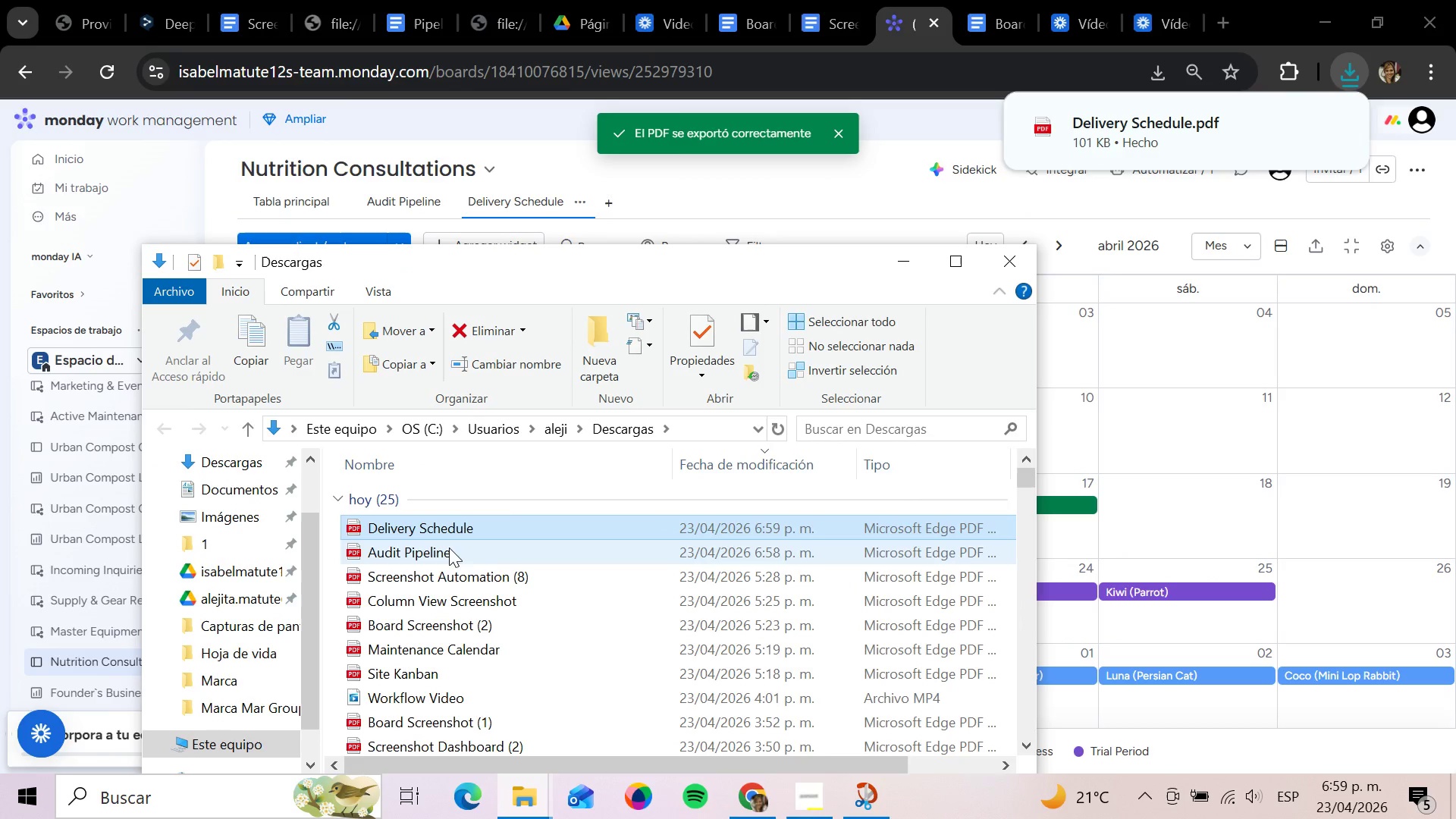 
left_click([449, 548])
 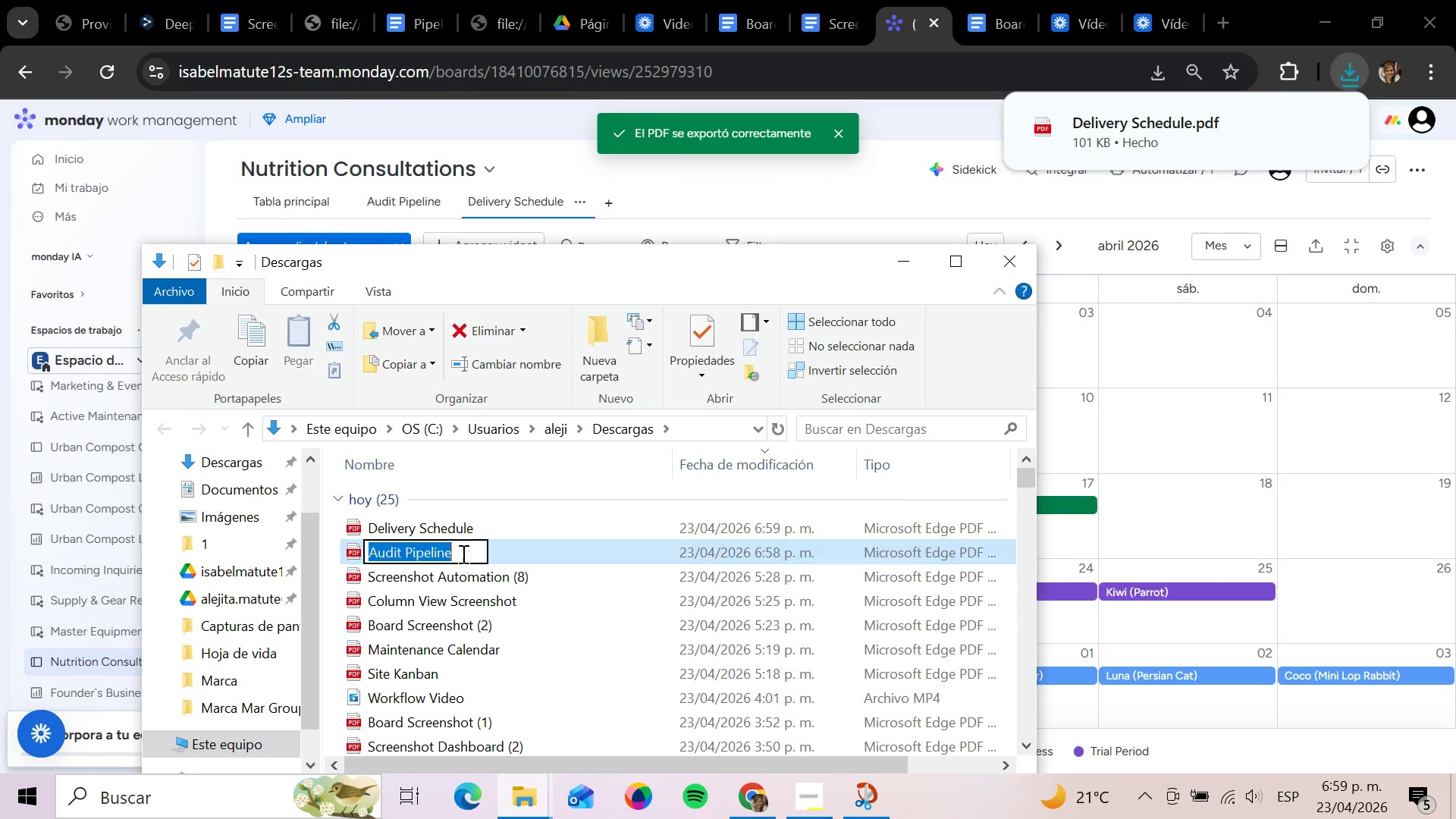 
left_click([462, 553])
 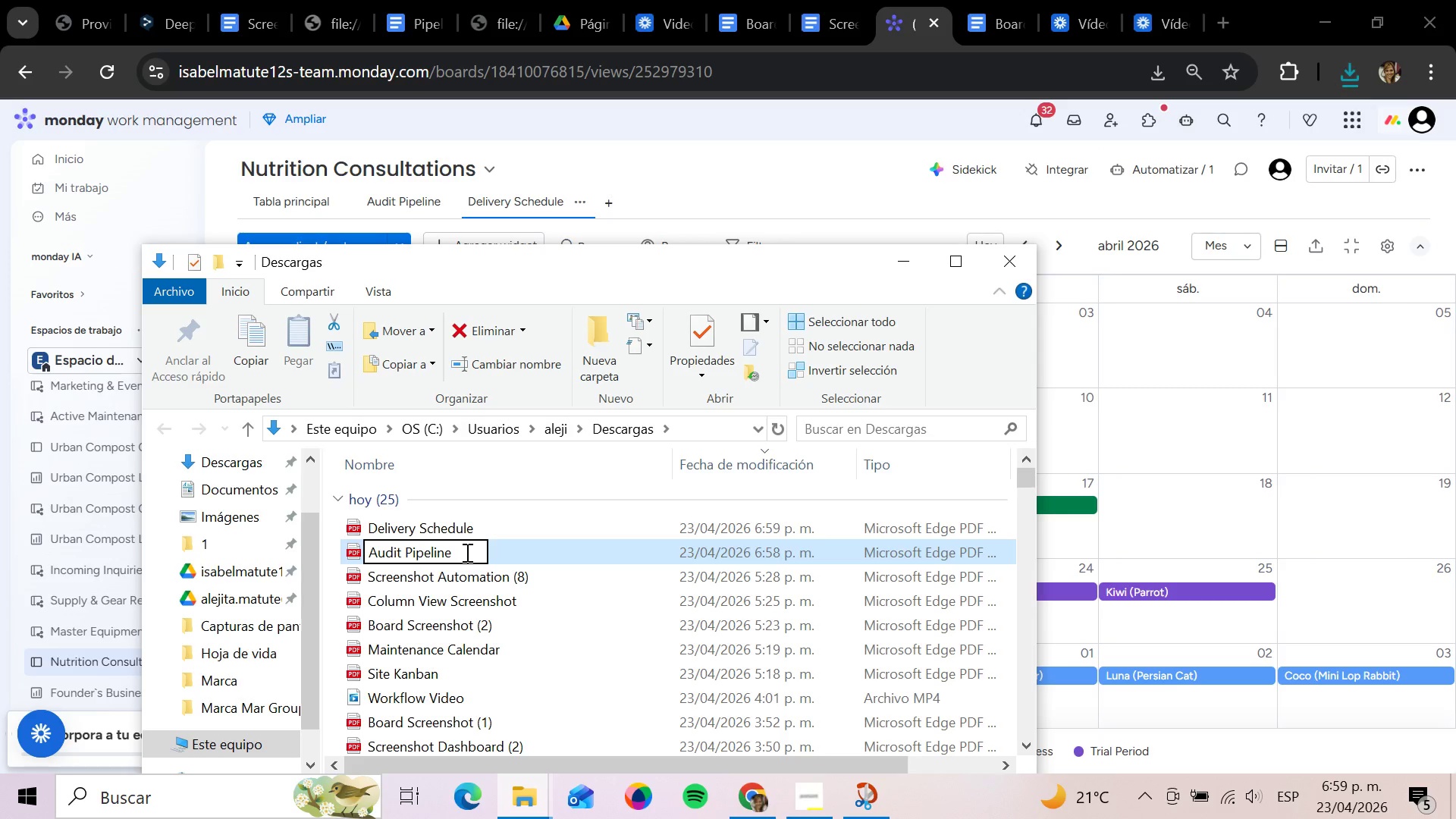 
type( Nure)
 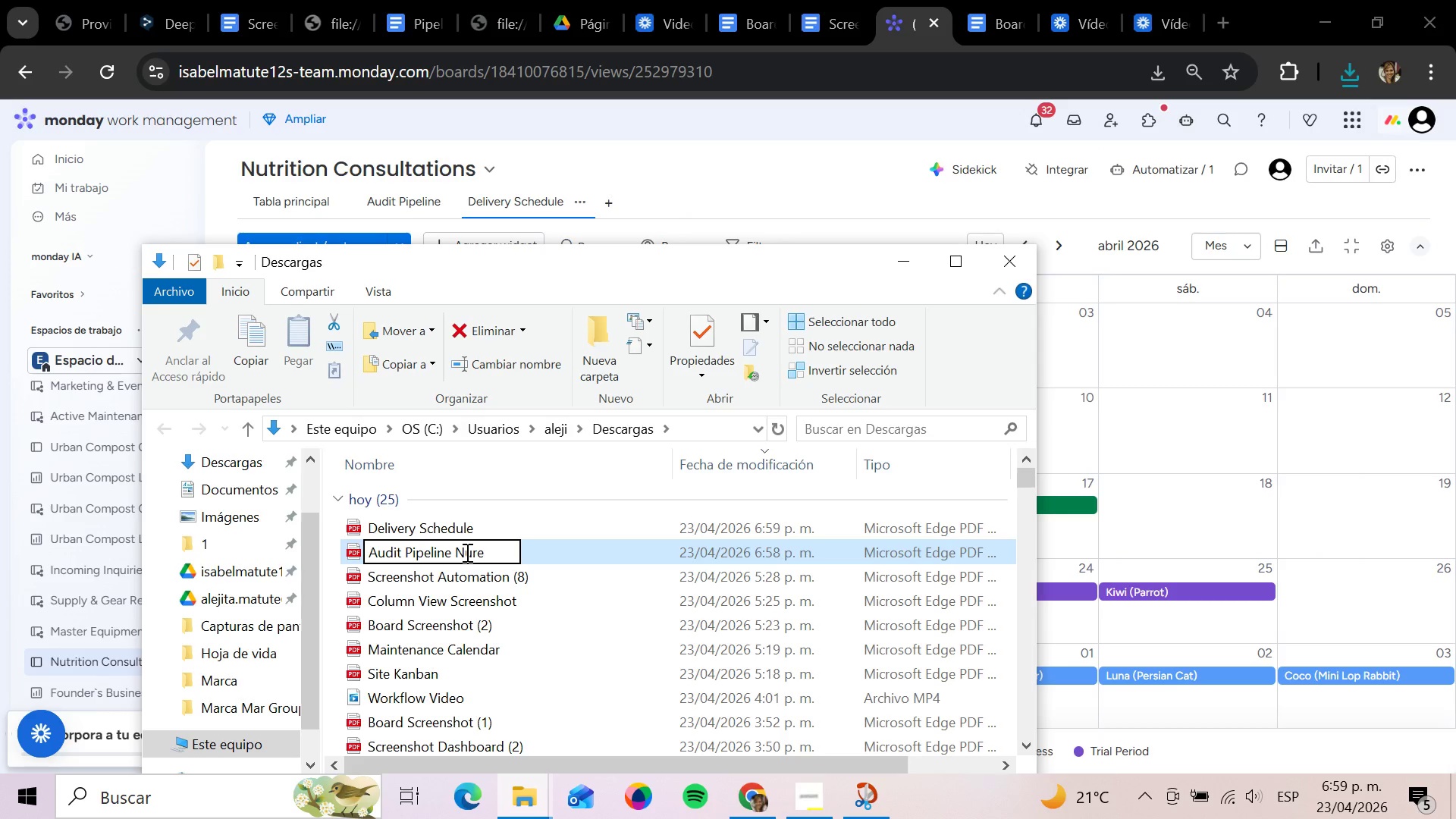 
key(Backspace)
key(Backspace)
type(trition Consul)
 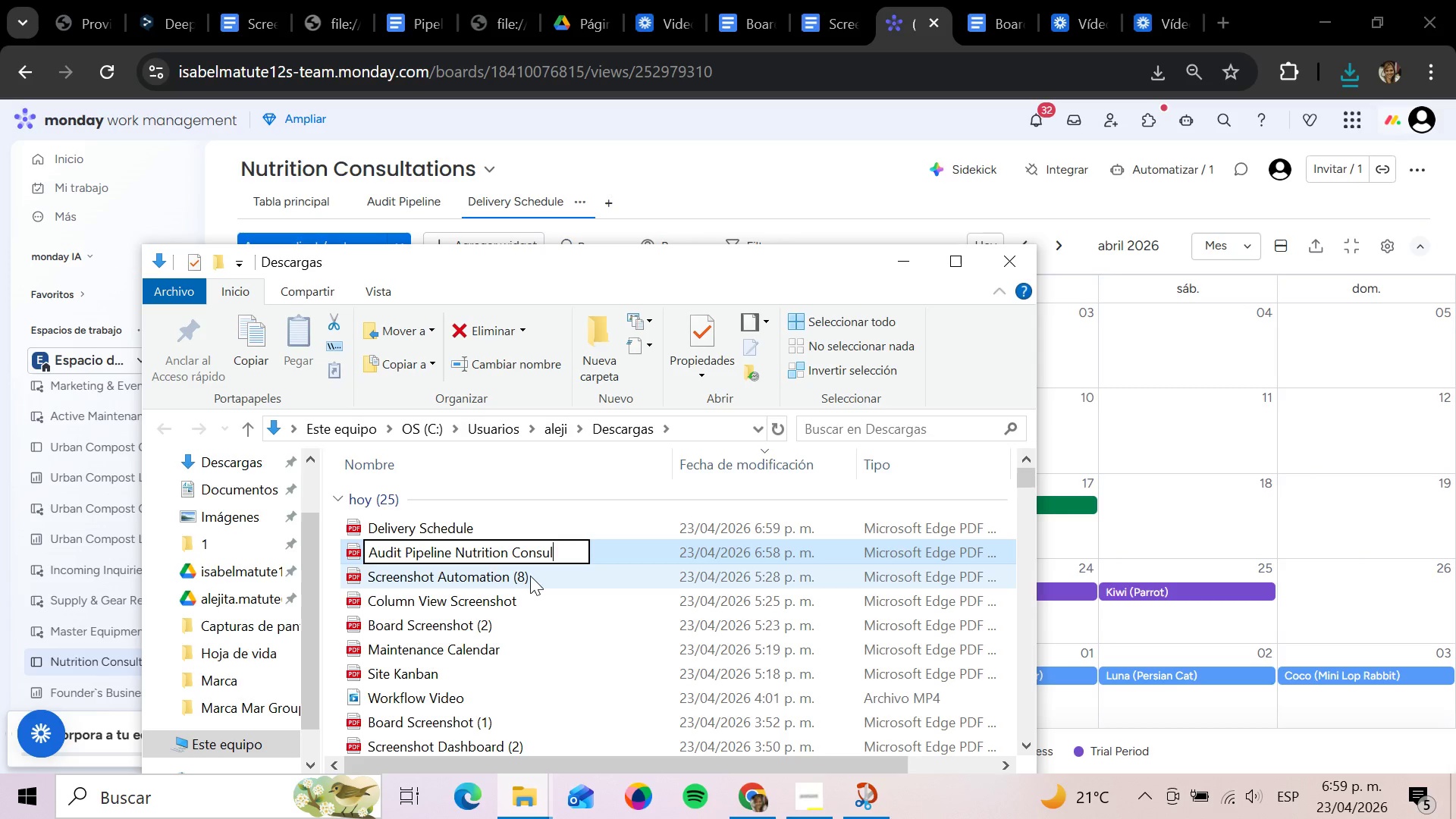 
type(tations)
 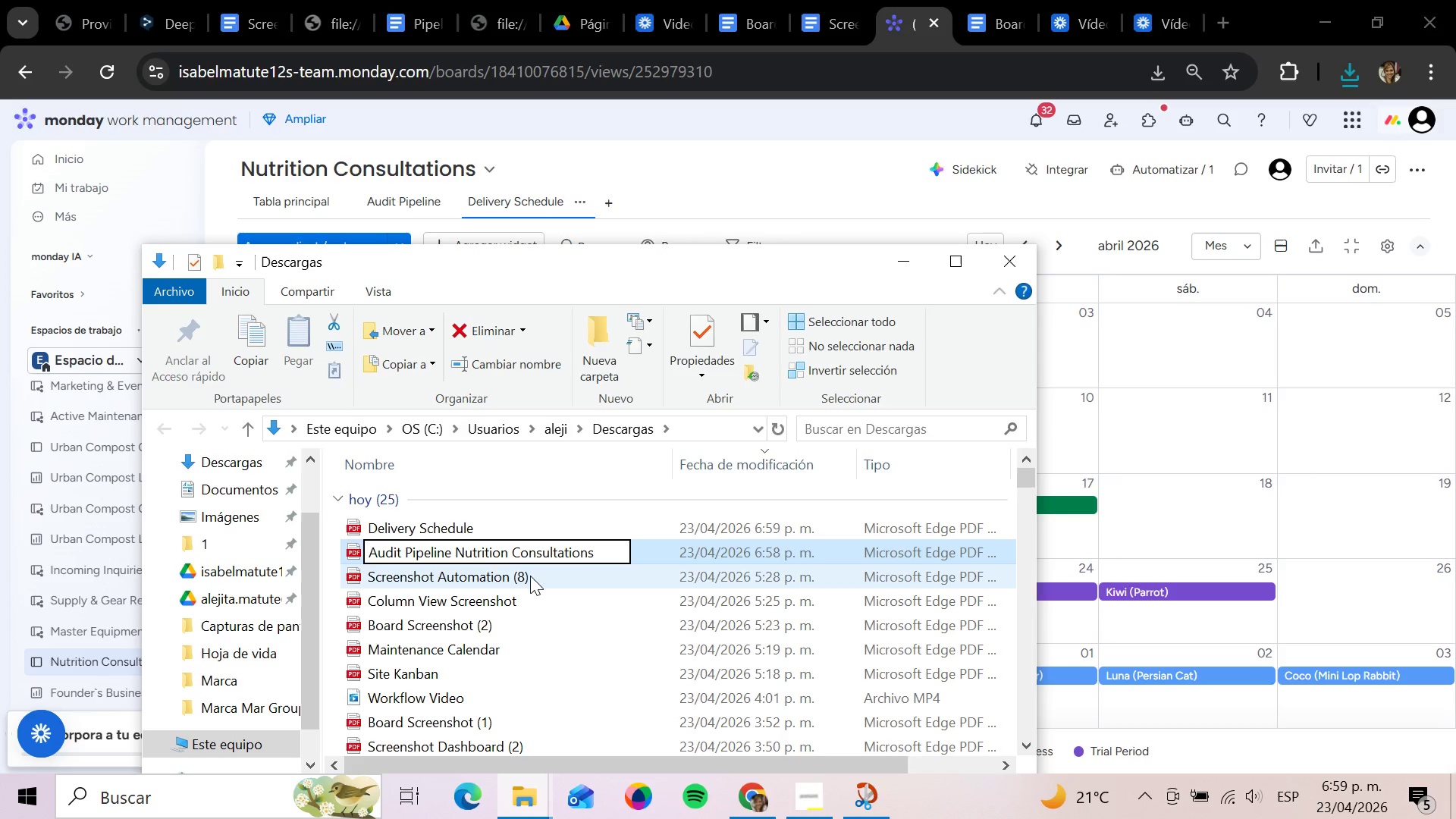 
key(Enter)
 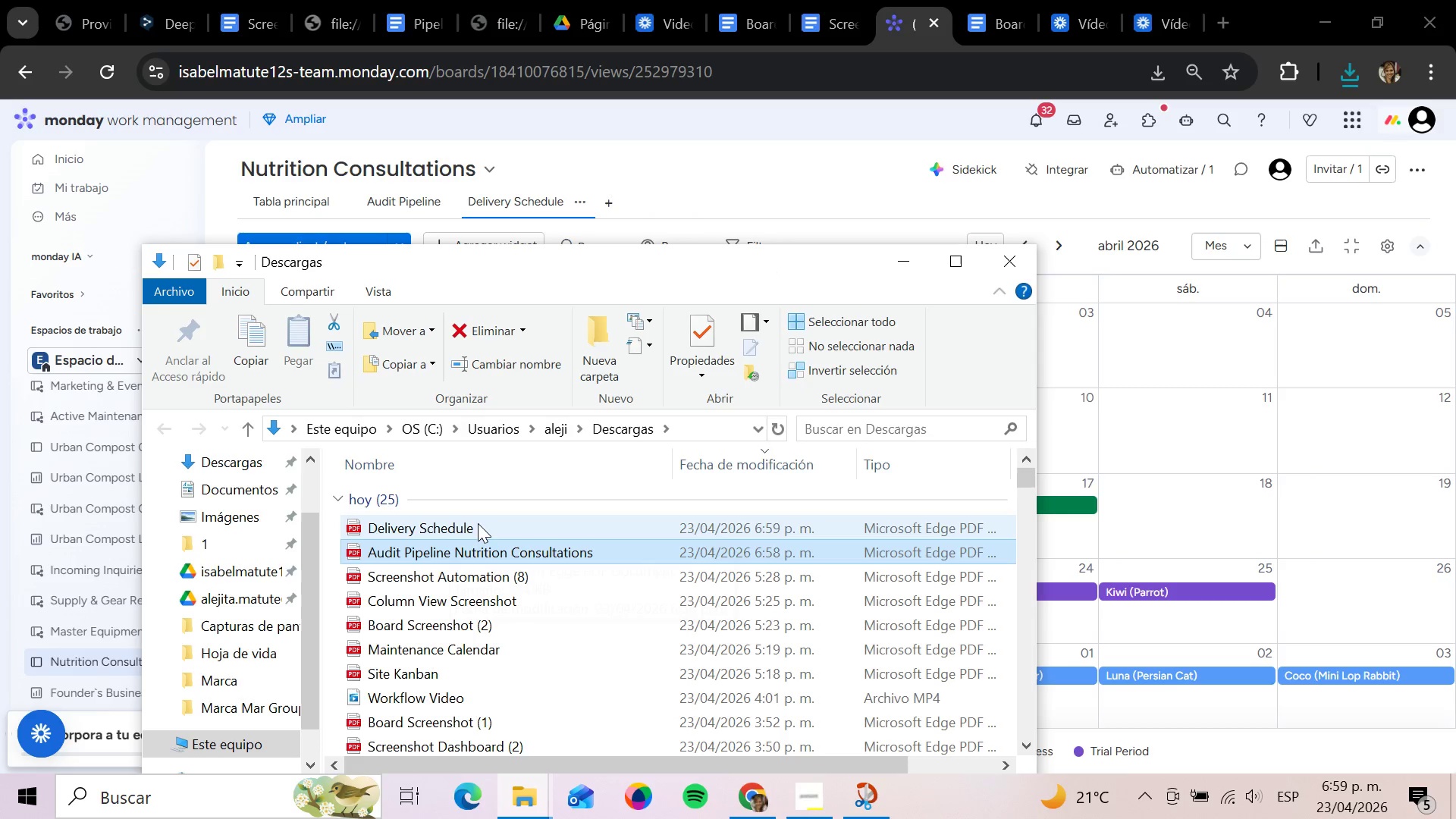 
wait(6.14)
 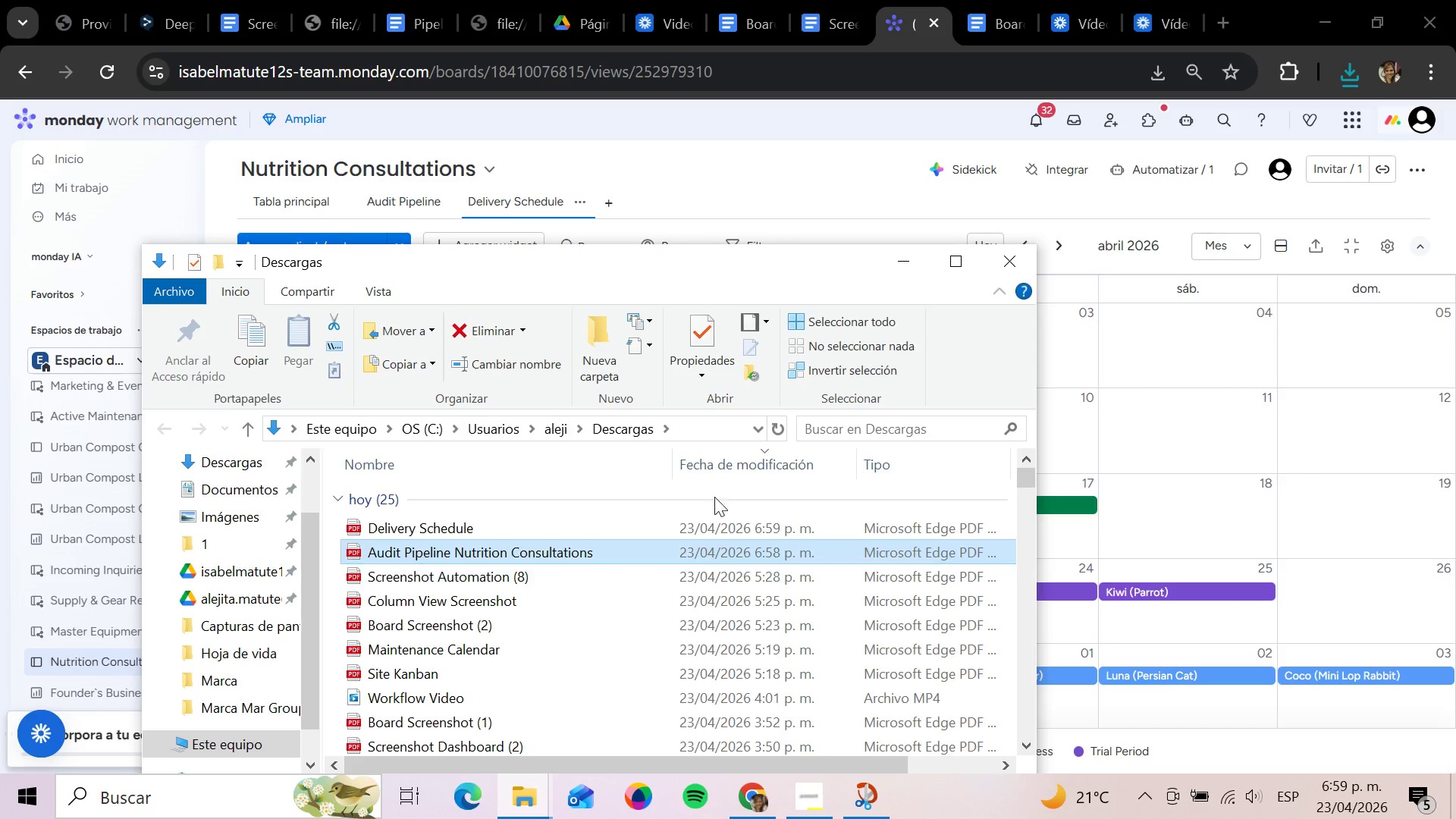 
mouse_move([464, 528])
 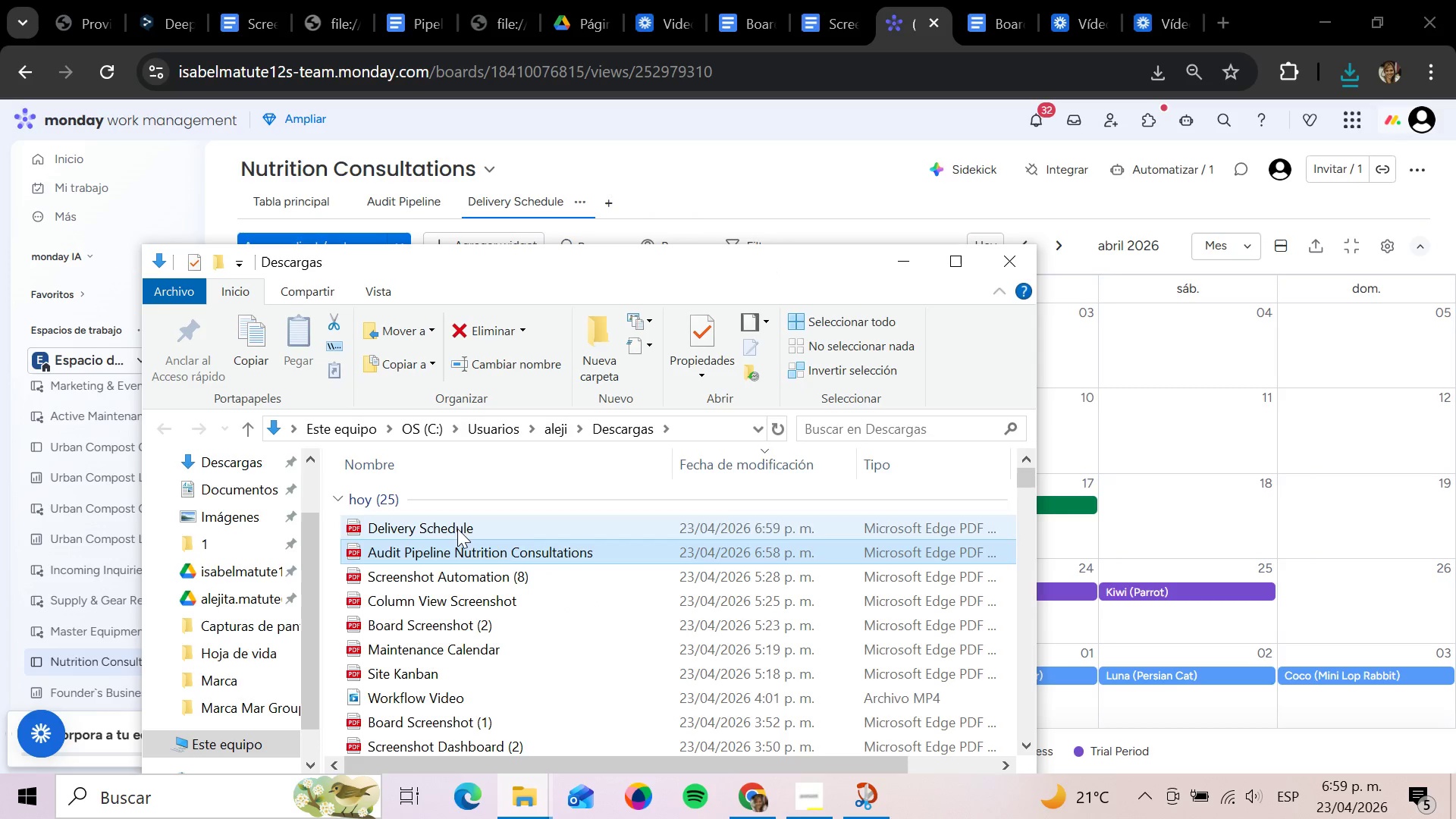 
left_click([457, 529])
 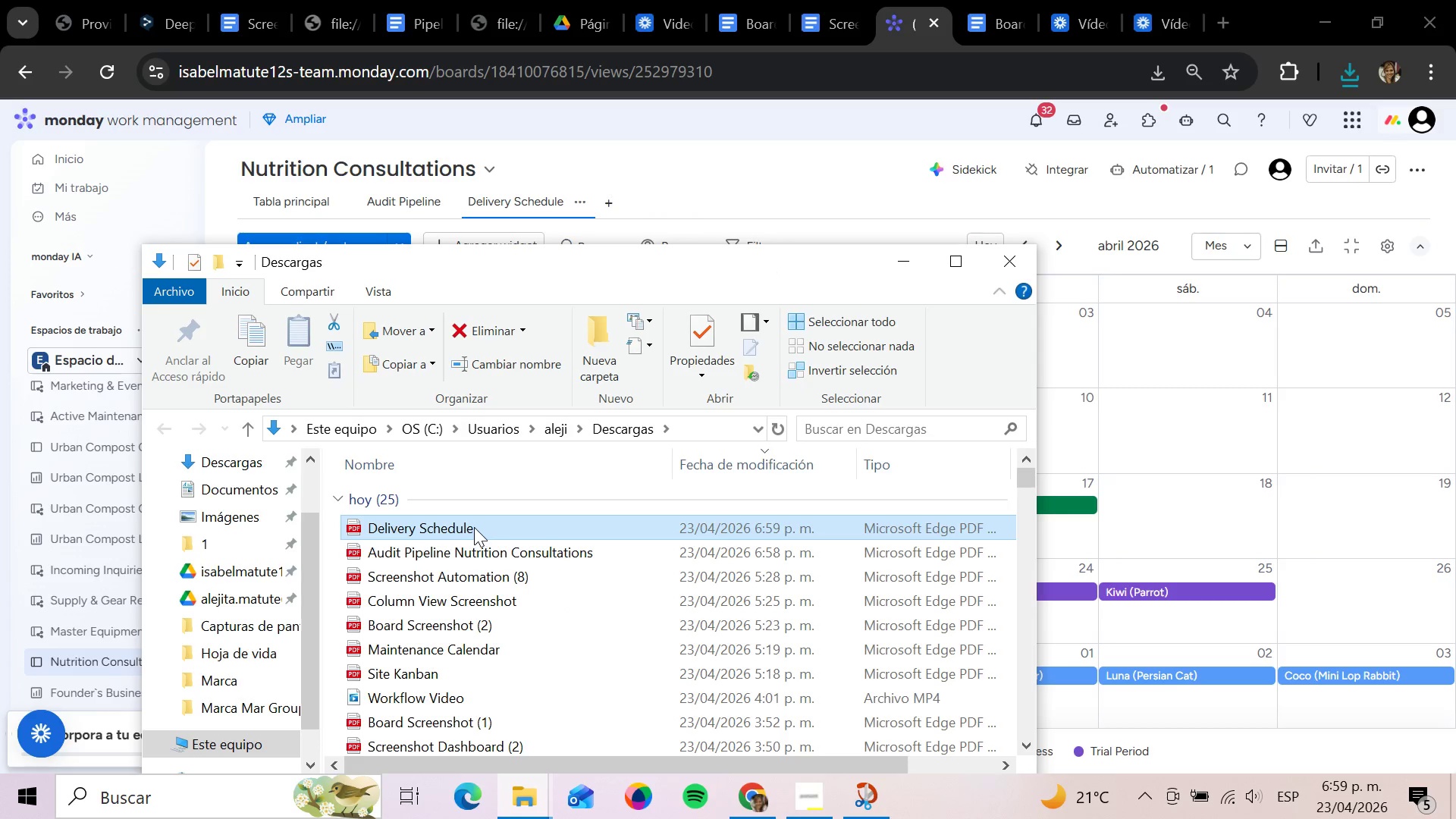 
left_click([471, 528])
 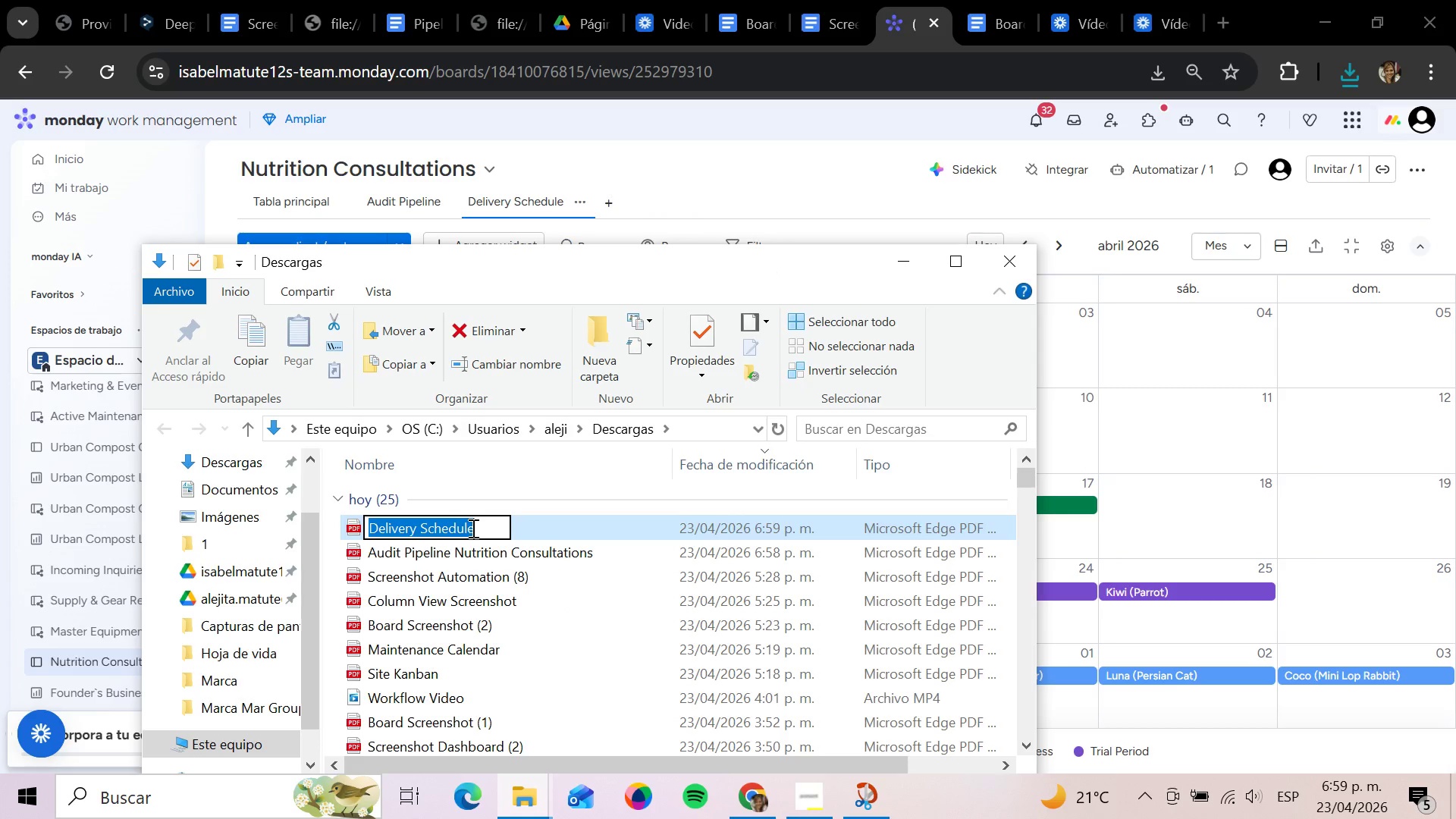 
left_click([481, 527])
 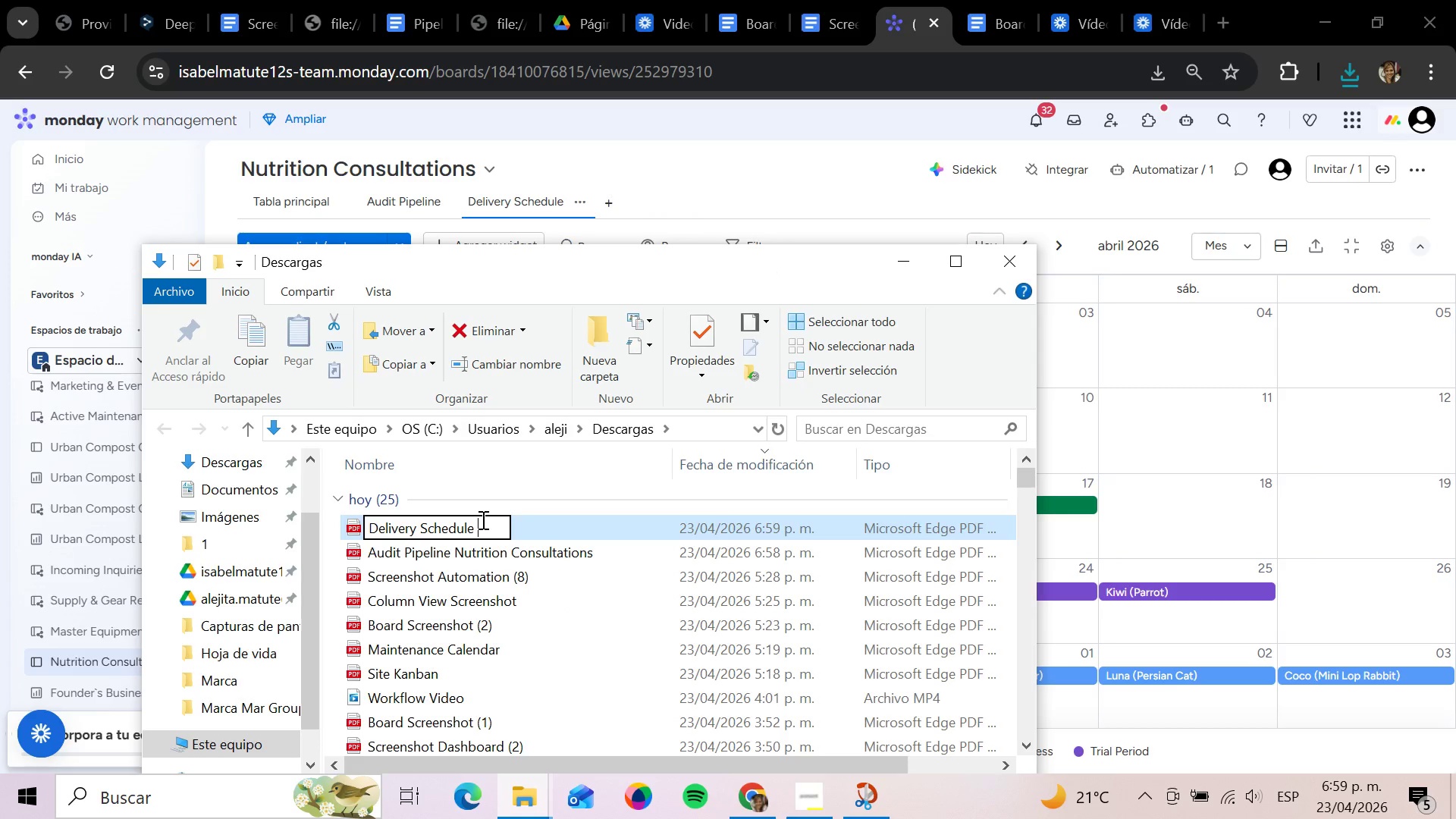 
type( Nutrition S)
key(Backspace)
type(Consultations)
 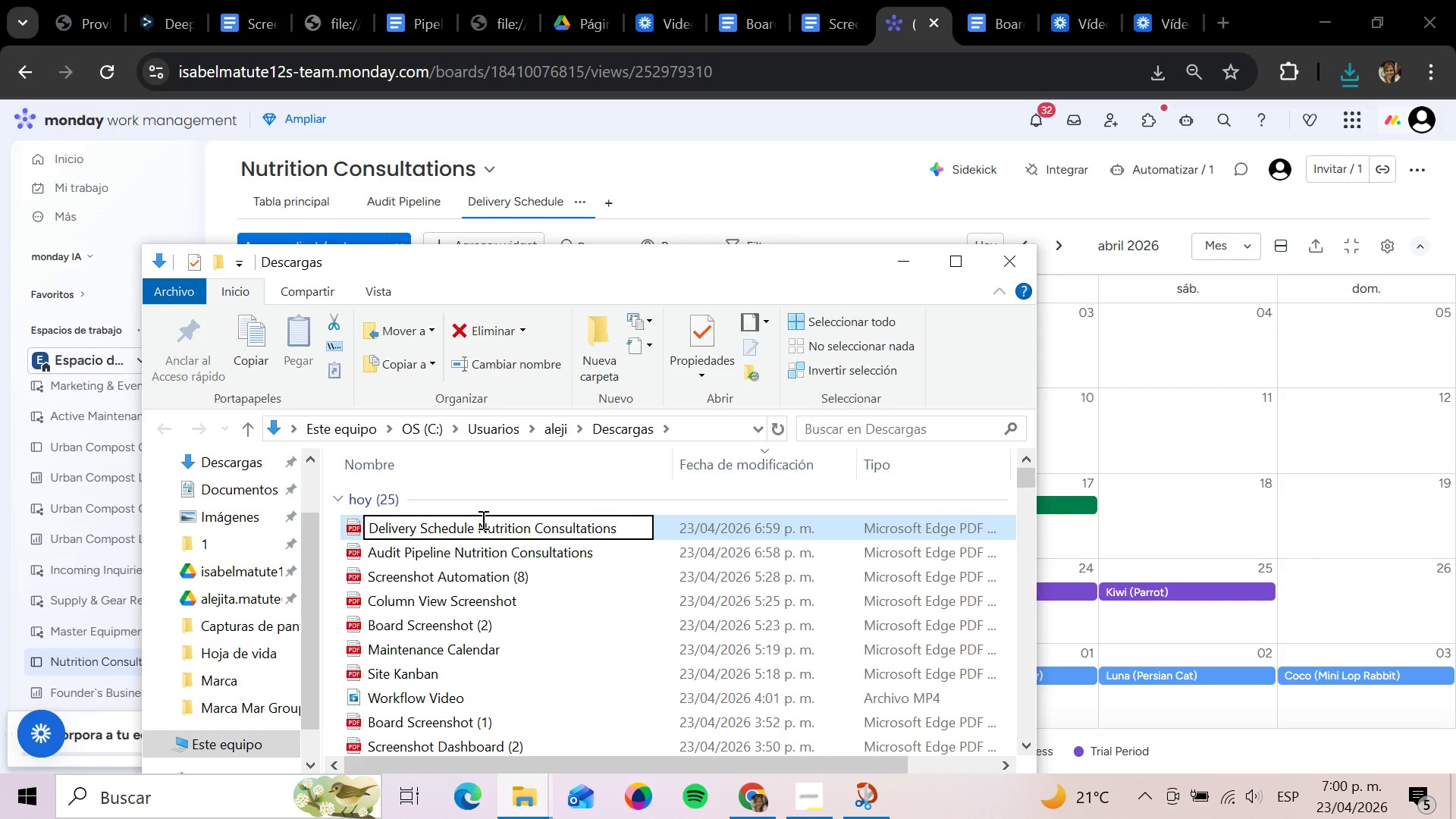 
key(Enter)
 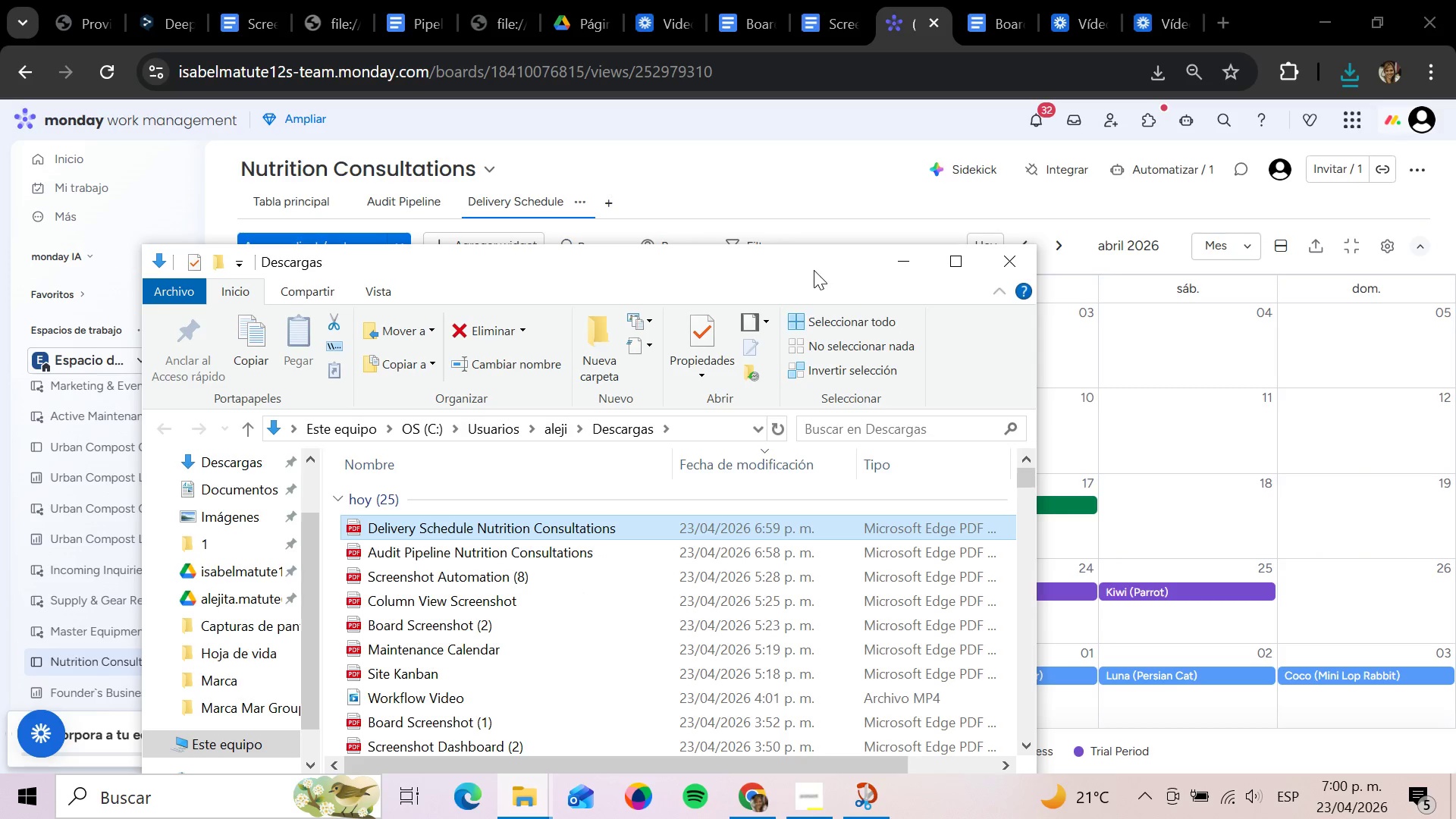 
wait(7.72)
 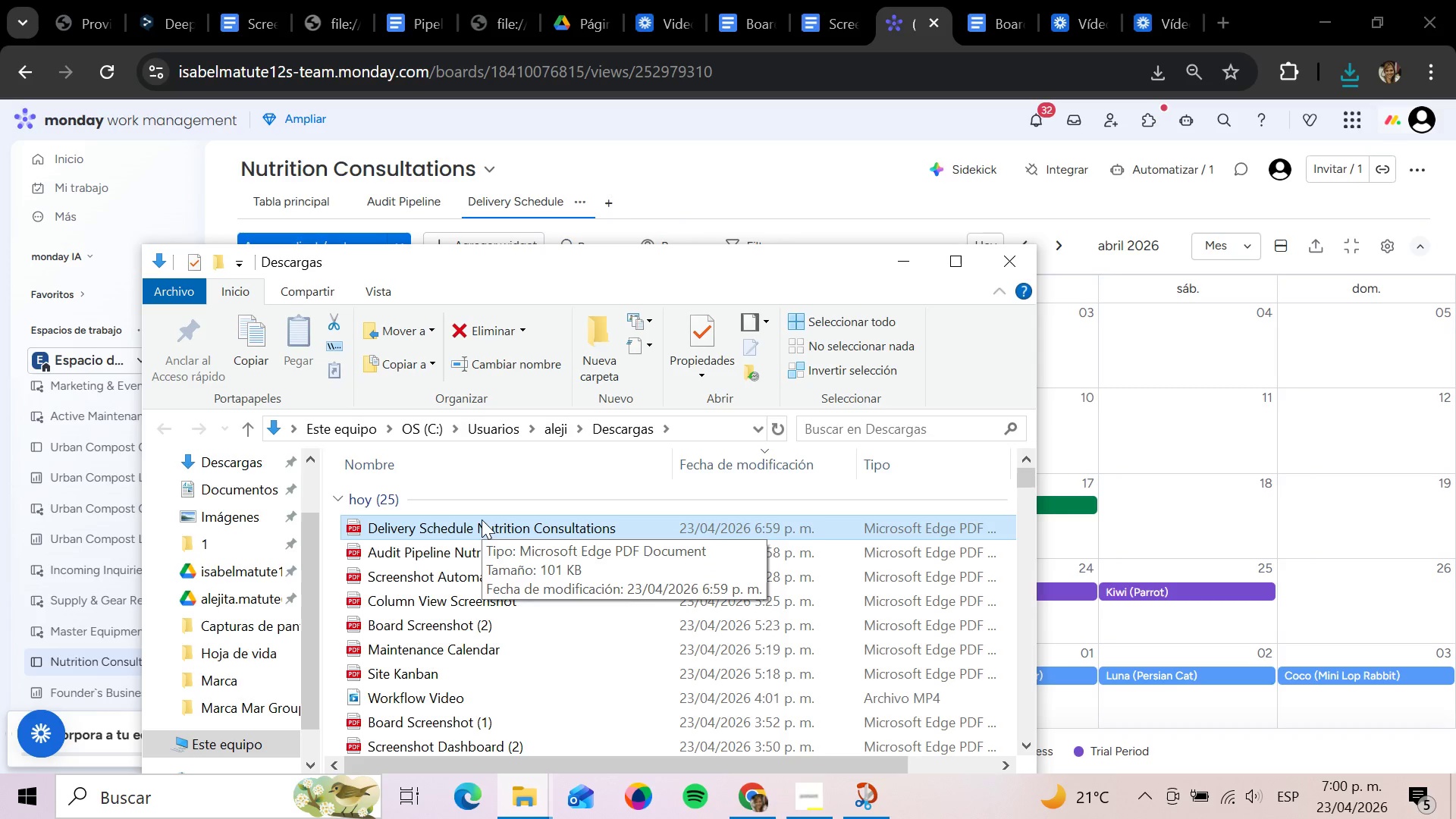 
left_click([825, 14])
 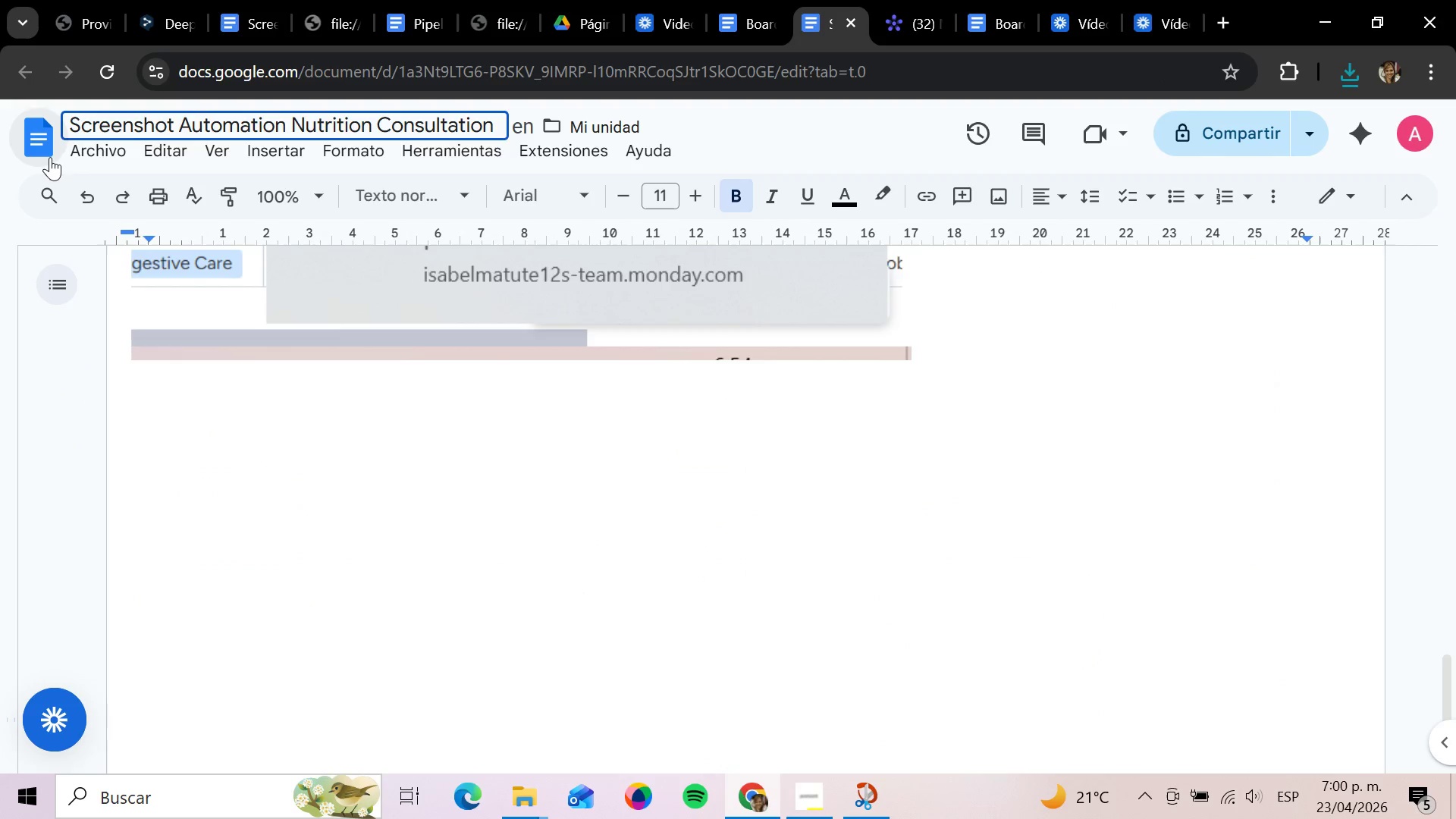 
left_click([89, 149])
 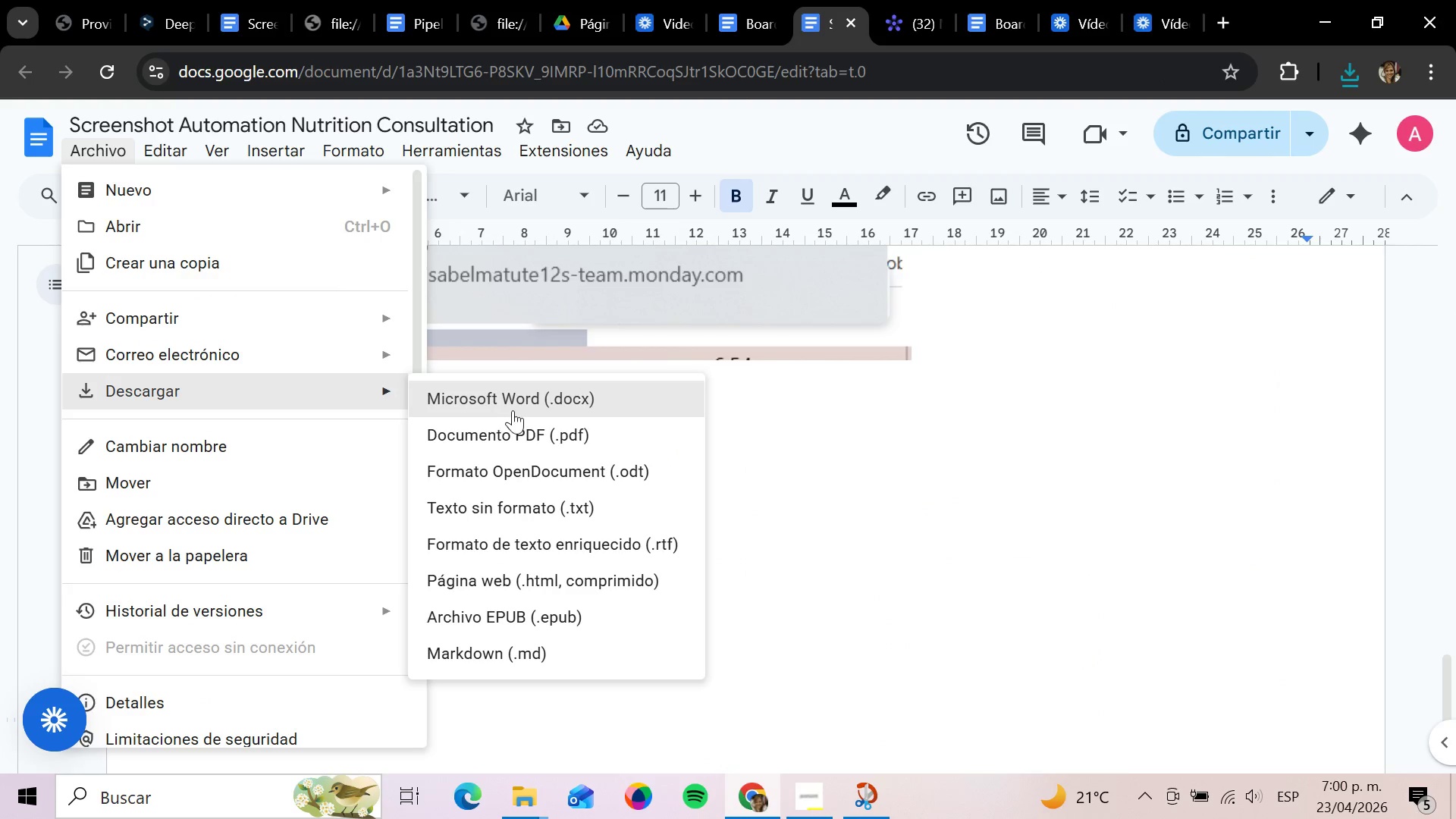 
left_click([520, 426])
 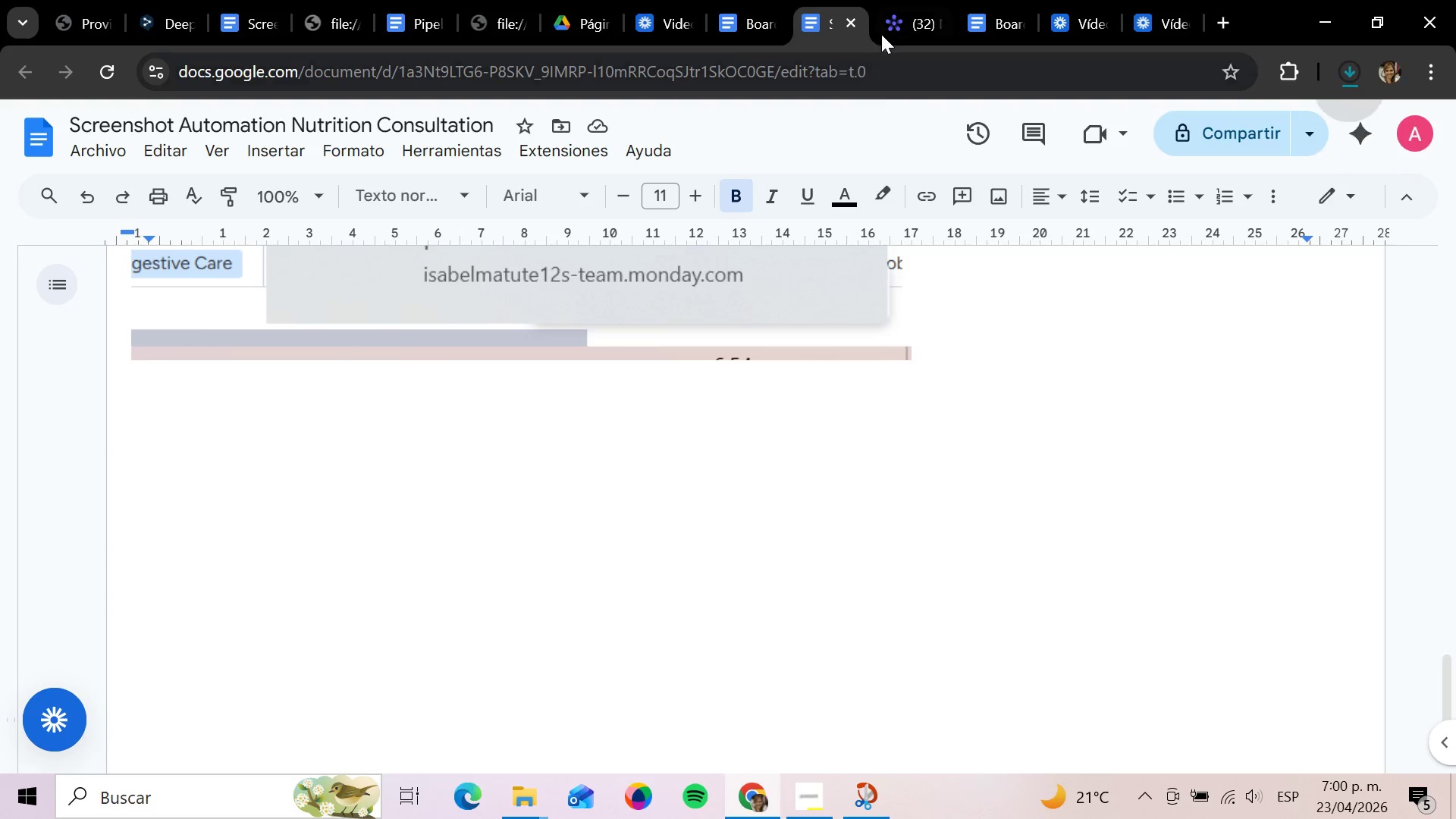 
left_click([889, 8])
 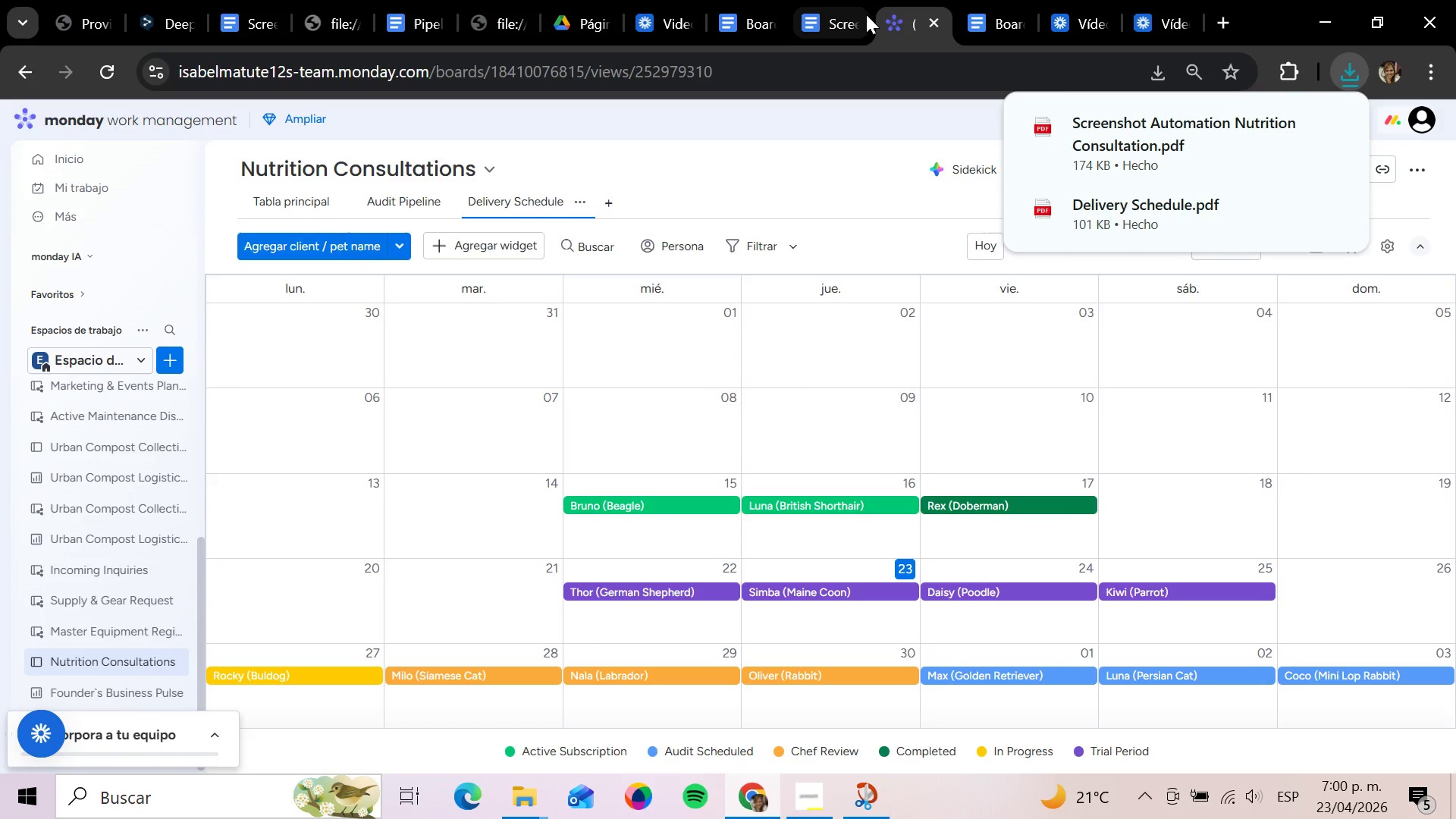 
mouse_move([839, 20])
 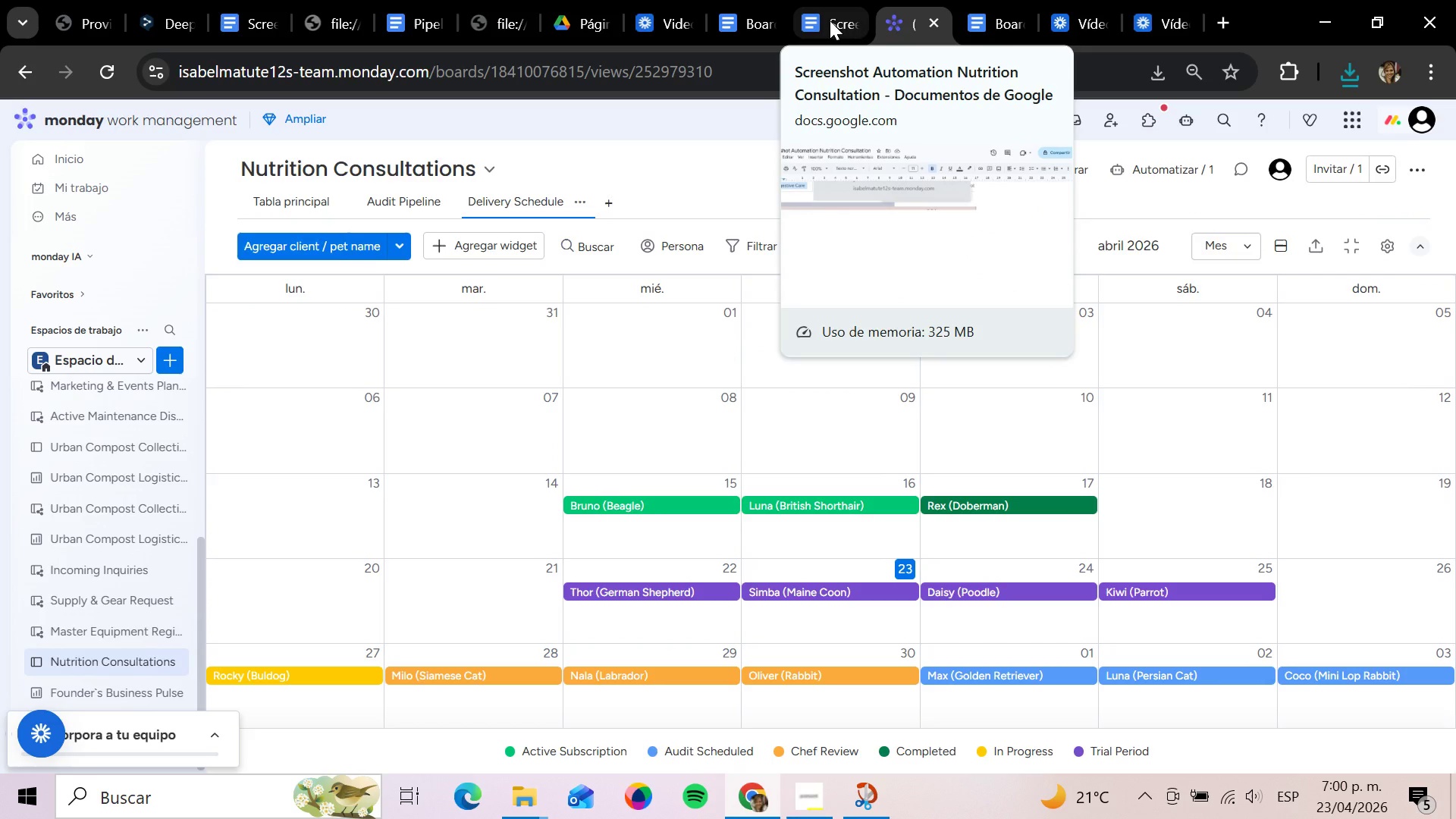 
wait(7.57)
 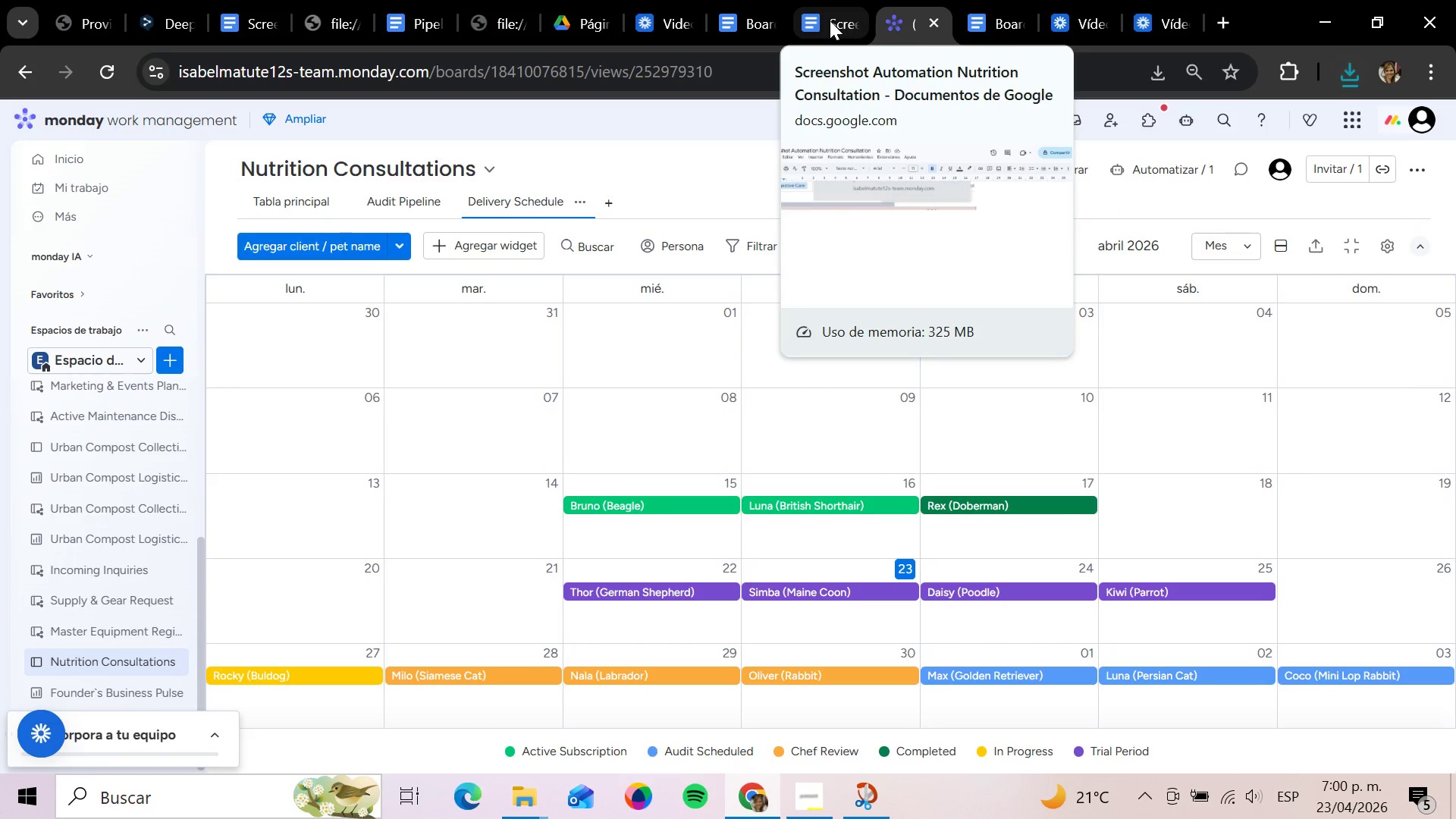 
mouse_move([144, 673])
 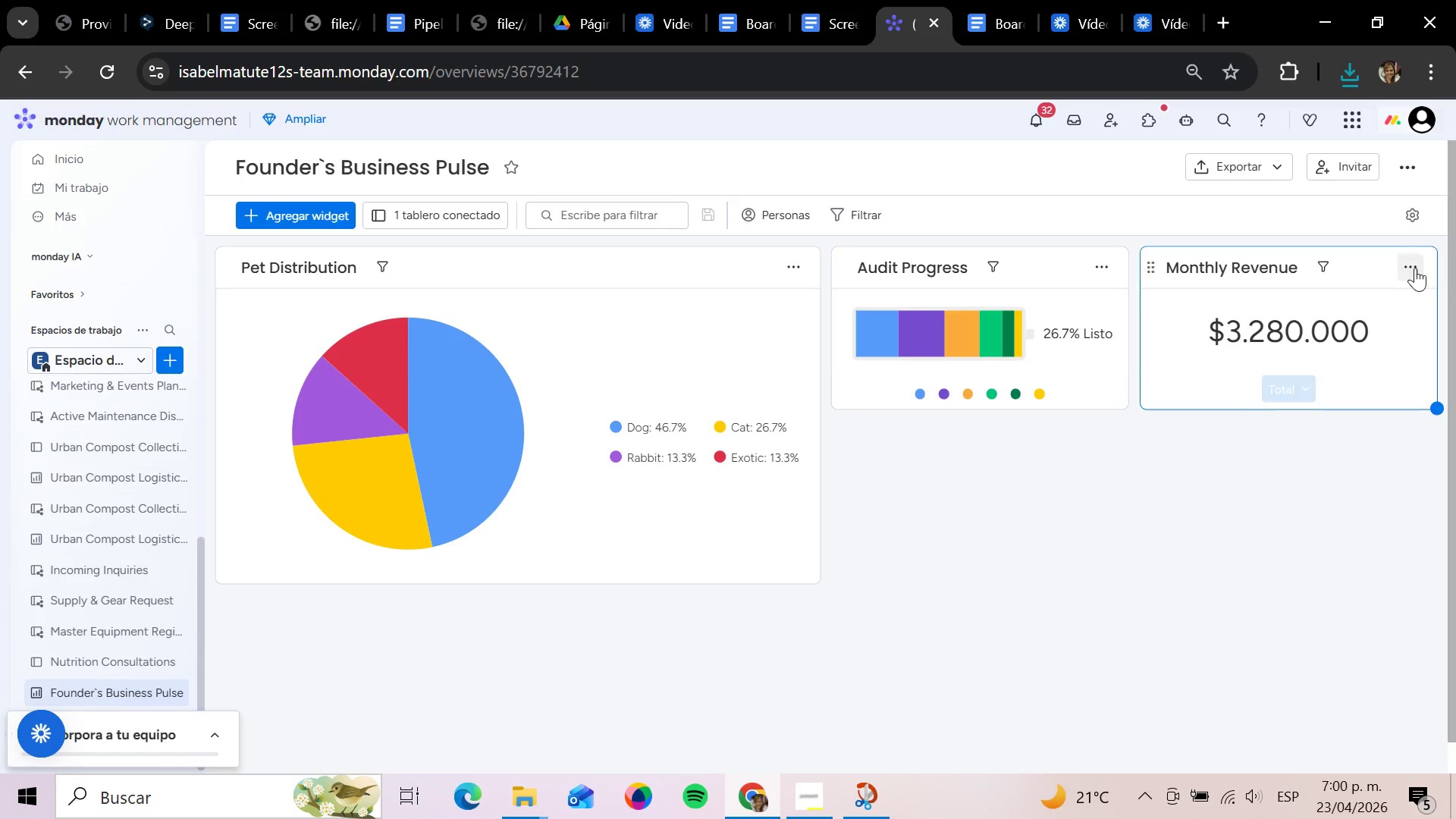 
left_click_drag(start_coordinate=[802, 256], to_coordinate=[807, 253])
 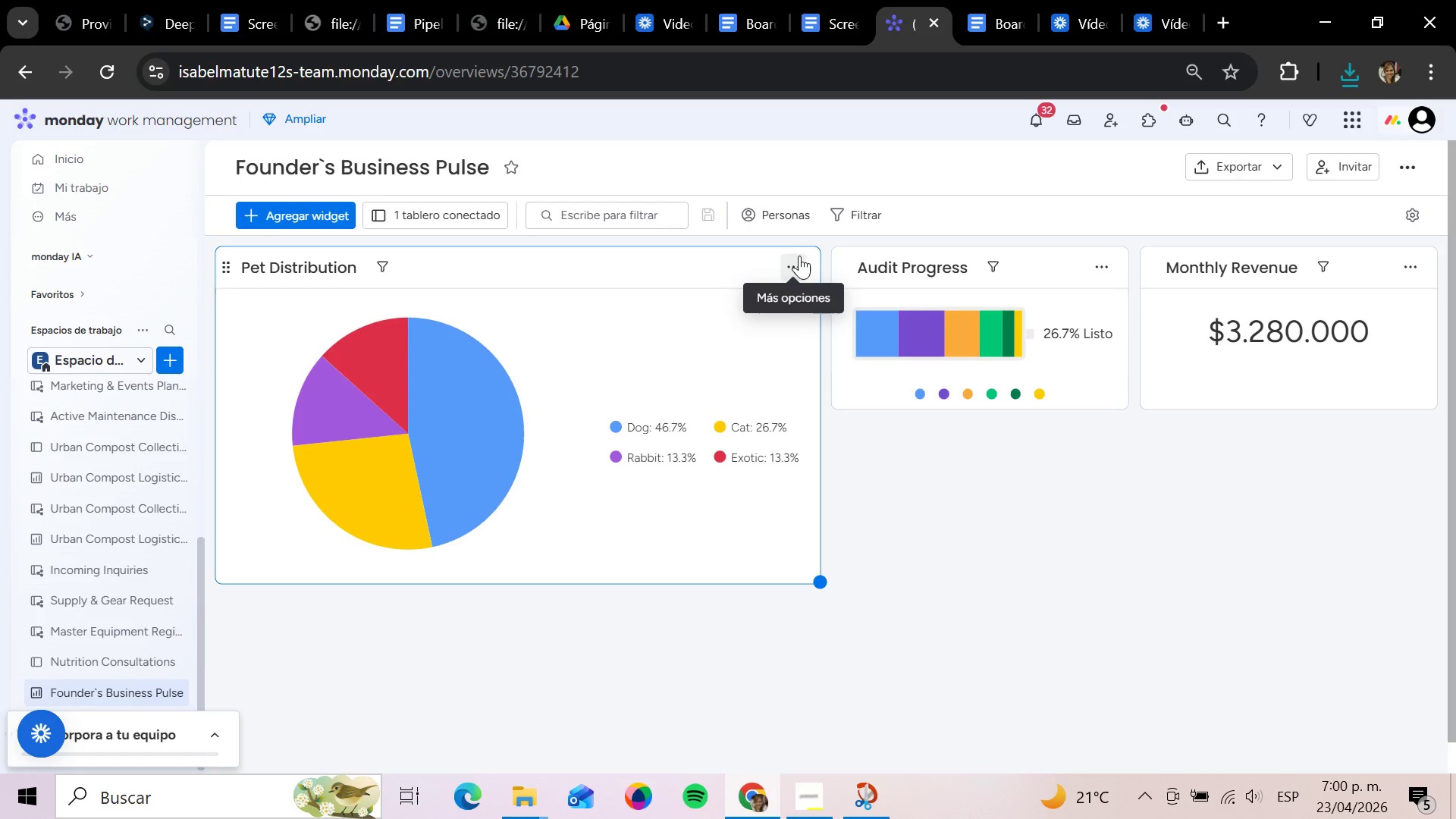 
left_click([795, 256])
 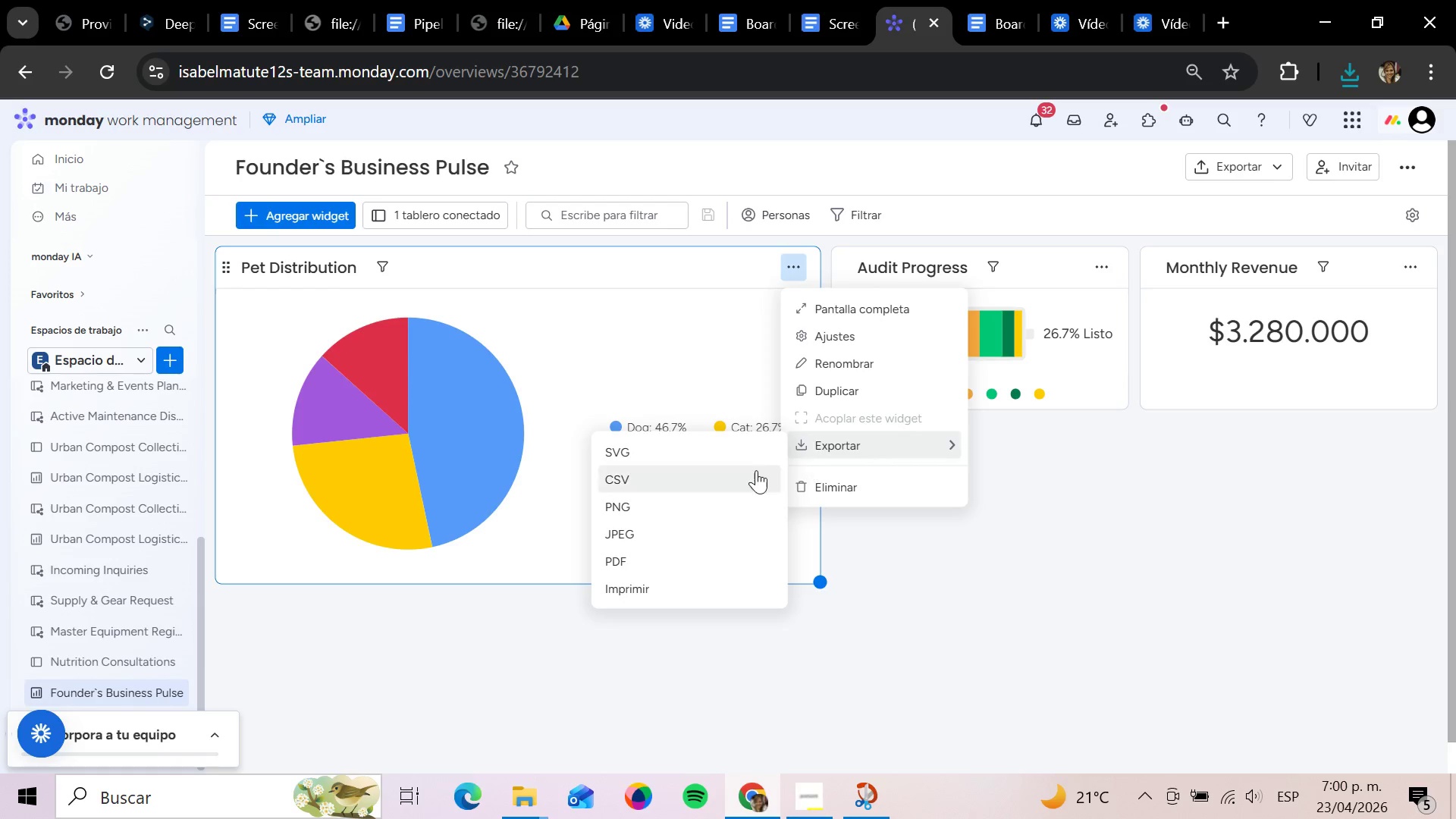 
left_click([642, 569])
 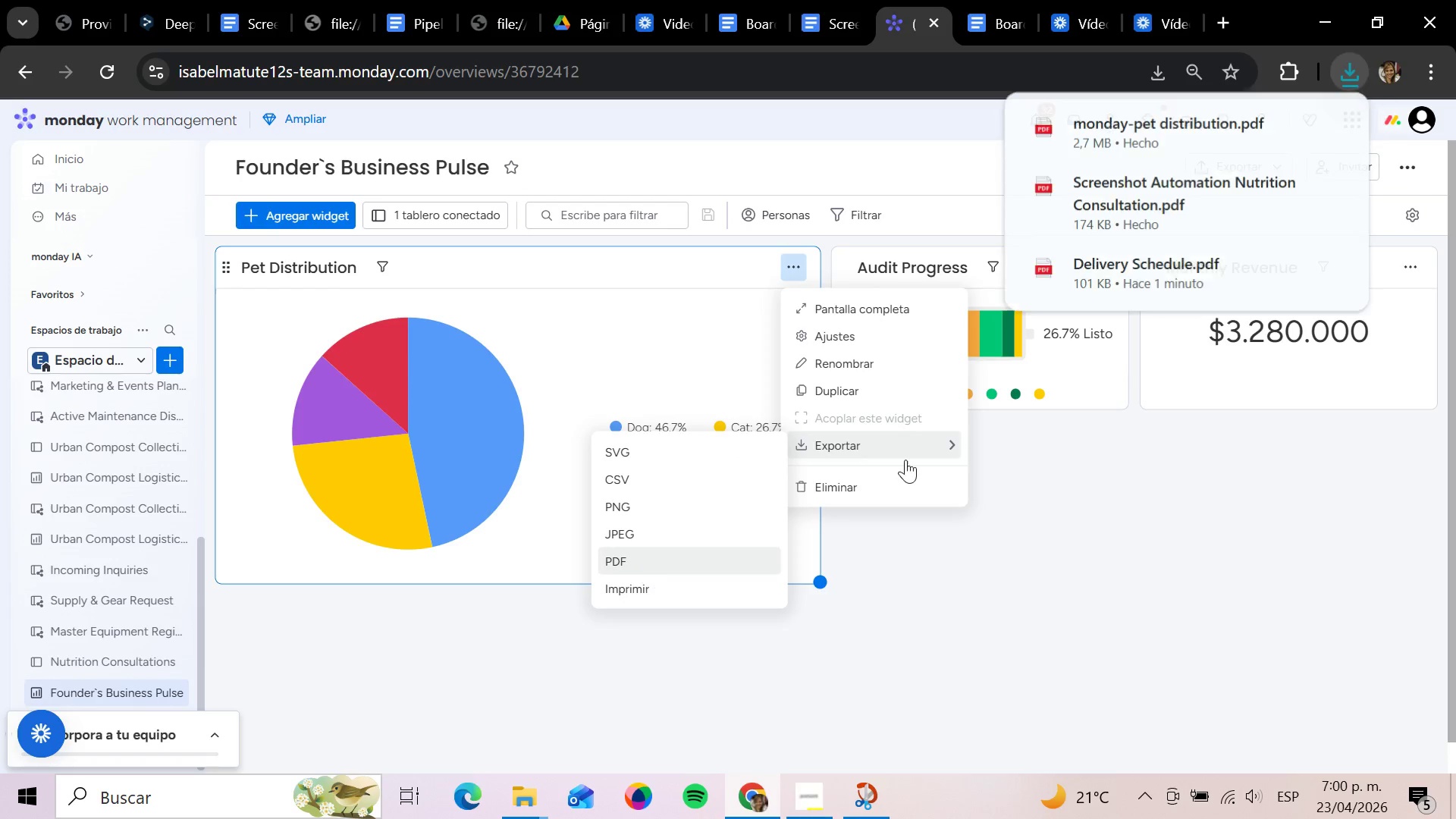 
left_click([1060, 559])
 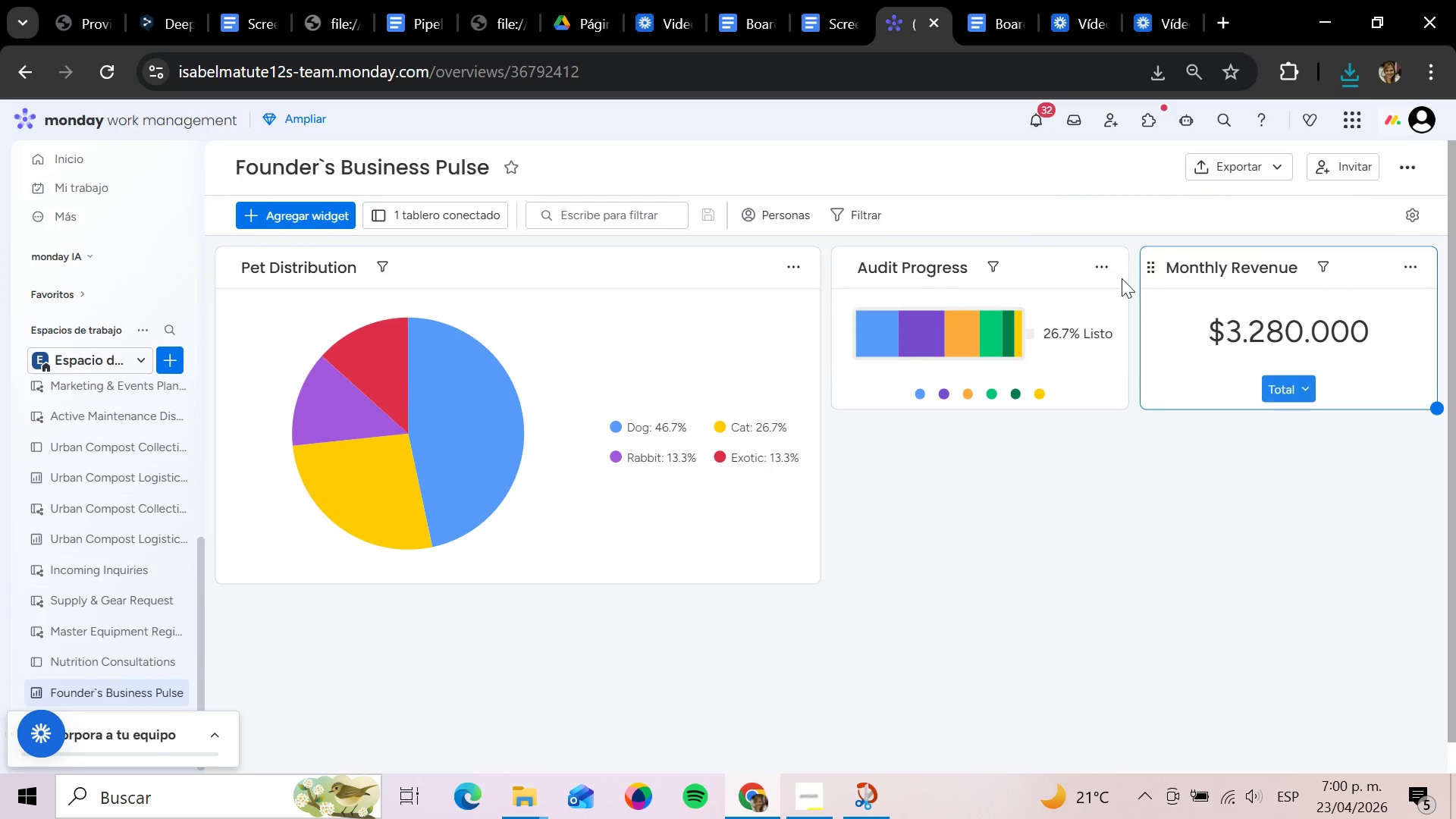 
left_click([1100, 265])
 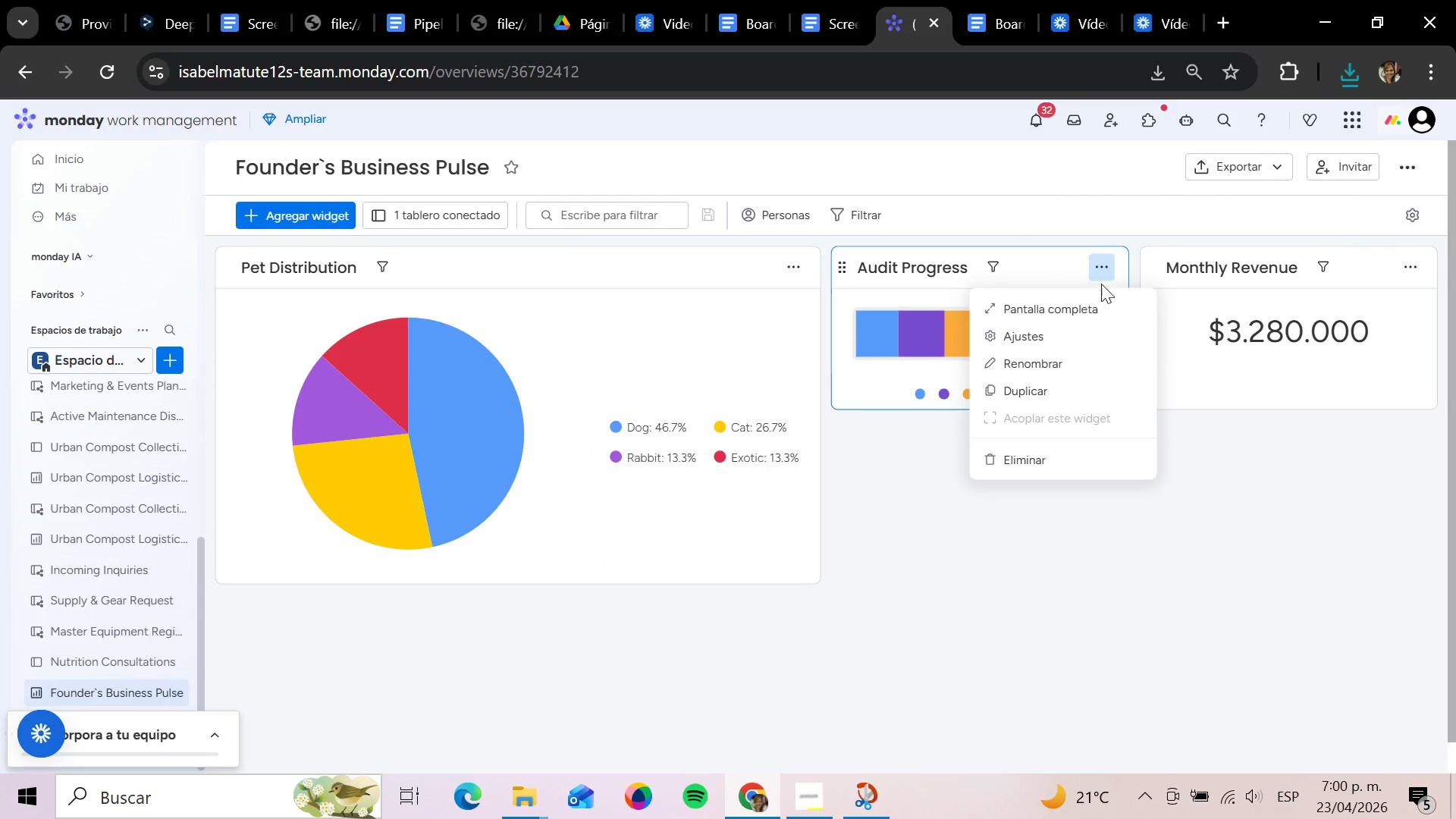 
left_click([1417, 152])
 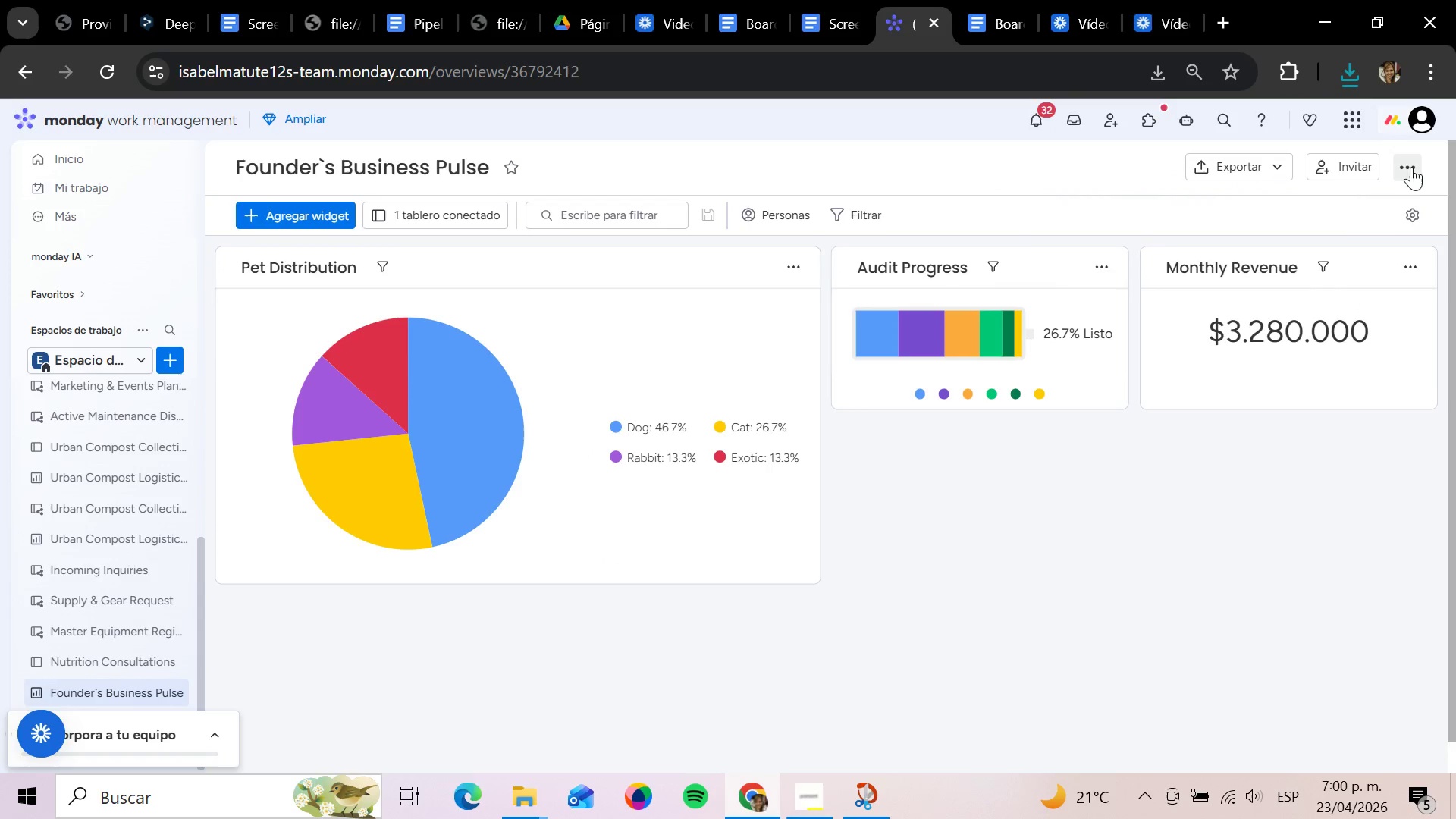 
left_click([1407, 172])
 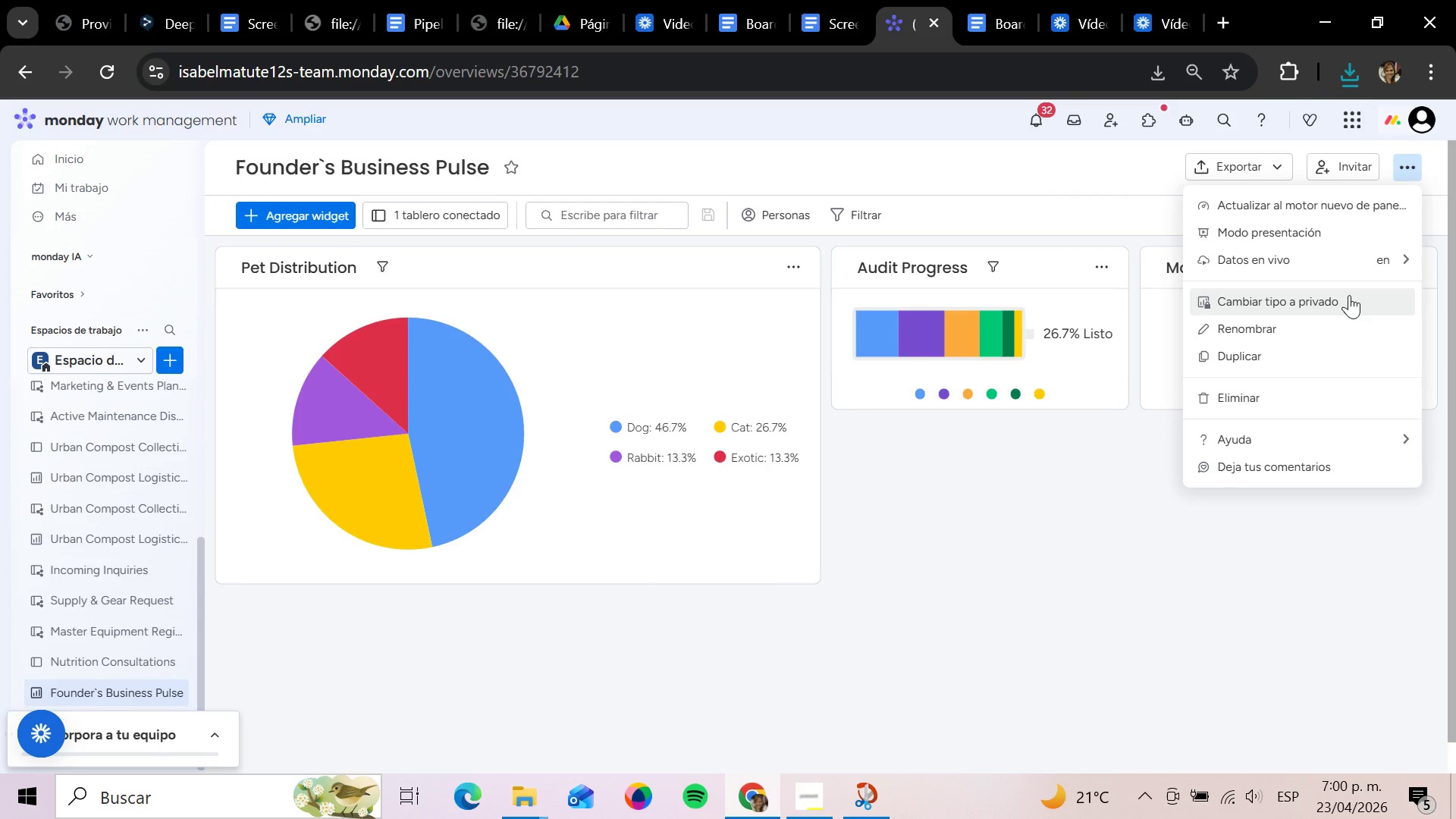 
wait(5.16)
 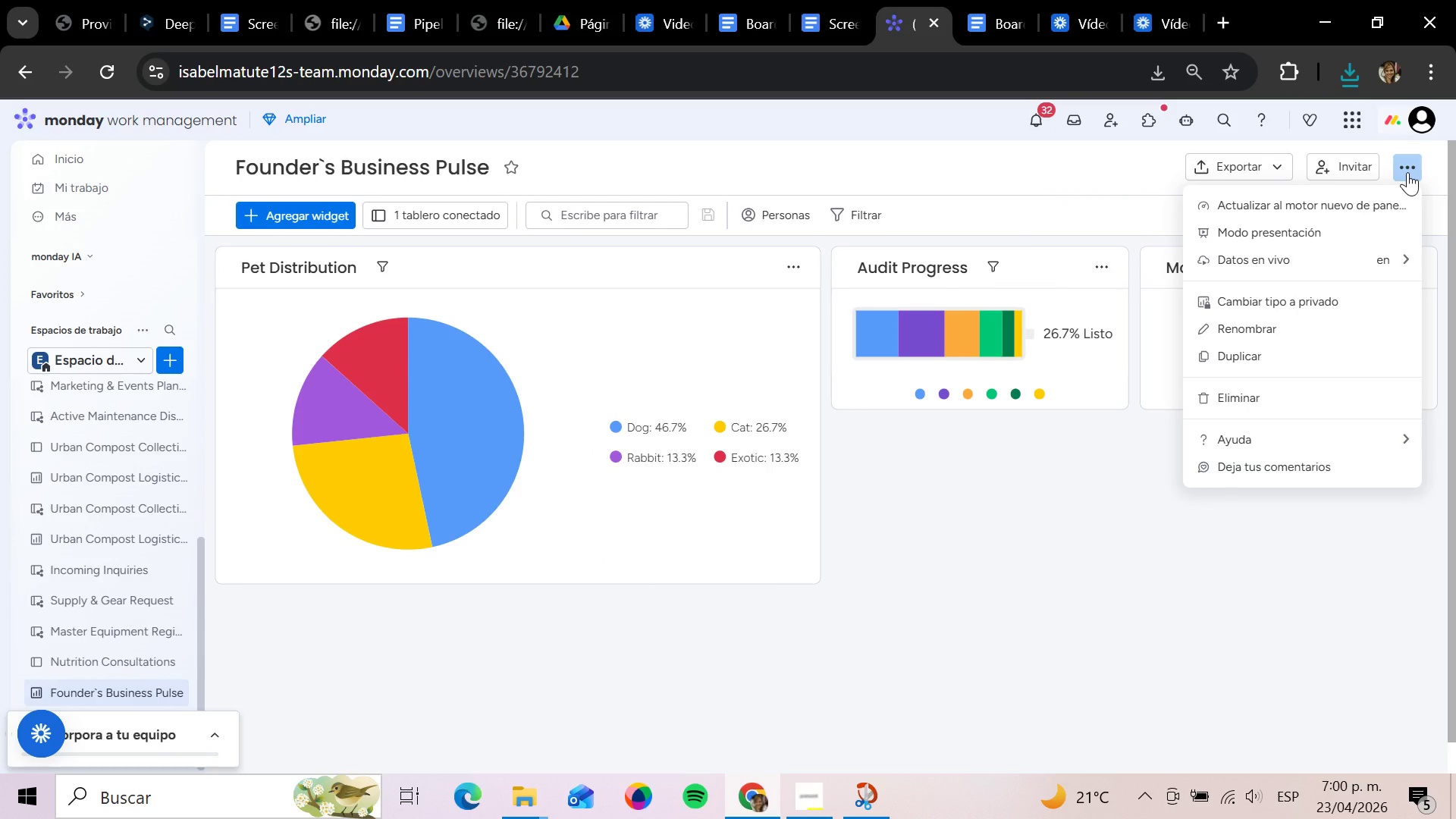 
left_click([1409, 171])
 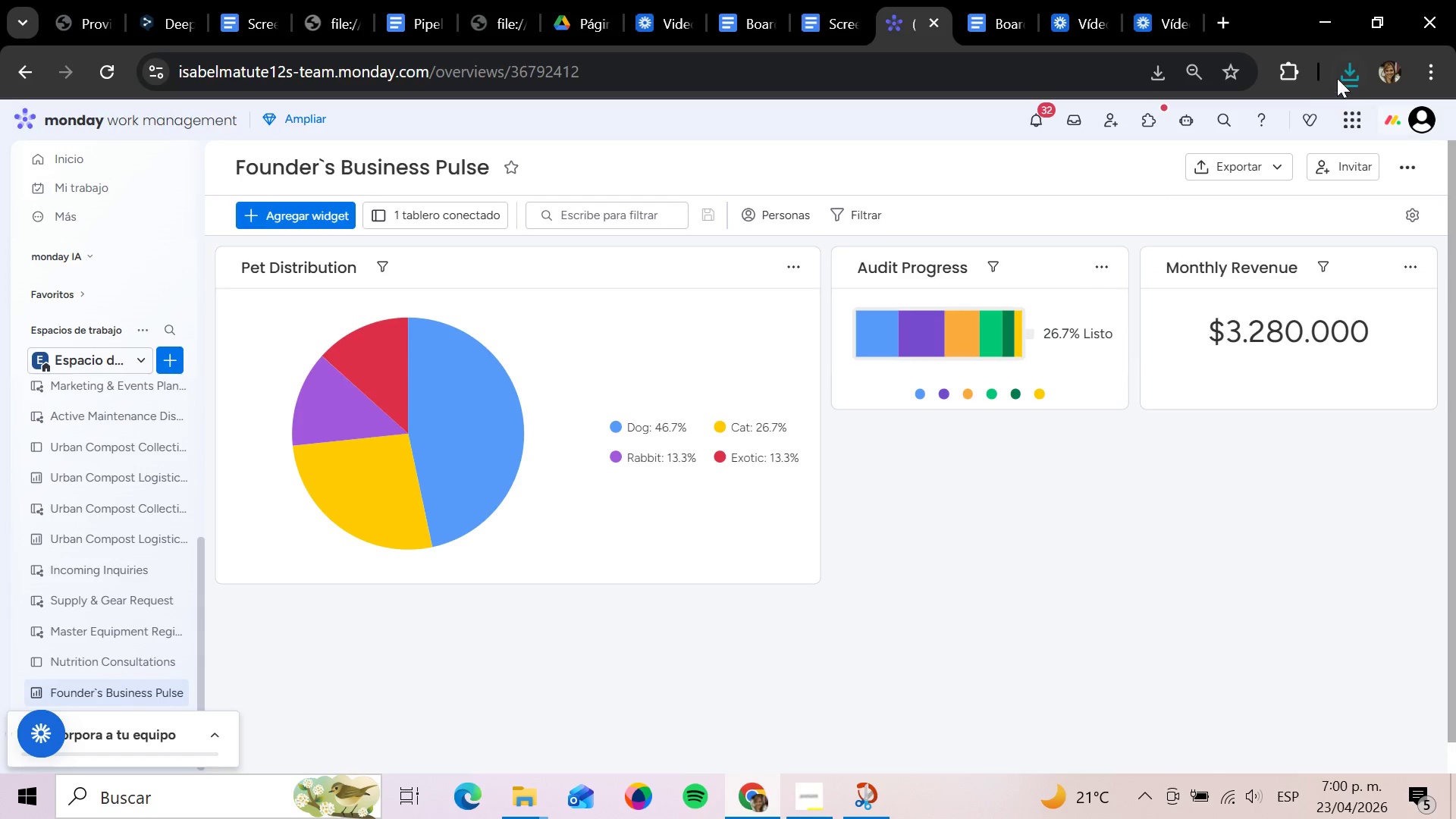 
left_click([1337, 77])
 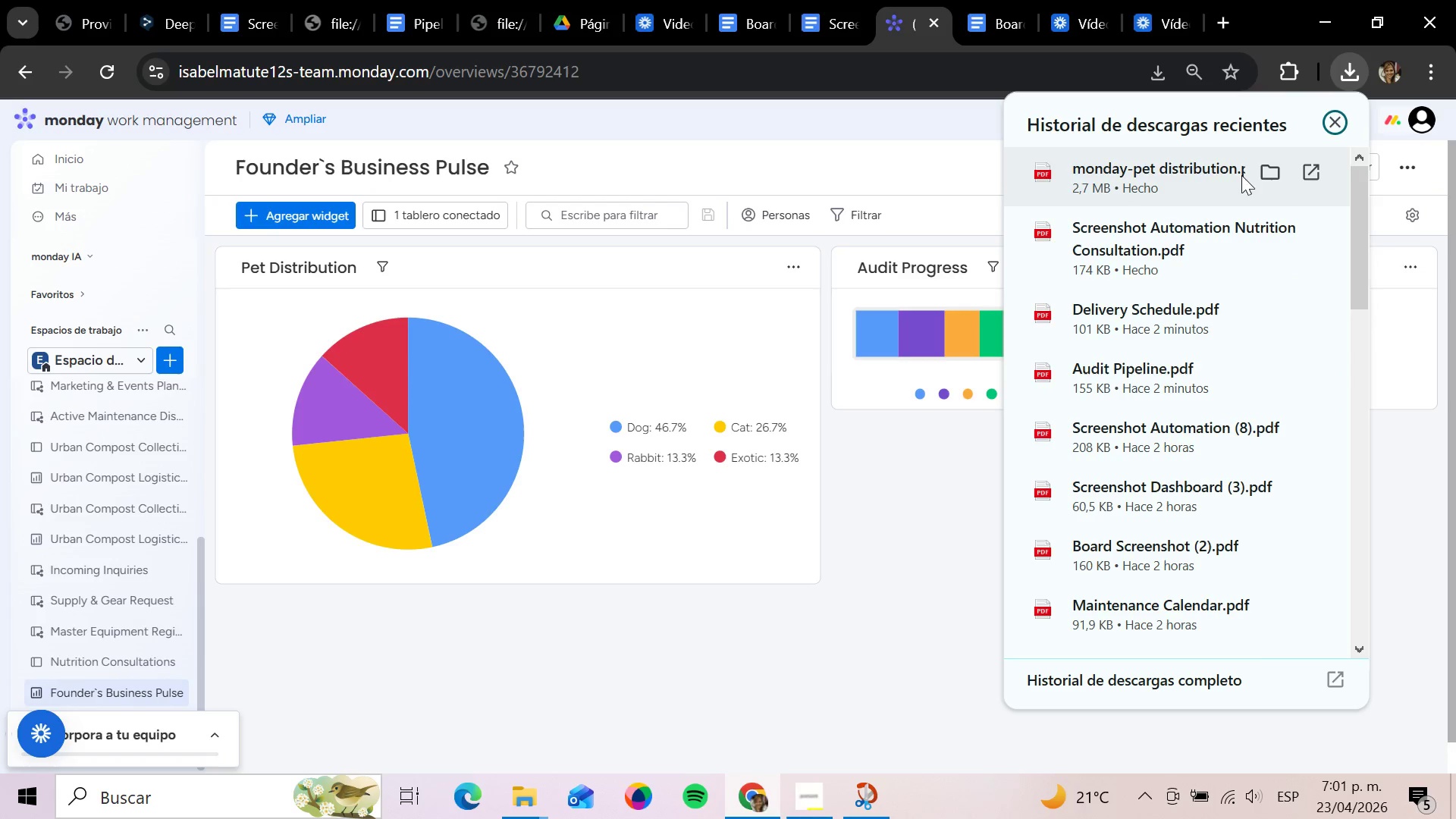 
left_click([1271, 175])
 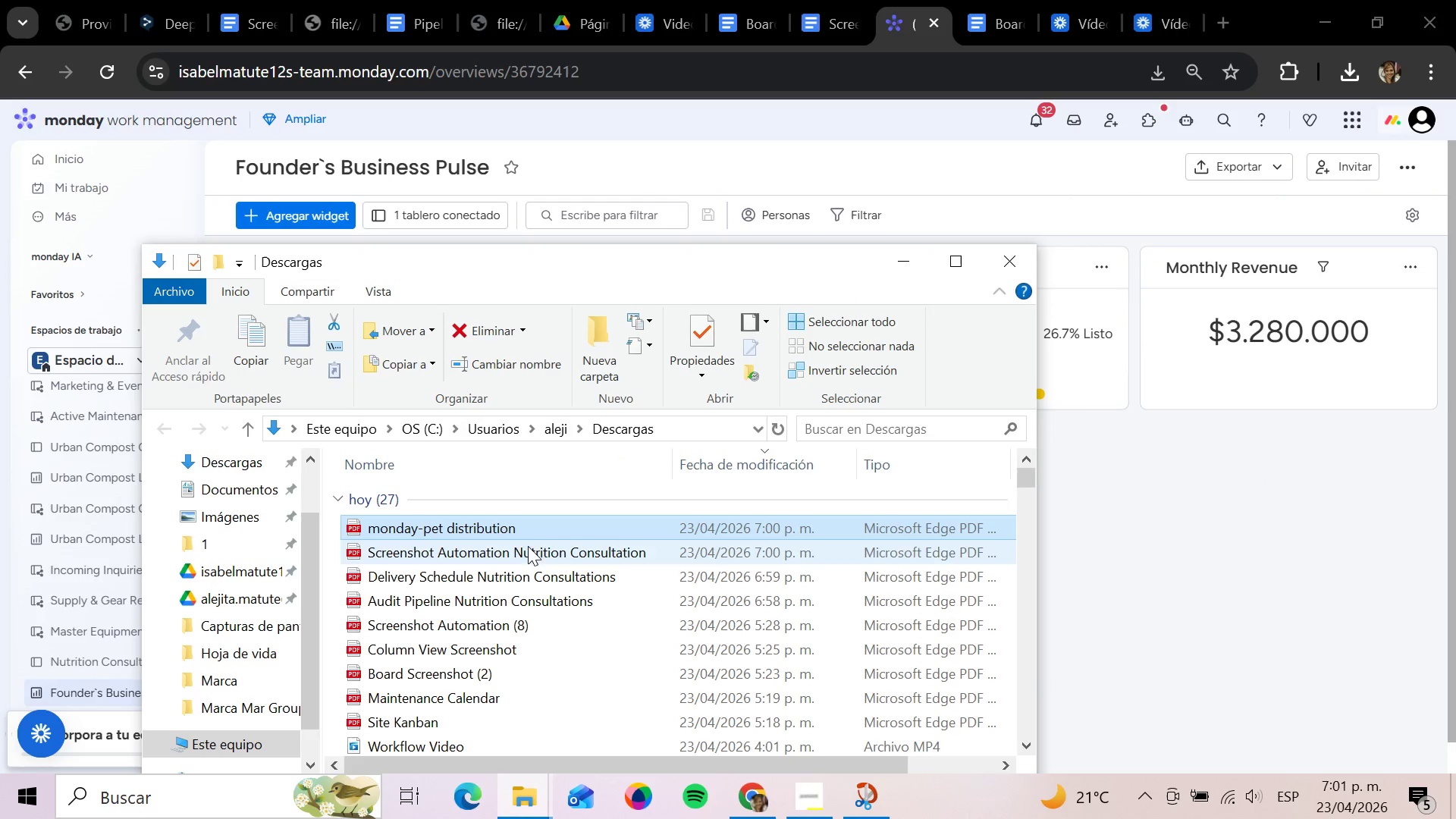 
left_click([531, 522])
 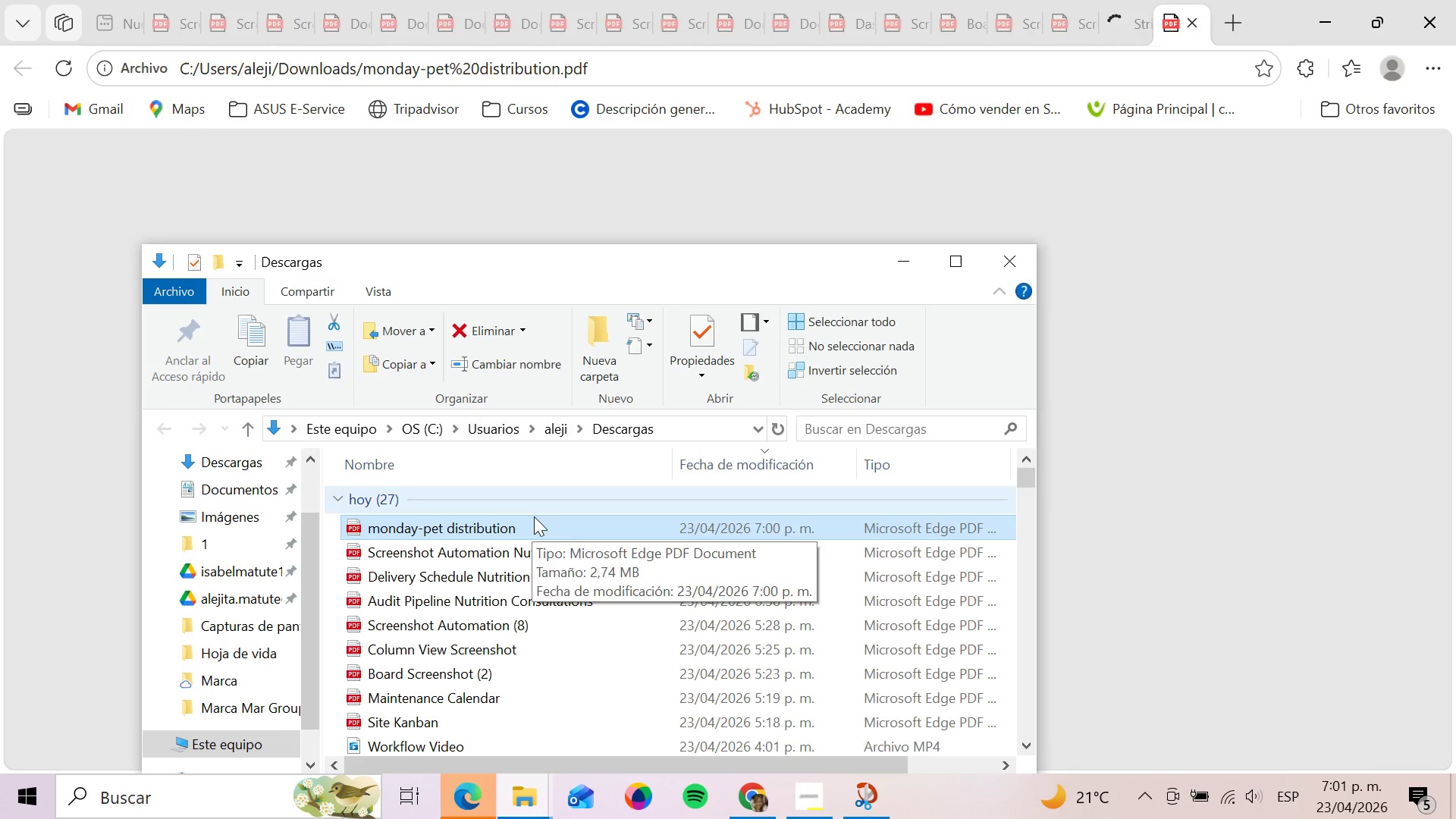 
left_click_drag(start_coordinate=[670, 267], to_coordinate=[529, 642])
 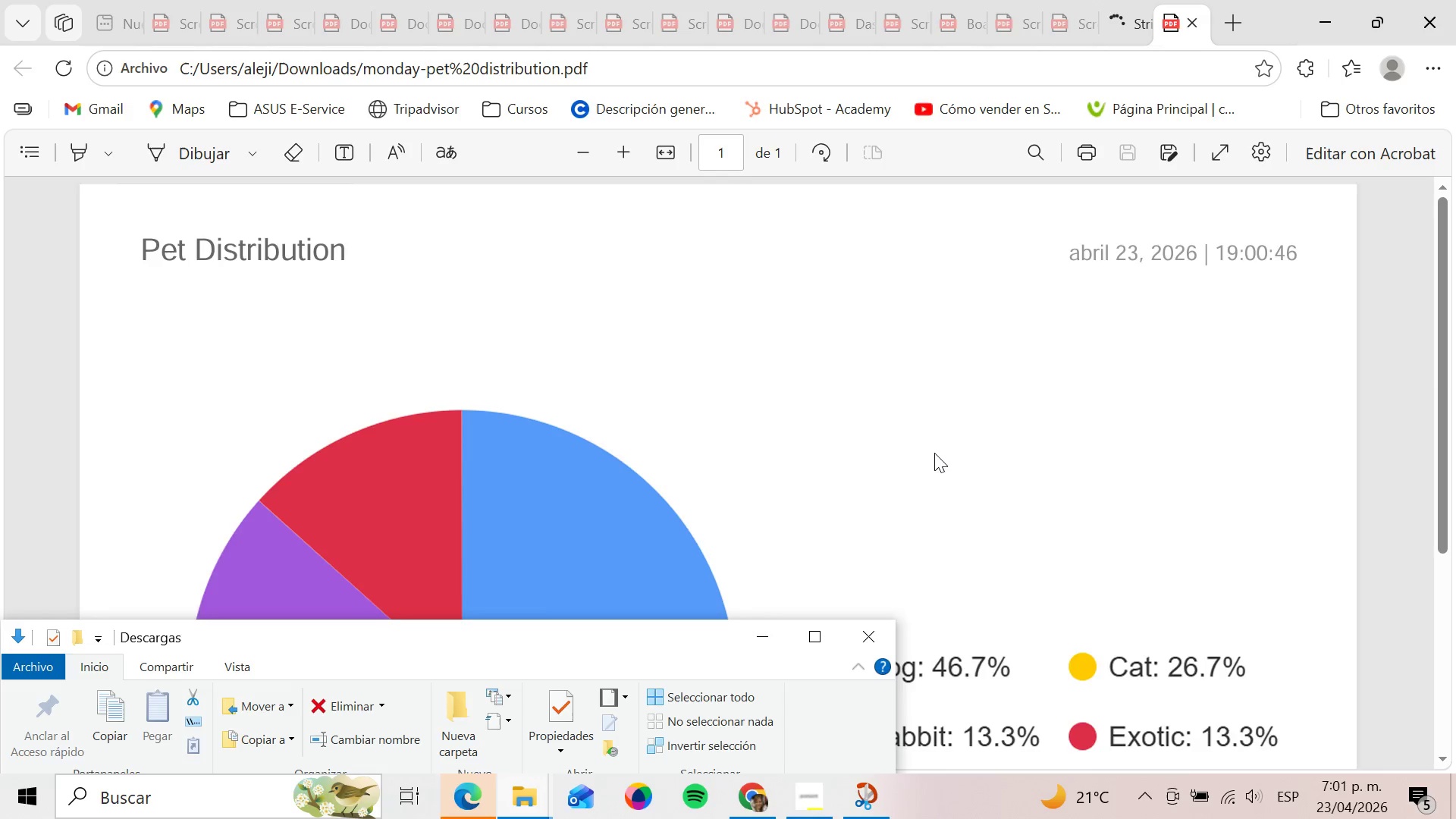 
scroll: coordinate [935, 453], scroll_direction: down, amount: 4.0
 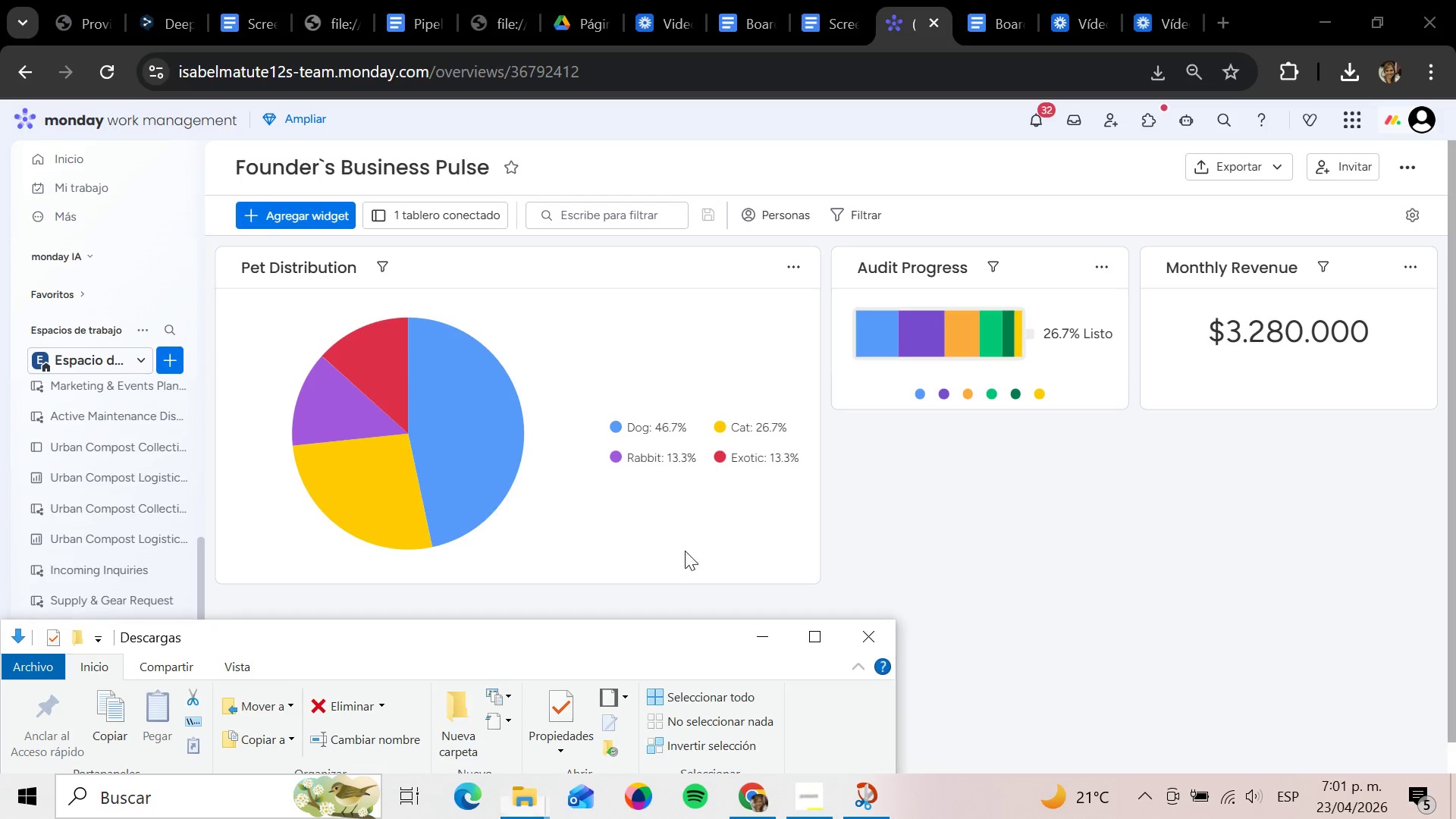 
left_click_drag(start_coordinate=[626, 638], to_coordinate=[1025, 601])
 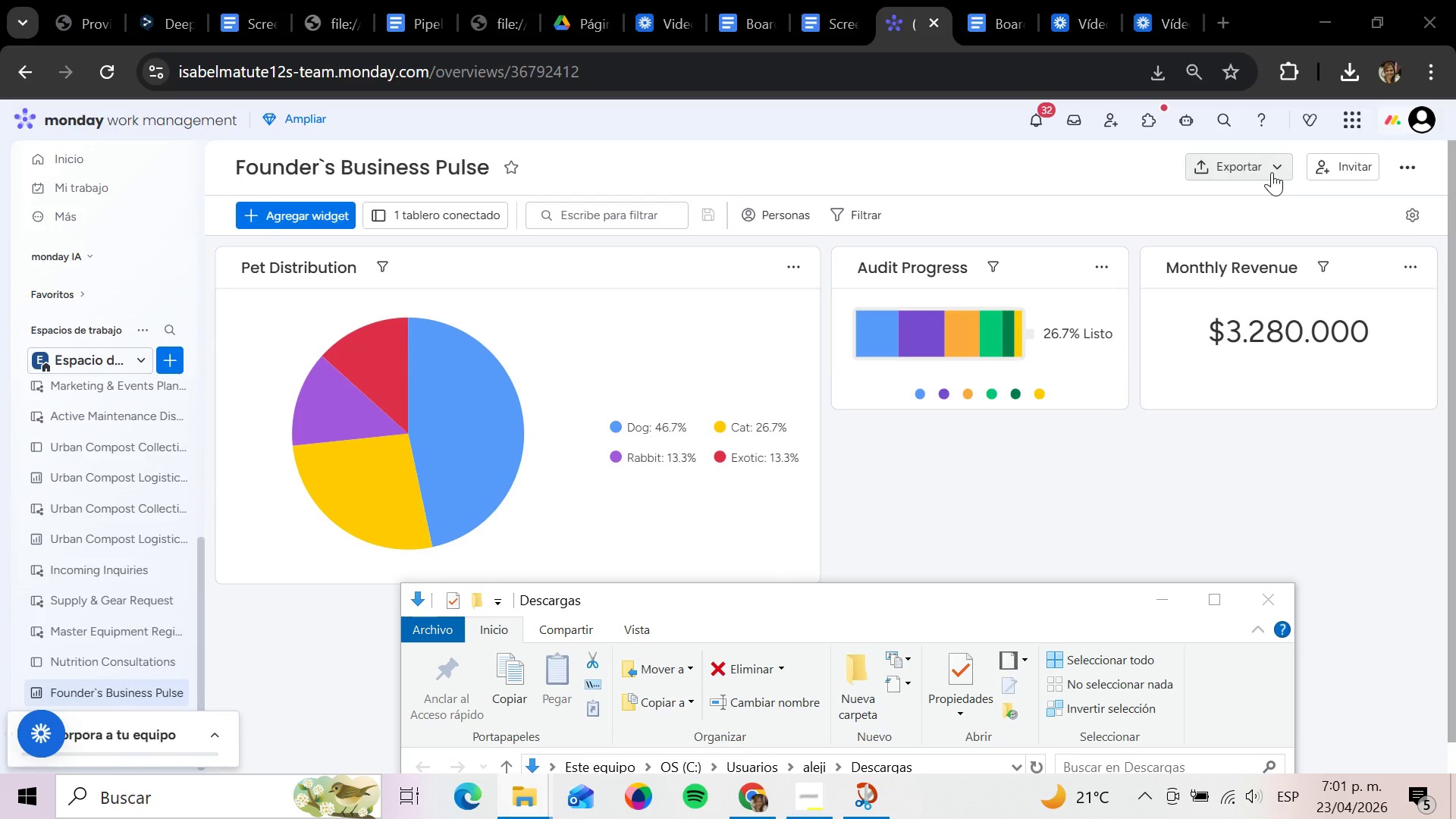 
left_click([1272, 172])
 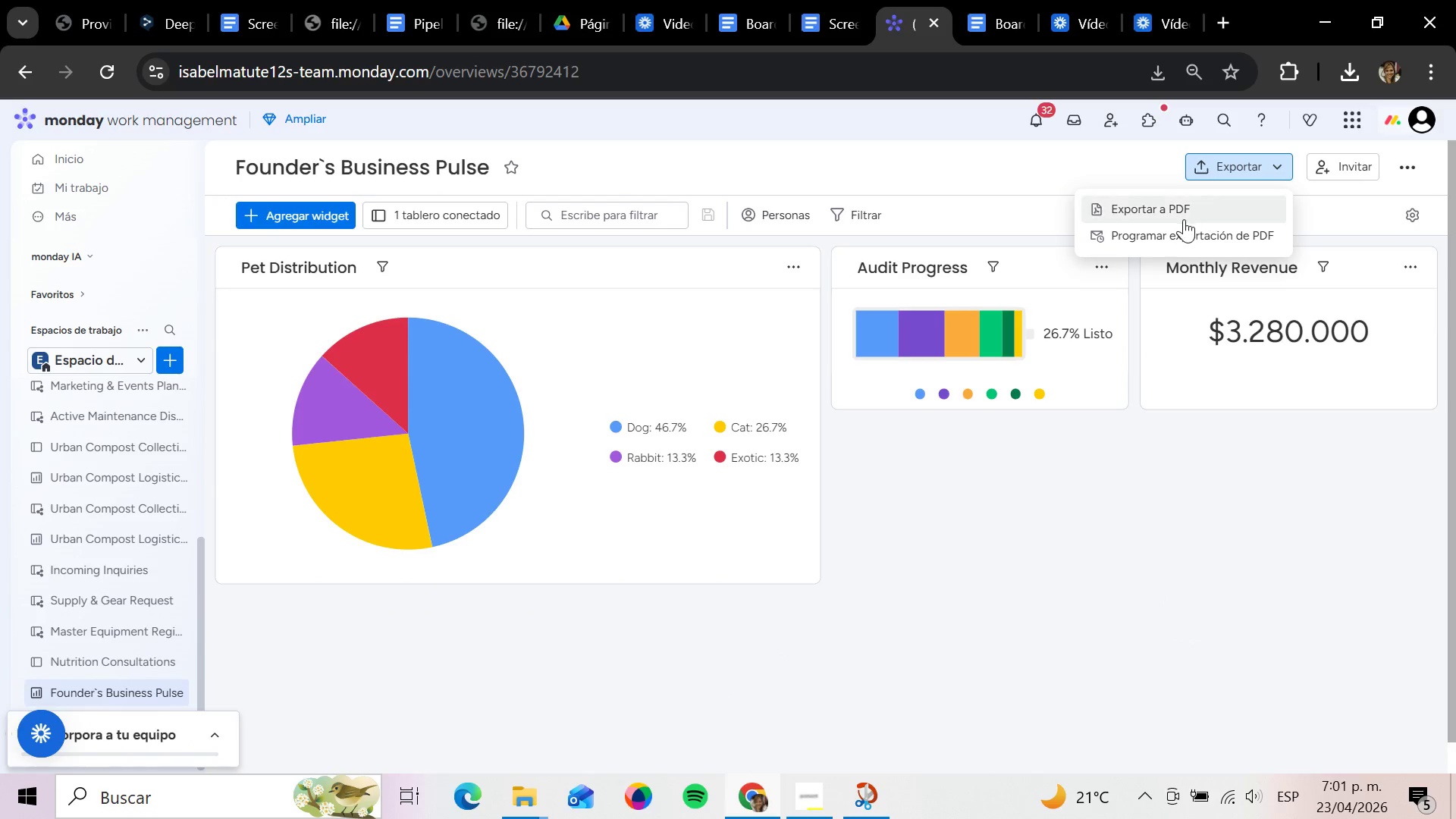 
left_click([1184, 219])
 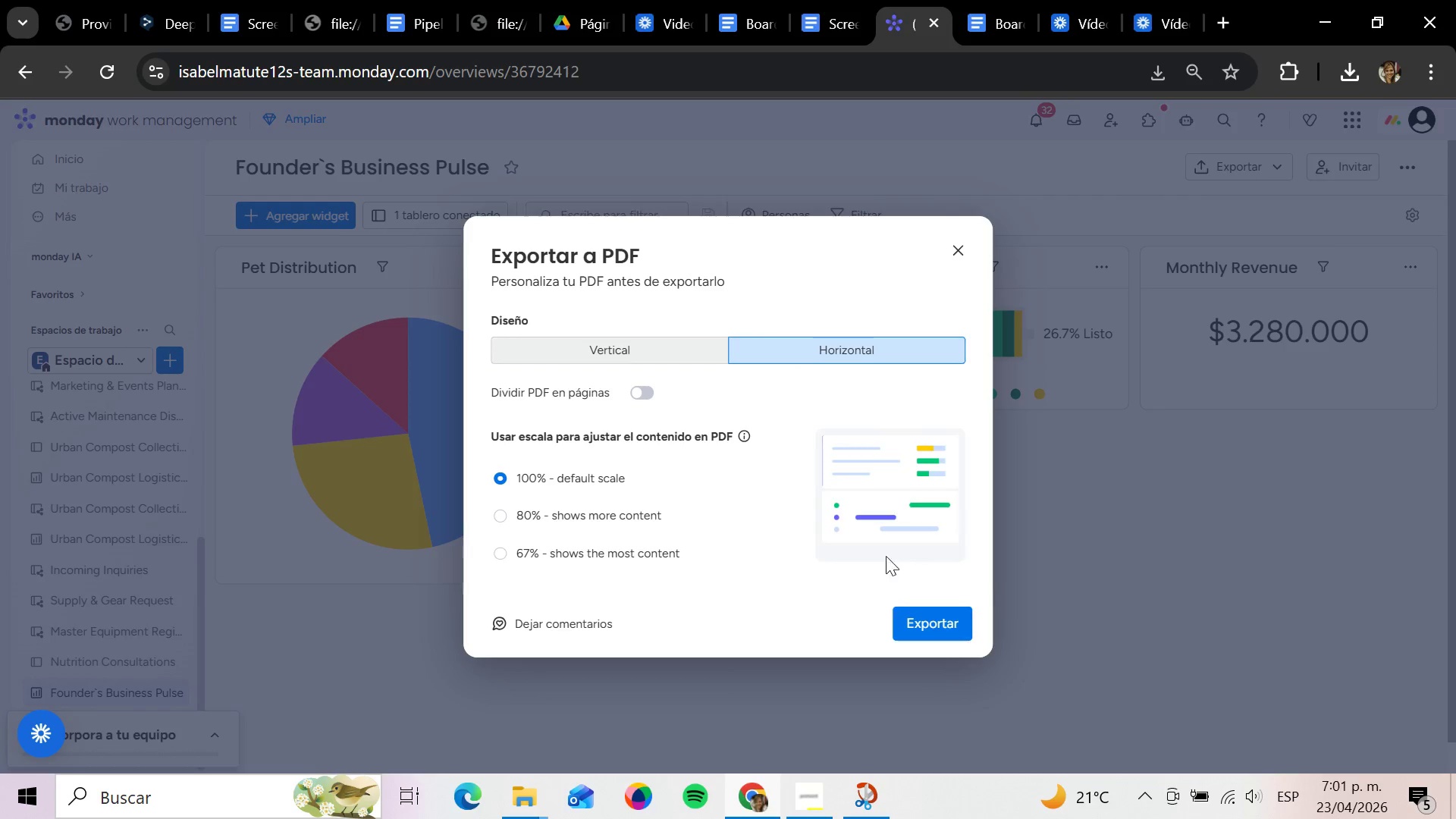 
left_click([923, 620])
 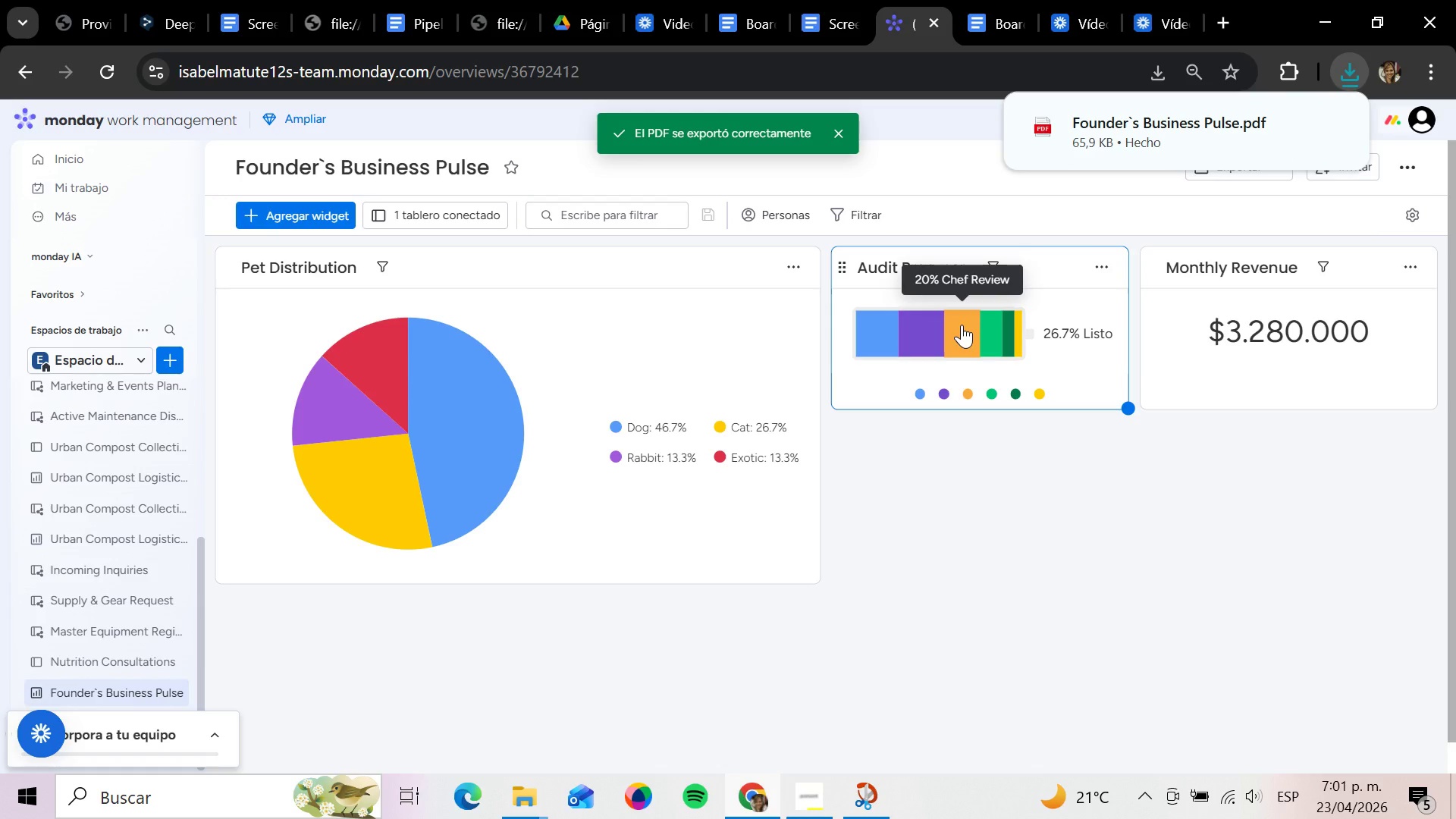 
wait(23.22)
 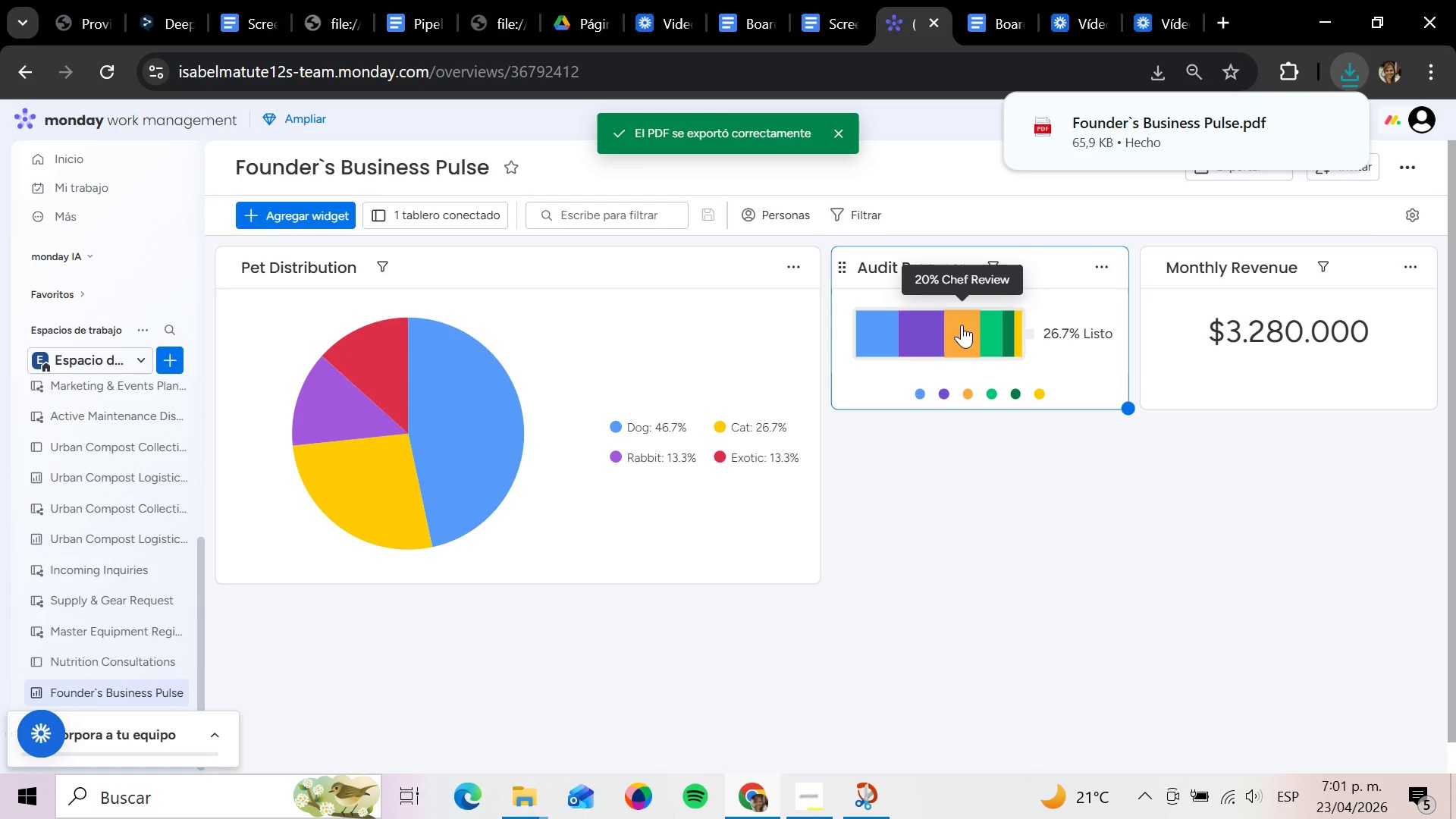 
left_click([1217, 121])
 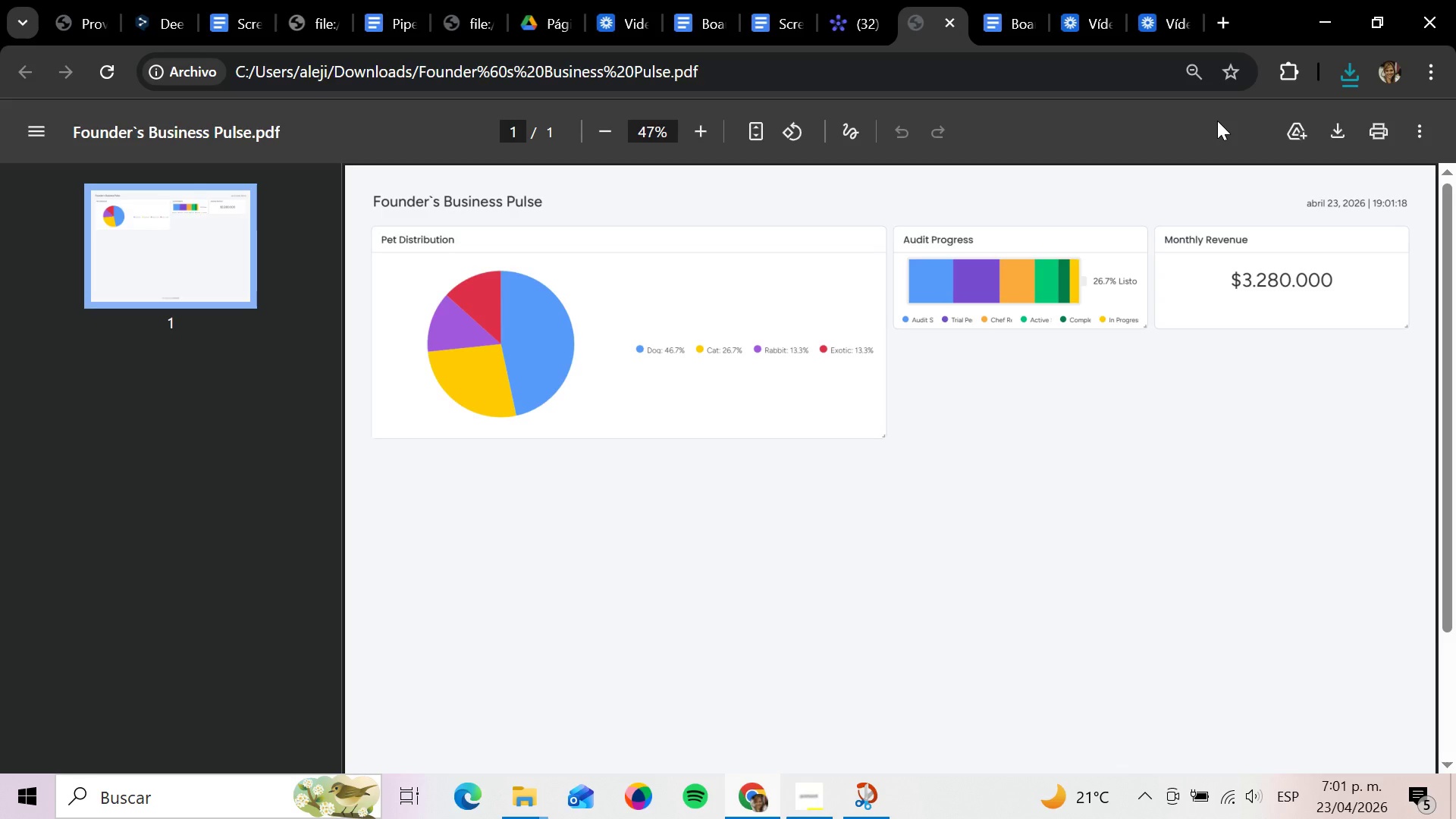 
wait(6.01)
 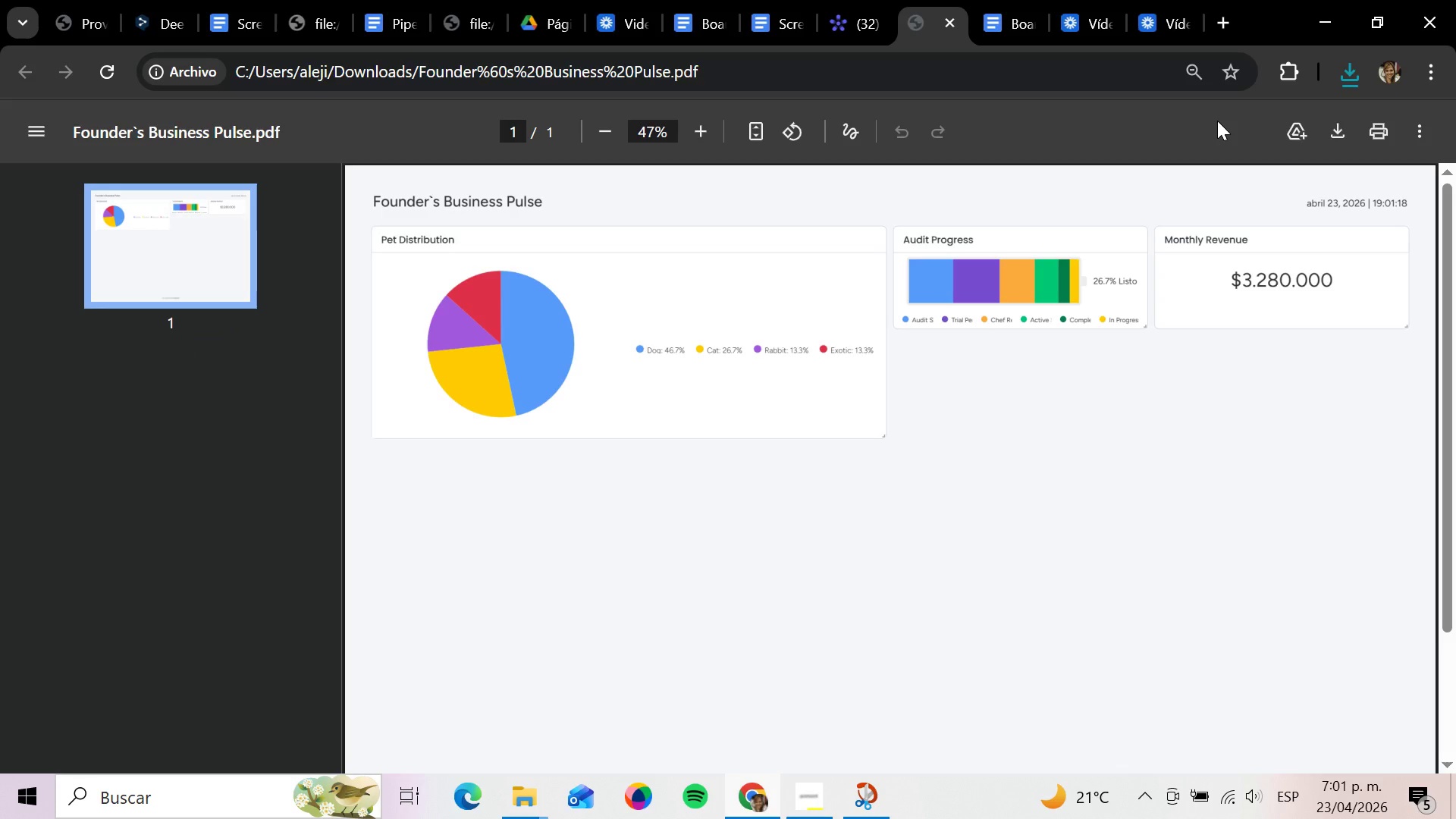 
left_click([866, 20])
 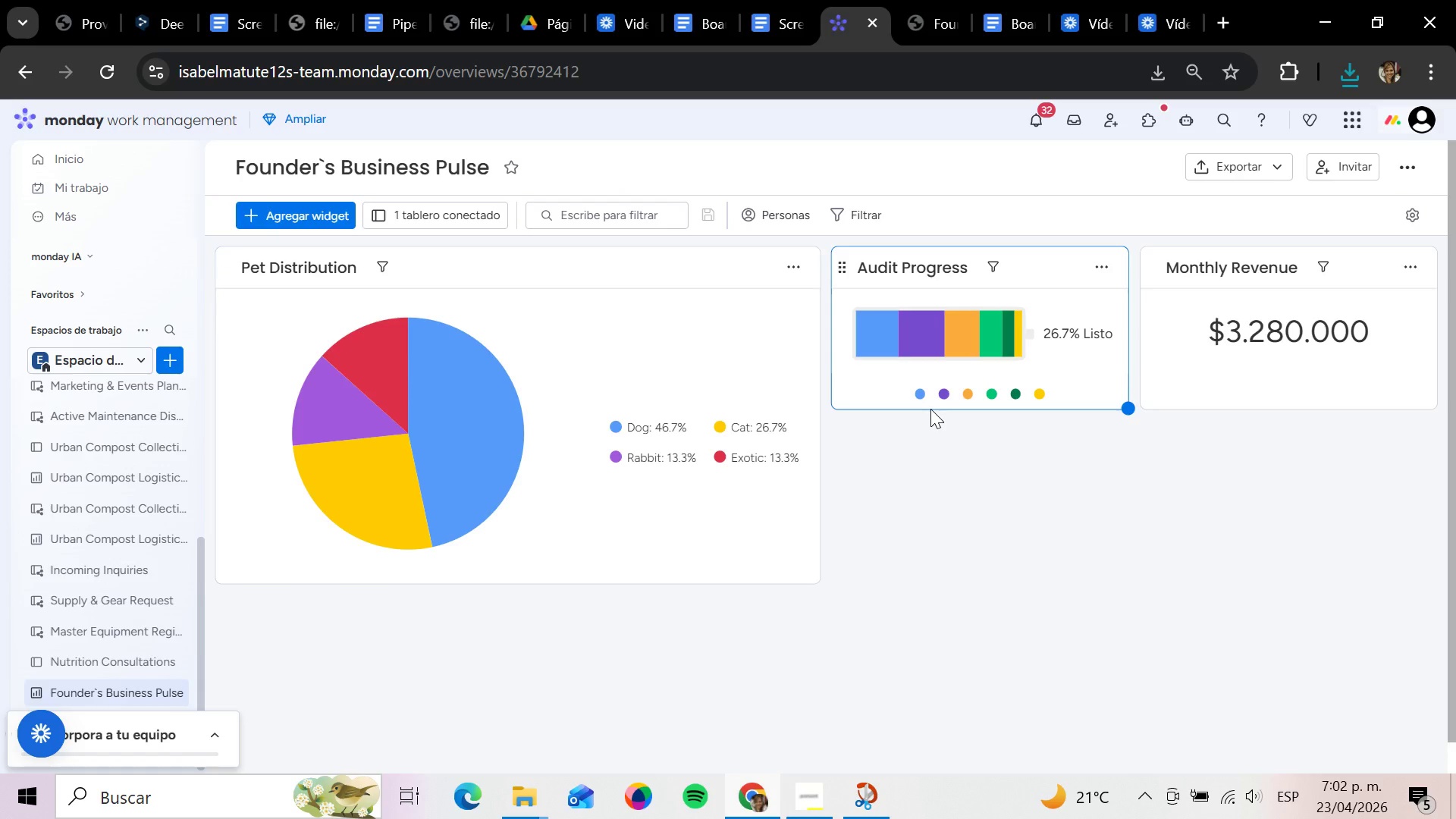 
wait(25.0)
 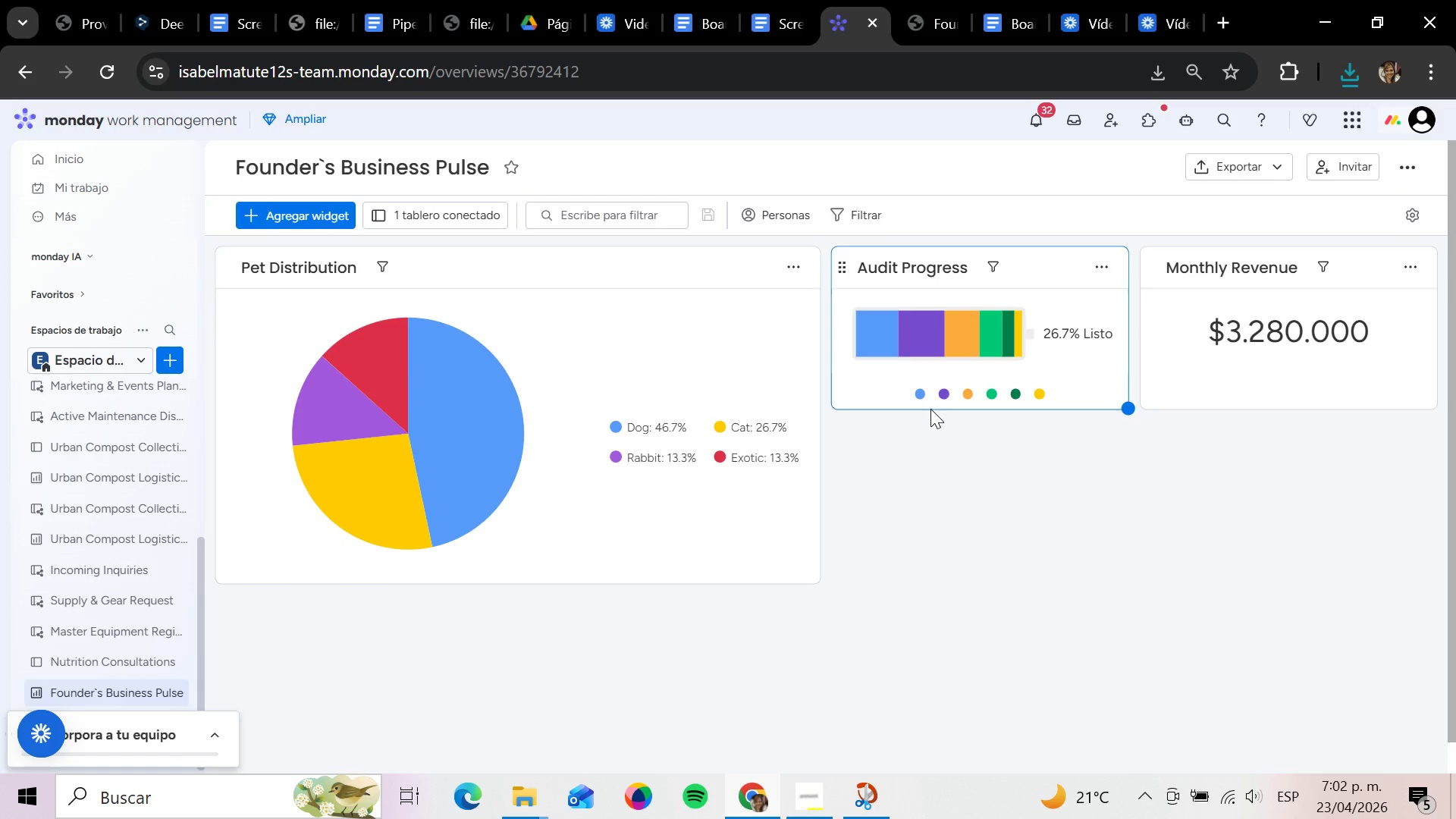 
left_click([766, 19])
 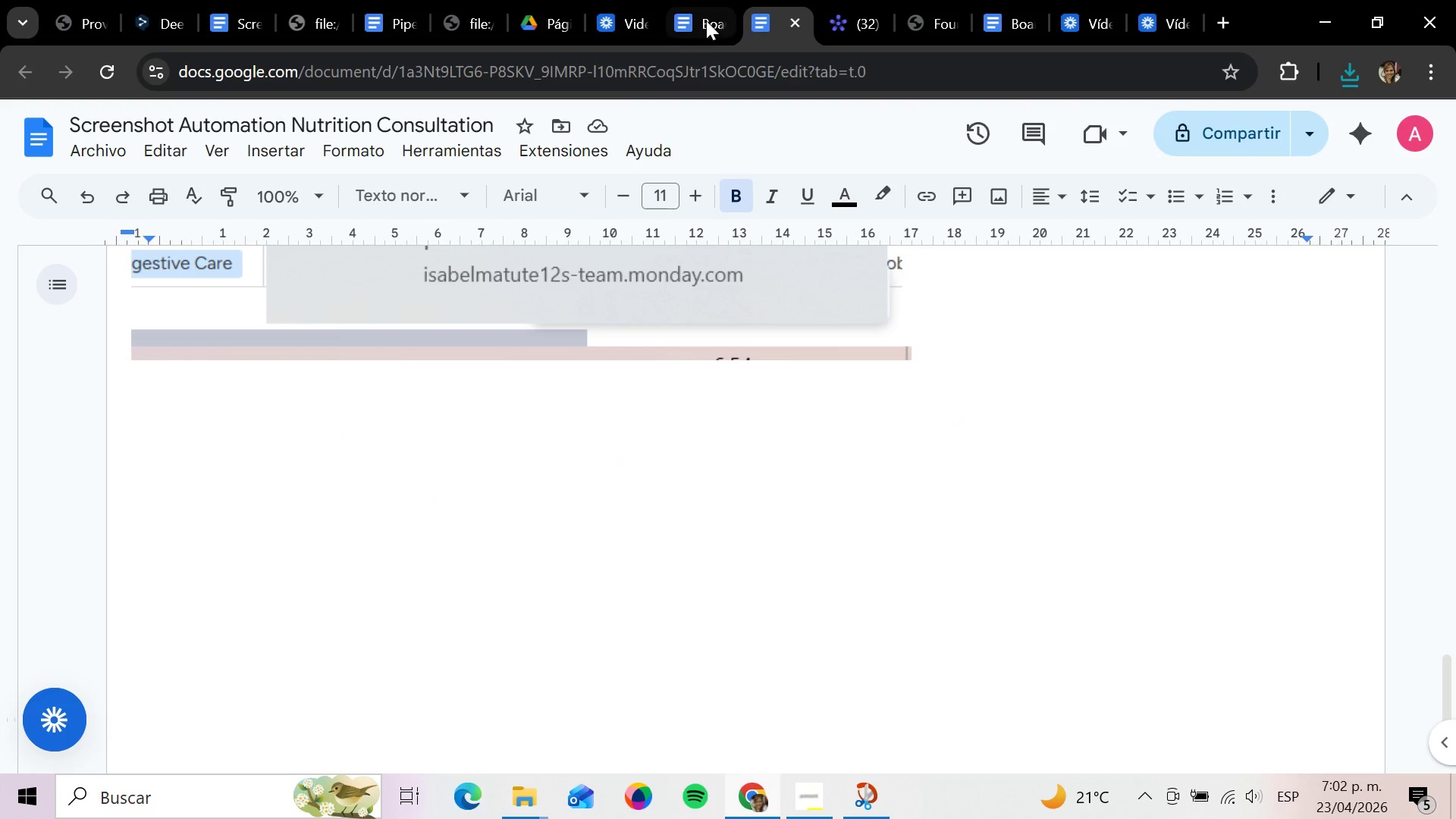 
left_click([690, 20])
 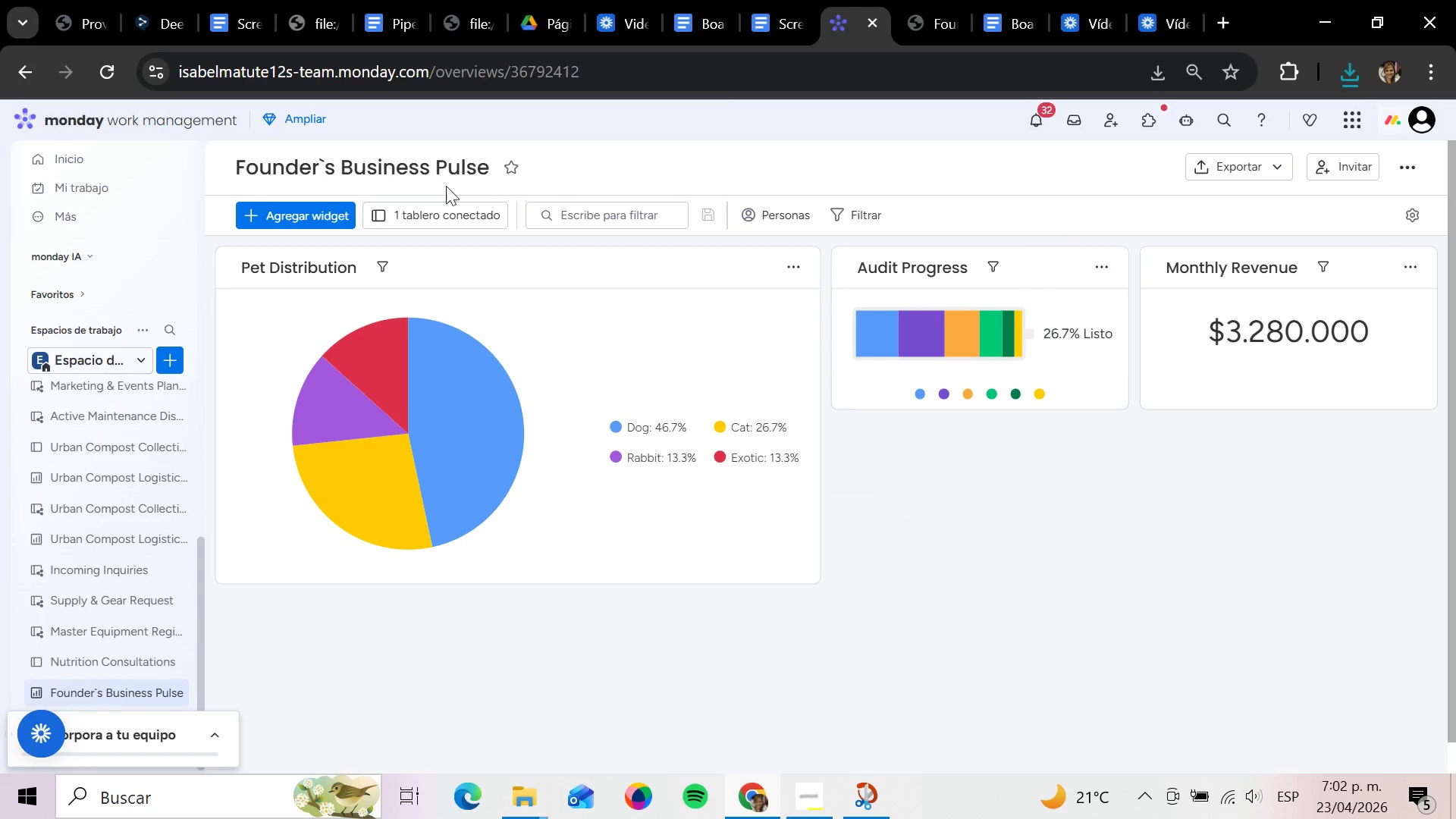 
wait(5.88)
 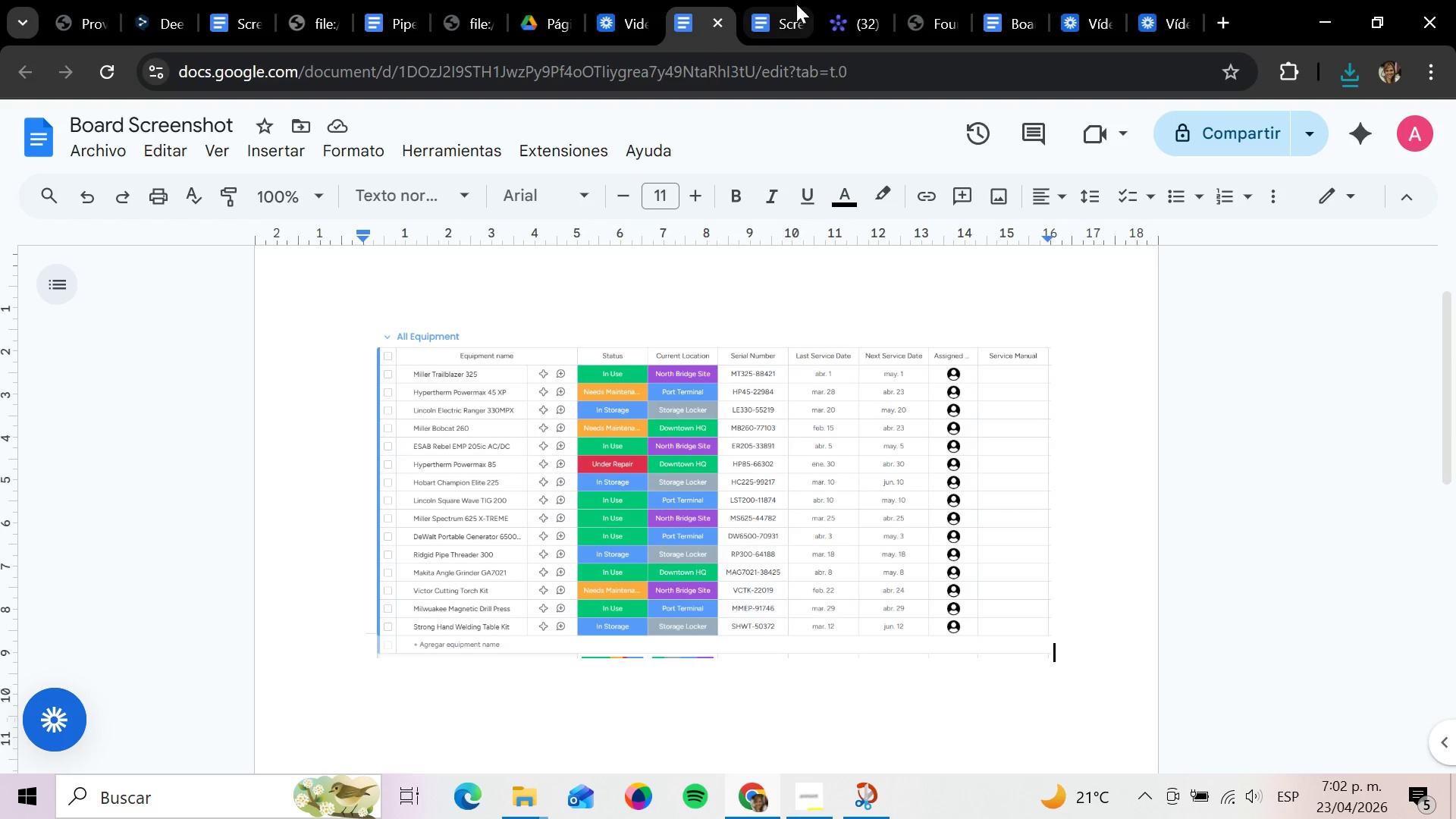 
left_click([112, 673])
 